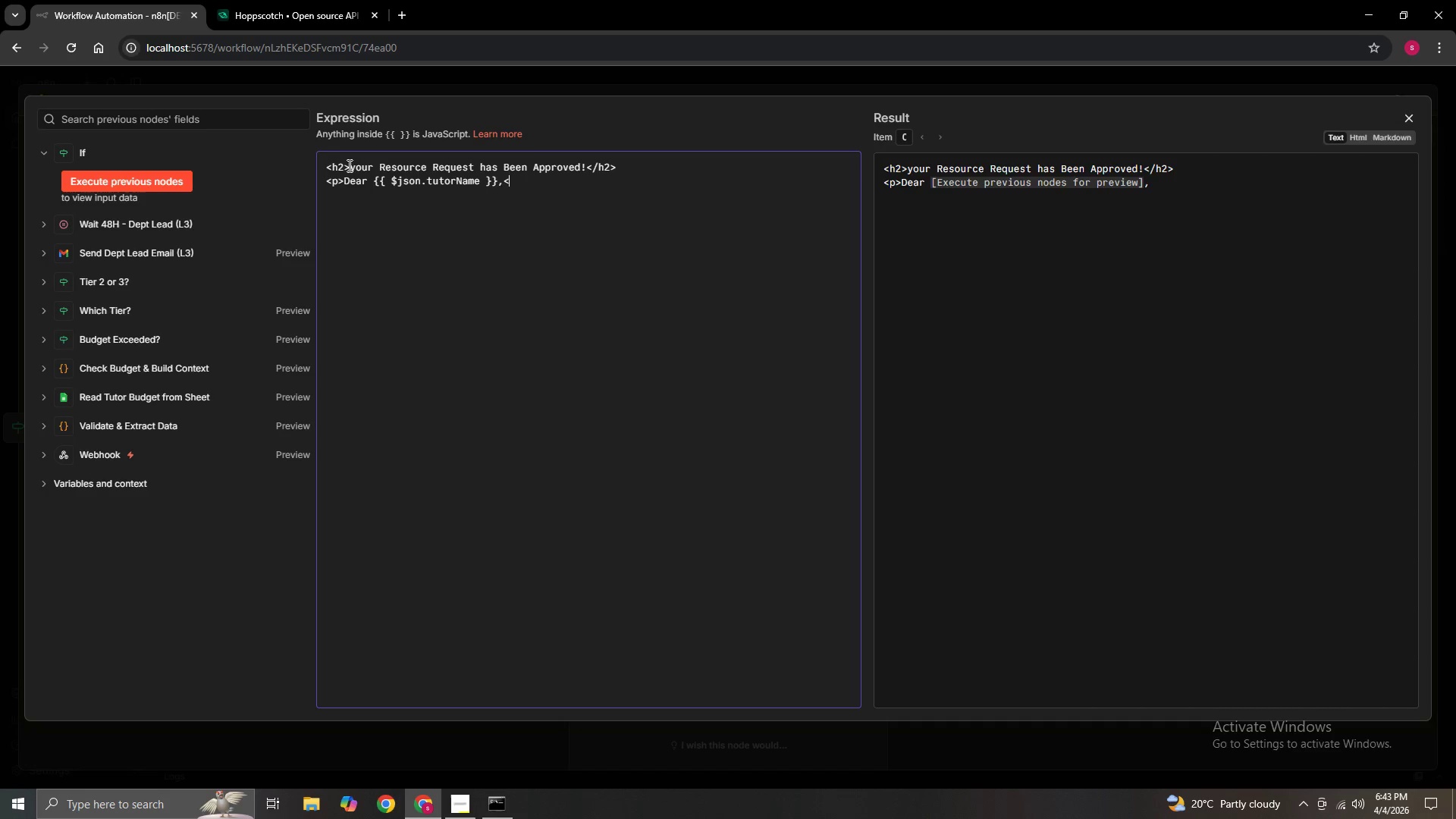 
key(Slash)
 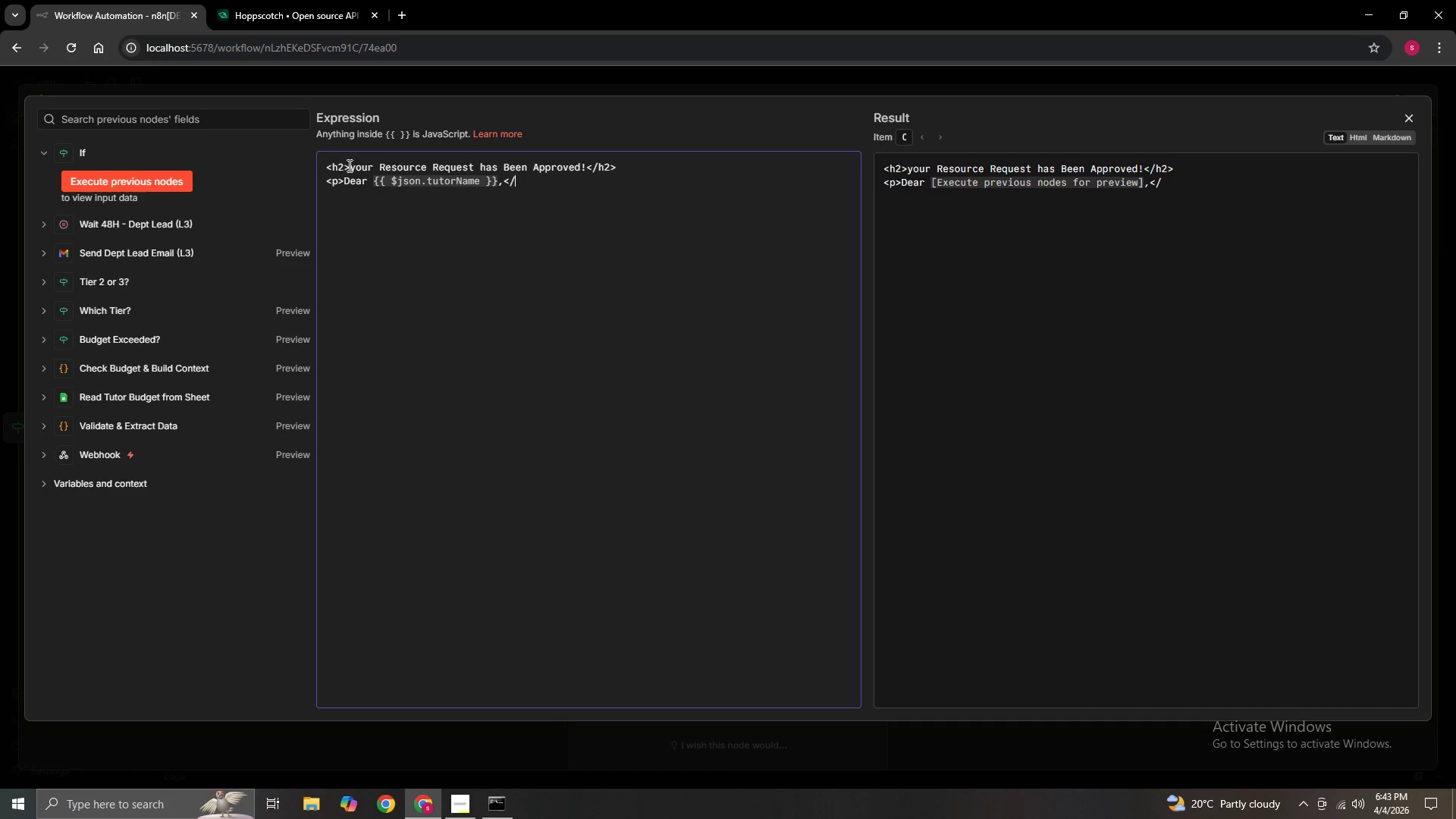 
hold_key(key=ShiftLeft, duration=0.75)
 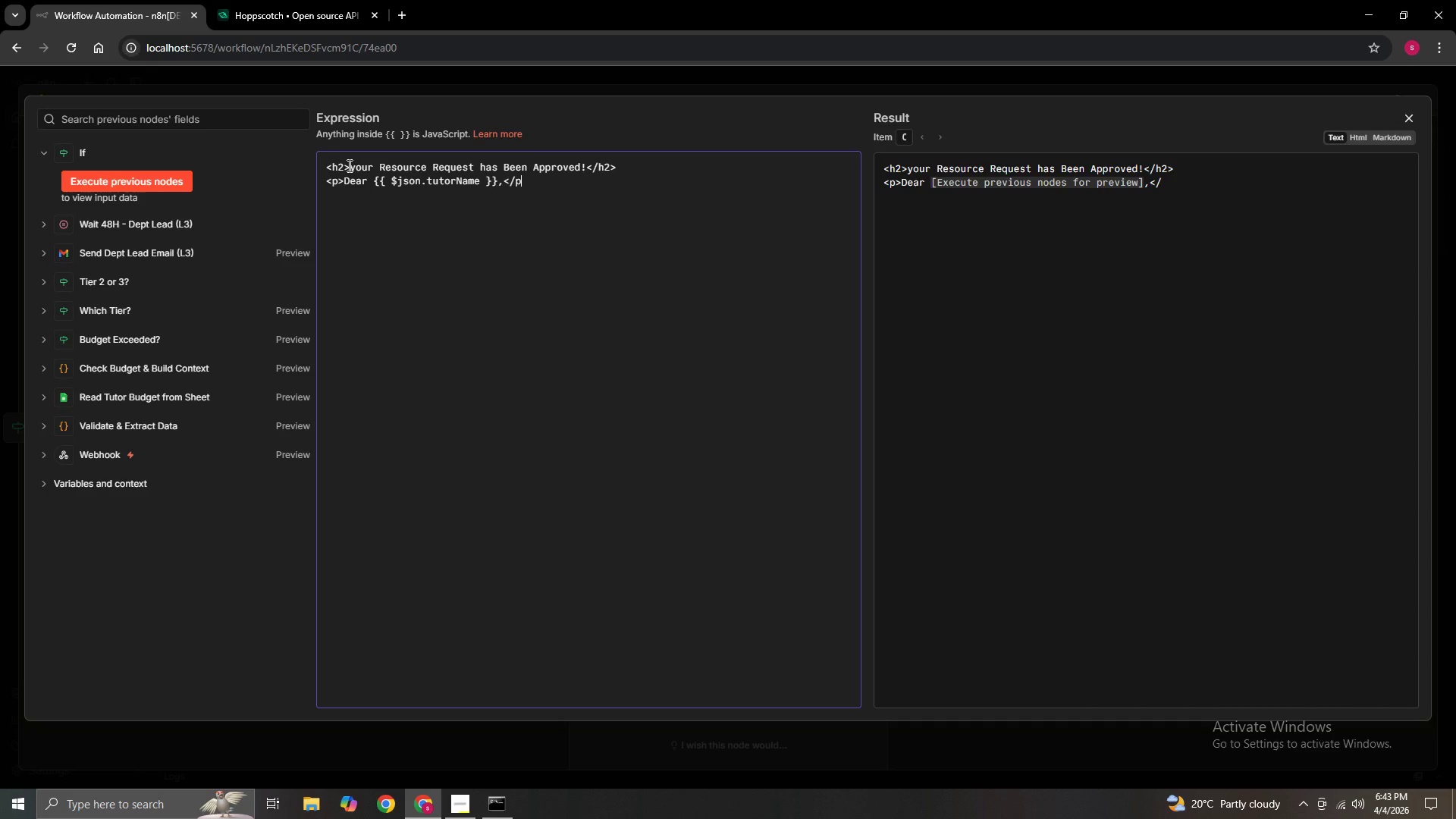 
key(P)
 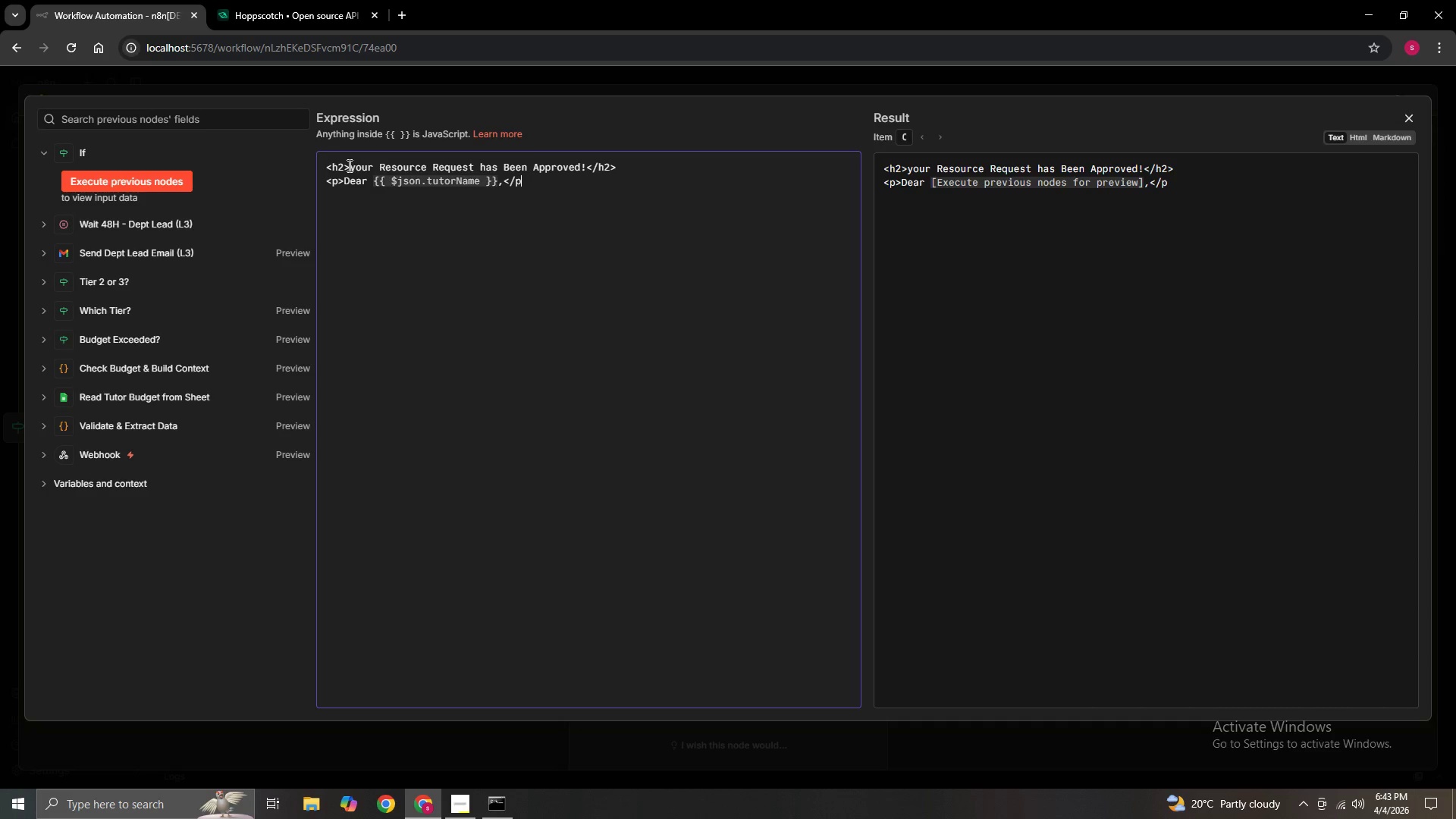 
key(Shift+Period)
 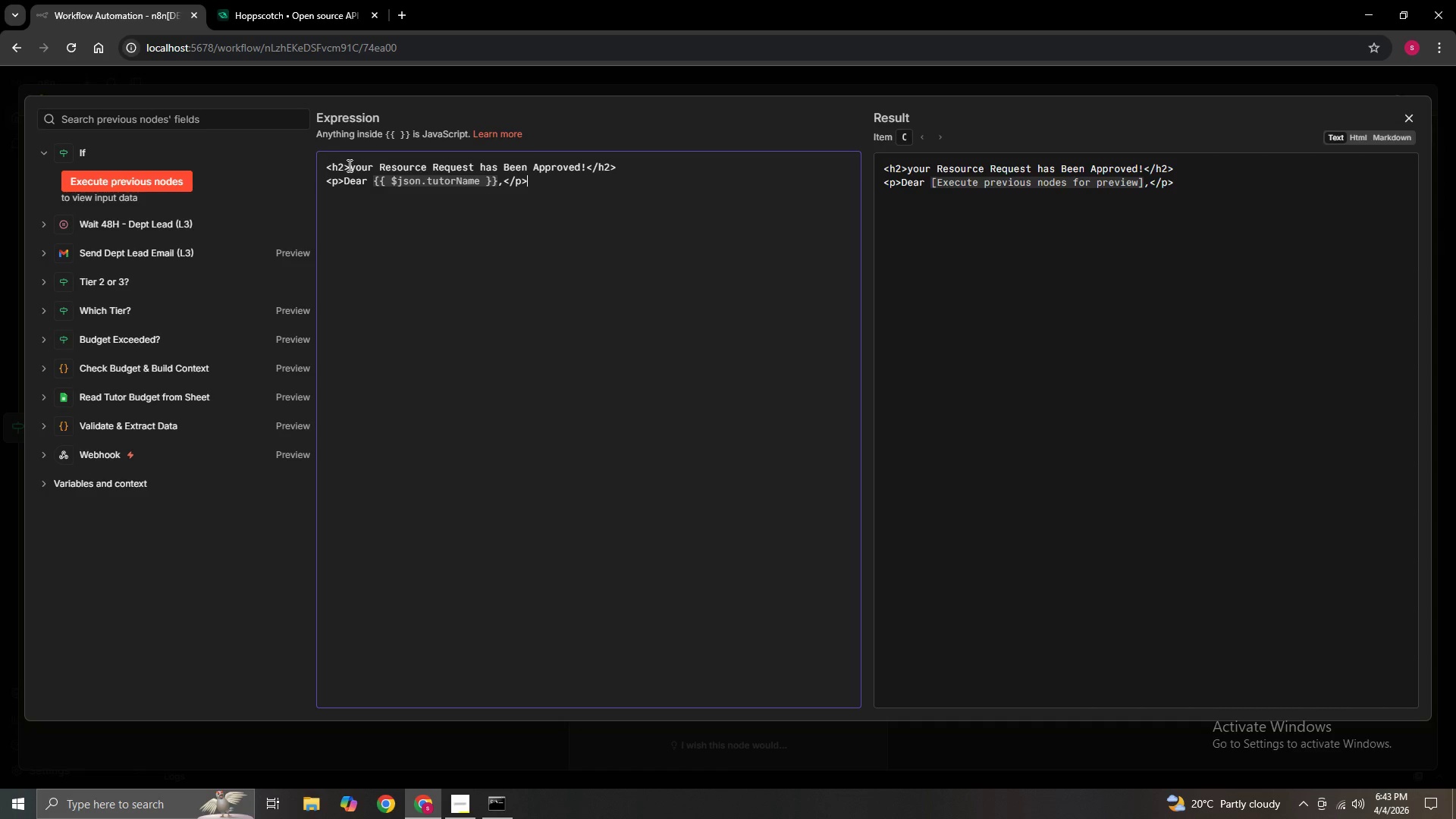 
key(Enter)
 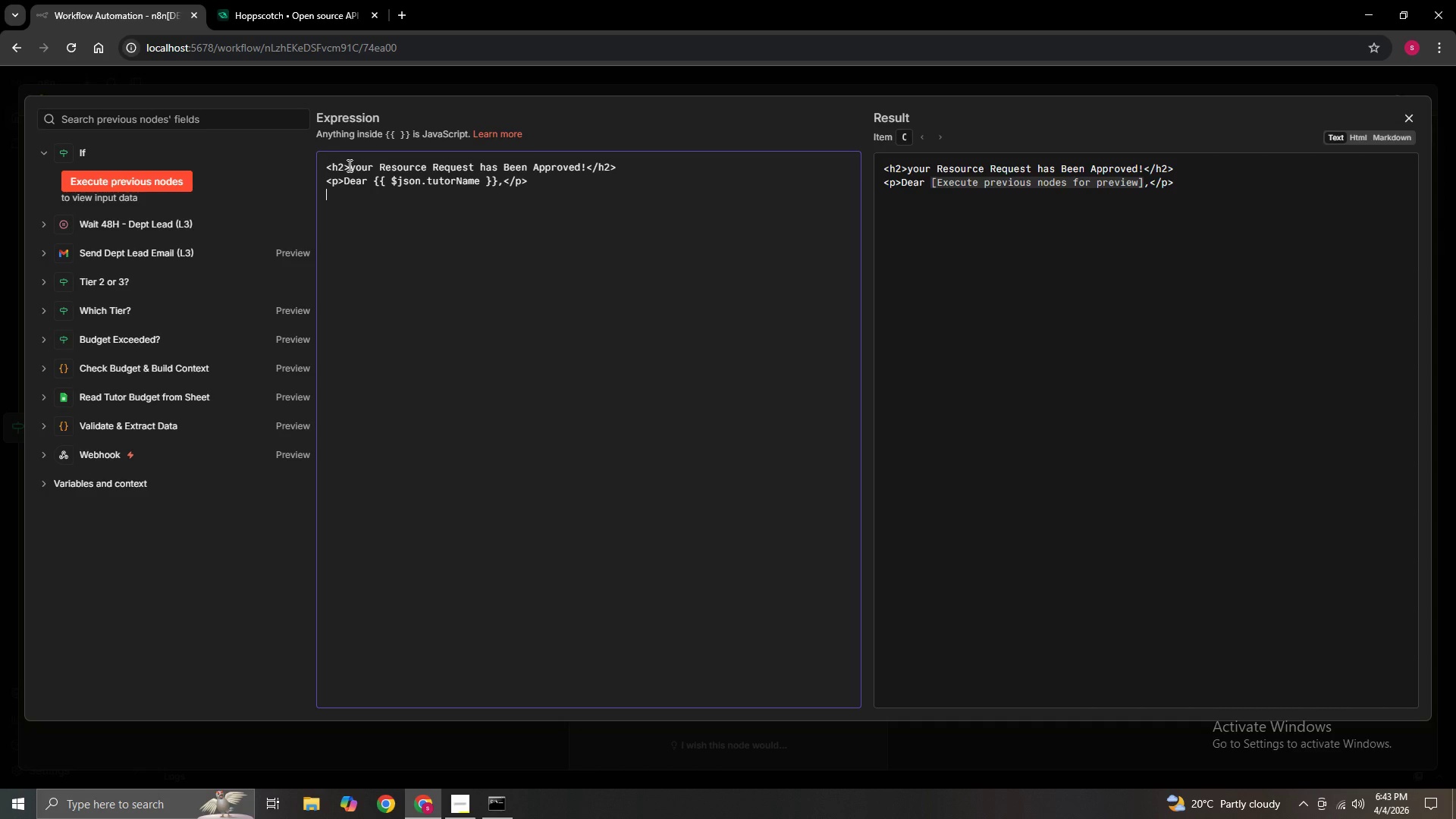 
type(<p.)
key(Backspace)
type(>Your R)
key(Backspace)
type(resource request has been approed by the department Lead/</p>)
 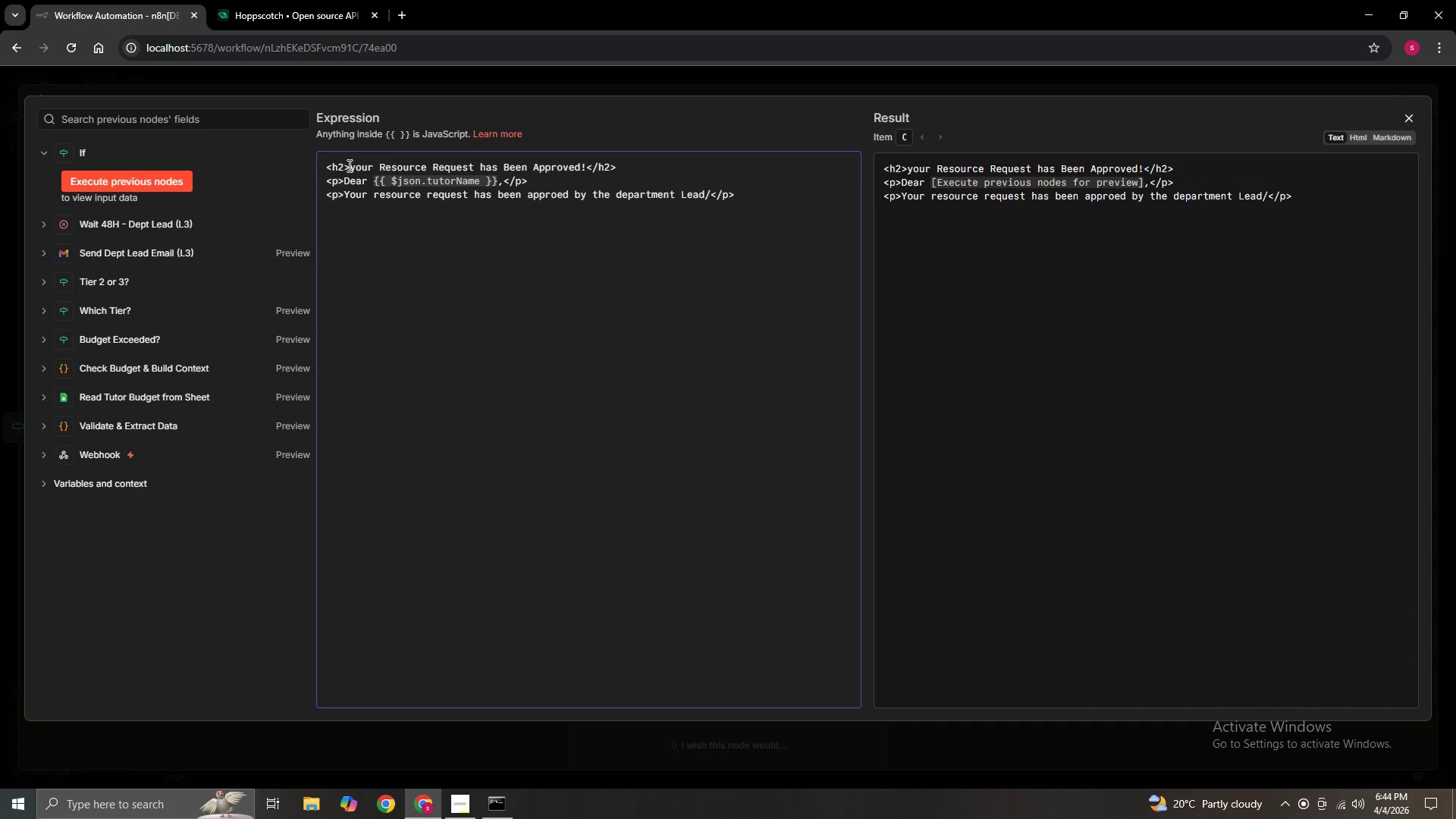 
key(Enter)
 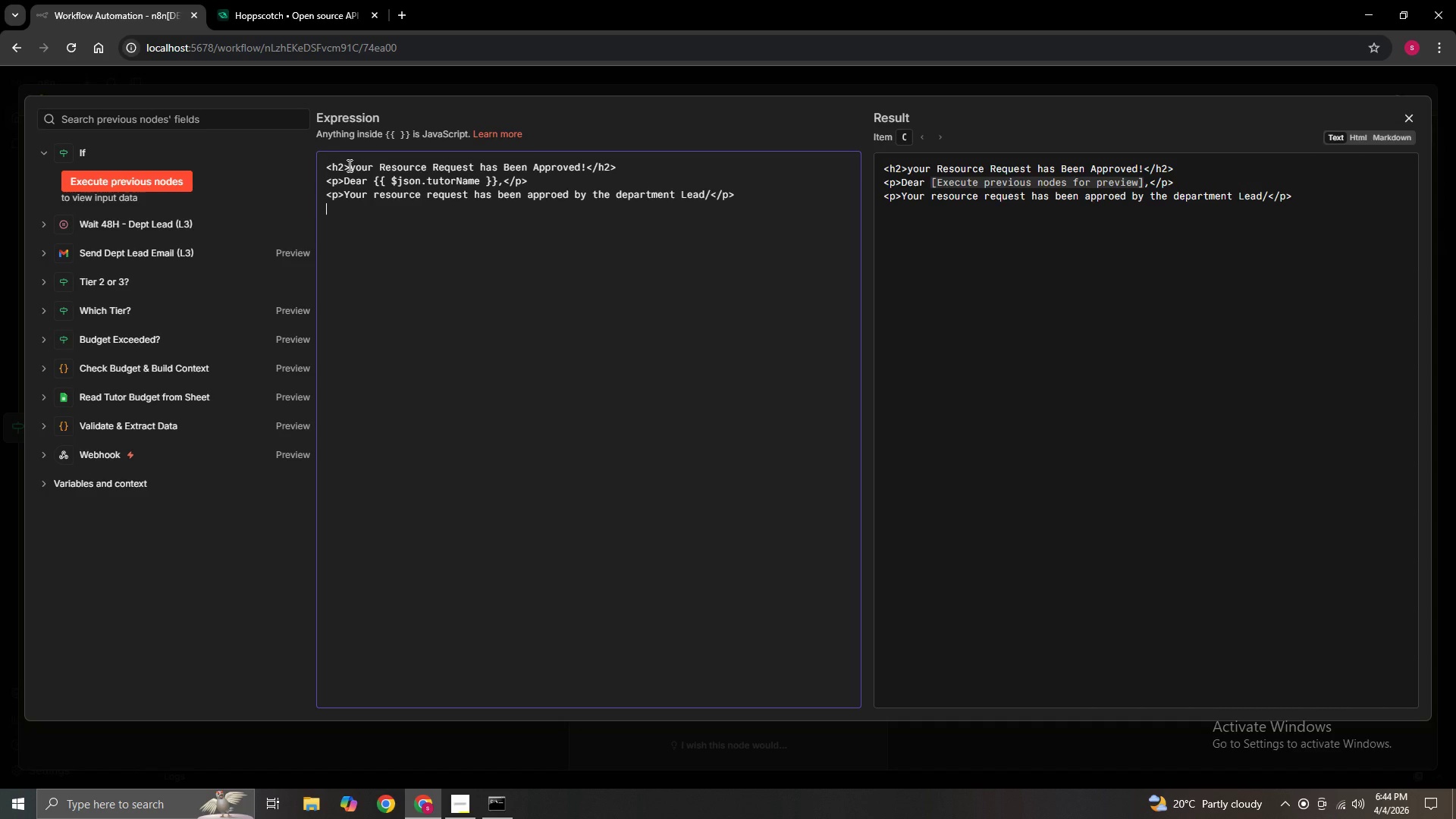 
type( <tr><td><stri)
key(Backspace)
type(ong>Request)
 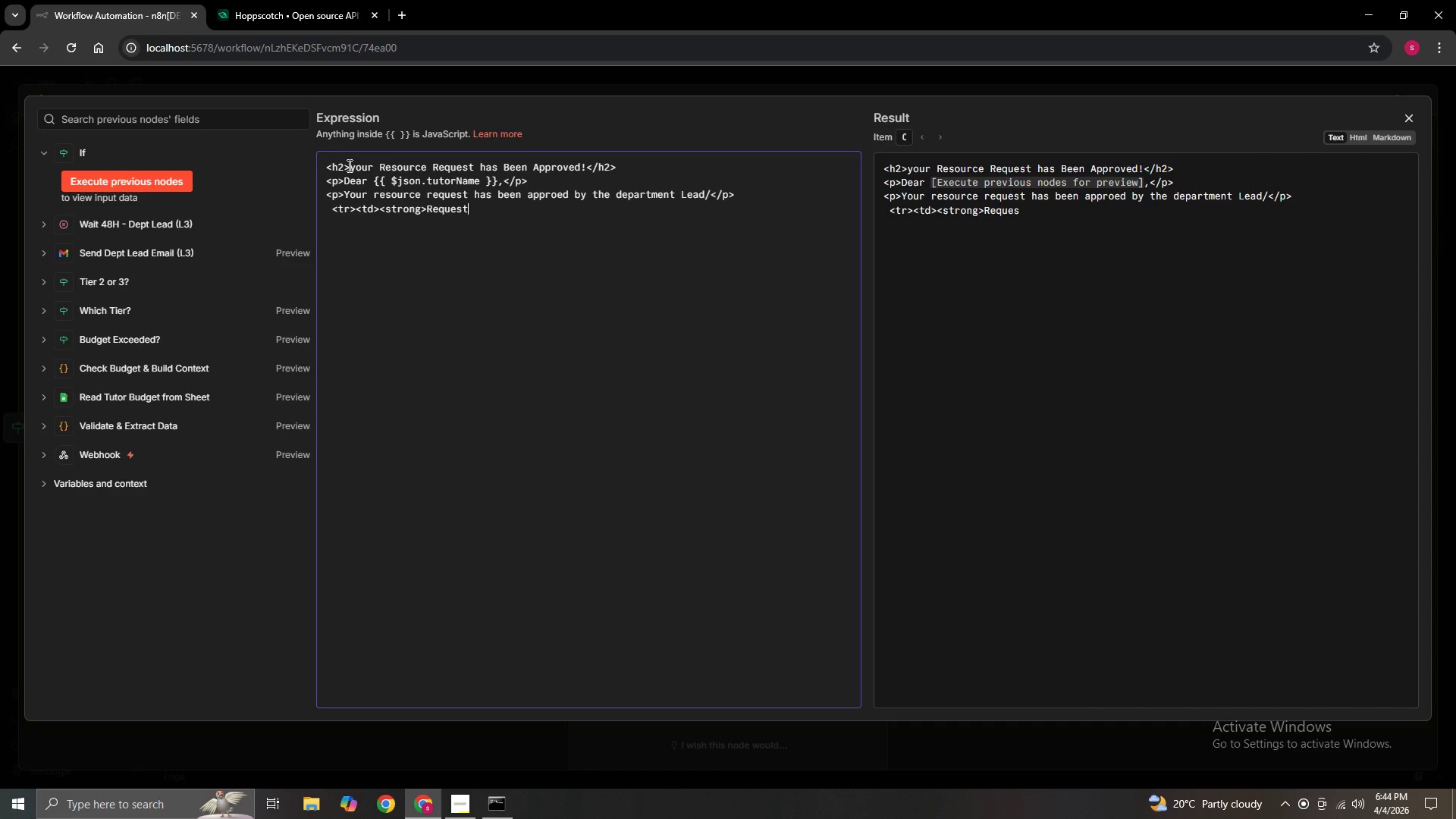 
wait(26.36)
 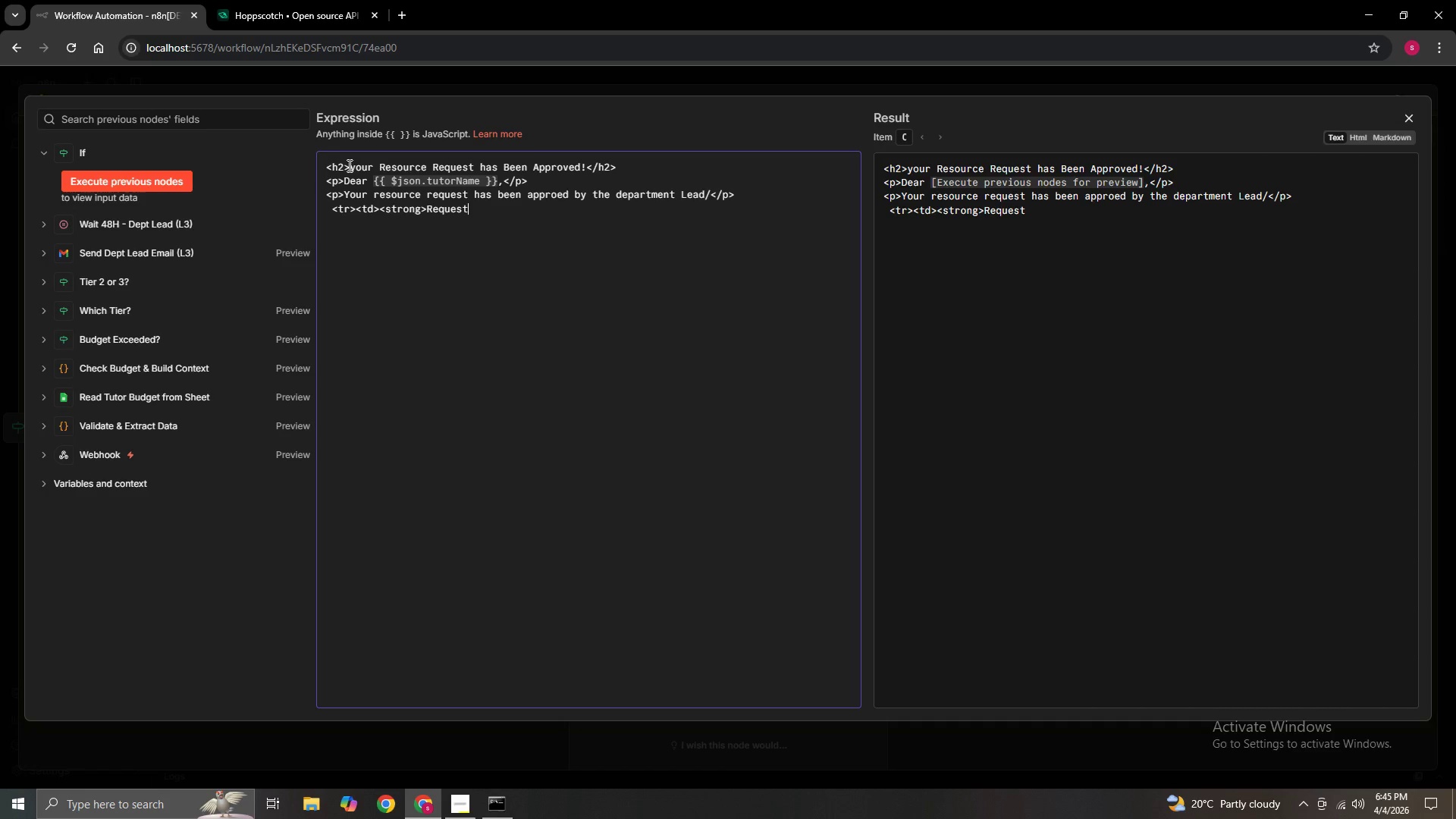 
type( ID</strong></td><td>{{$json.requestId)
 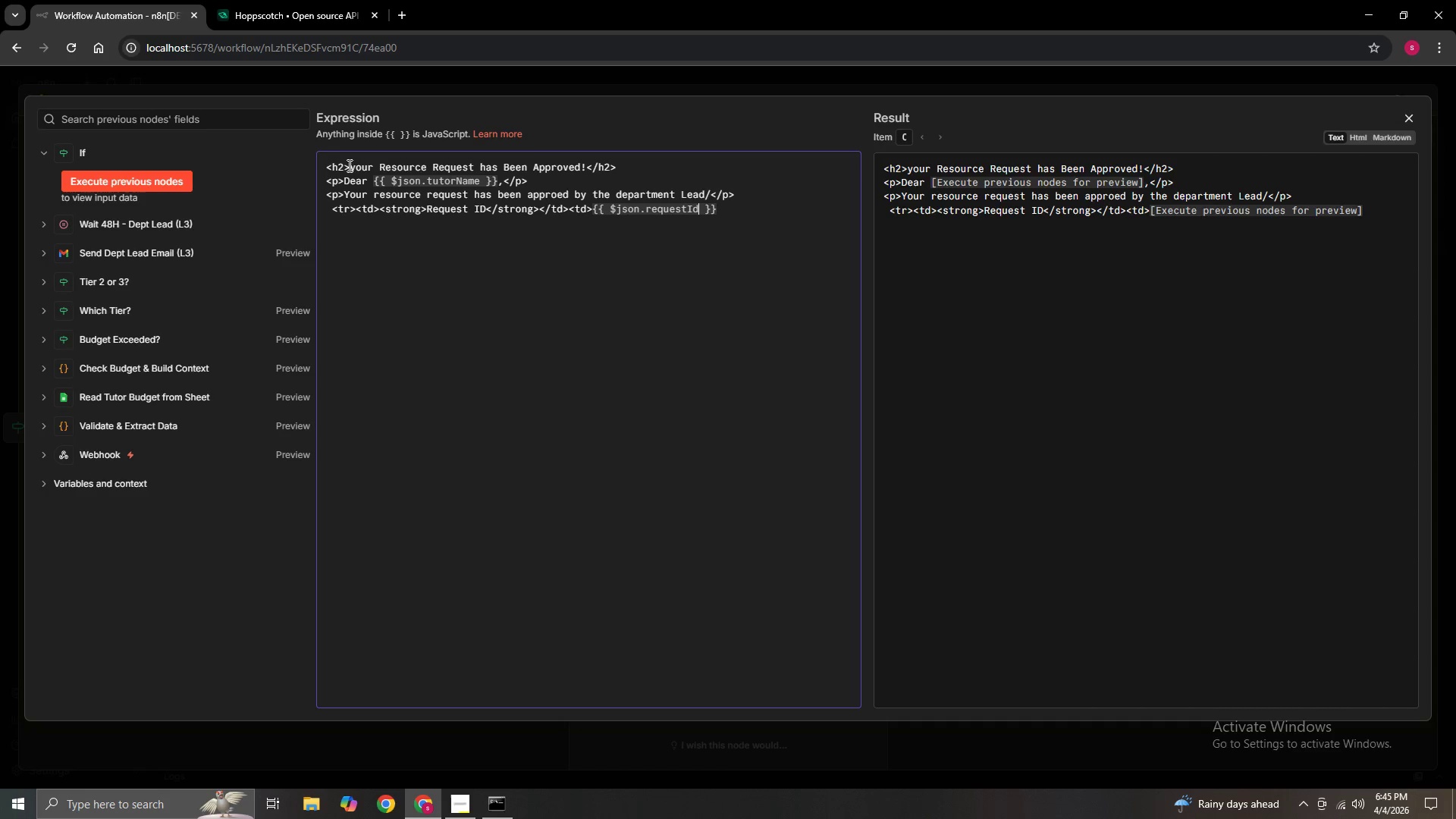 
key(ArrowRight)
 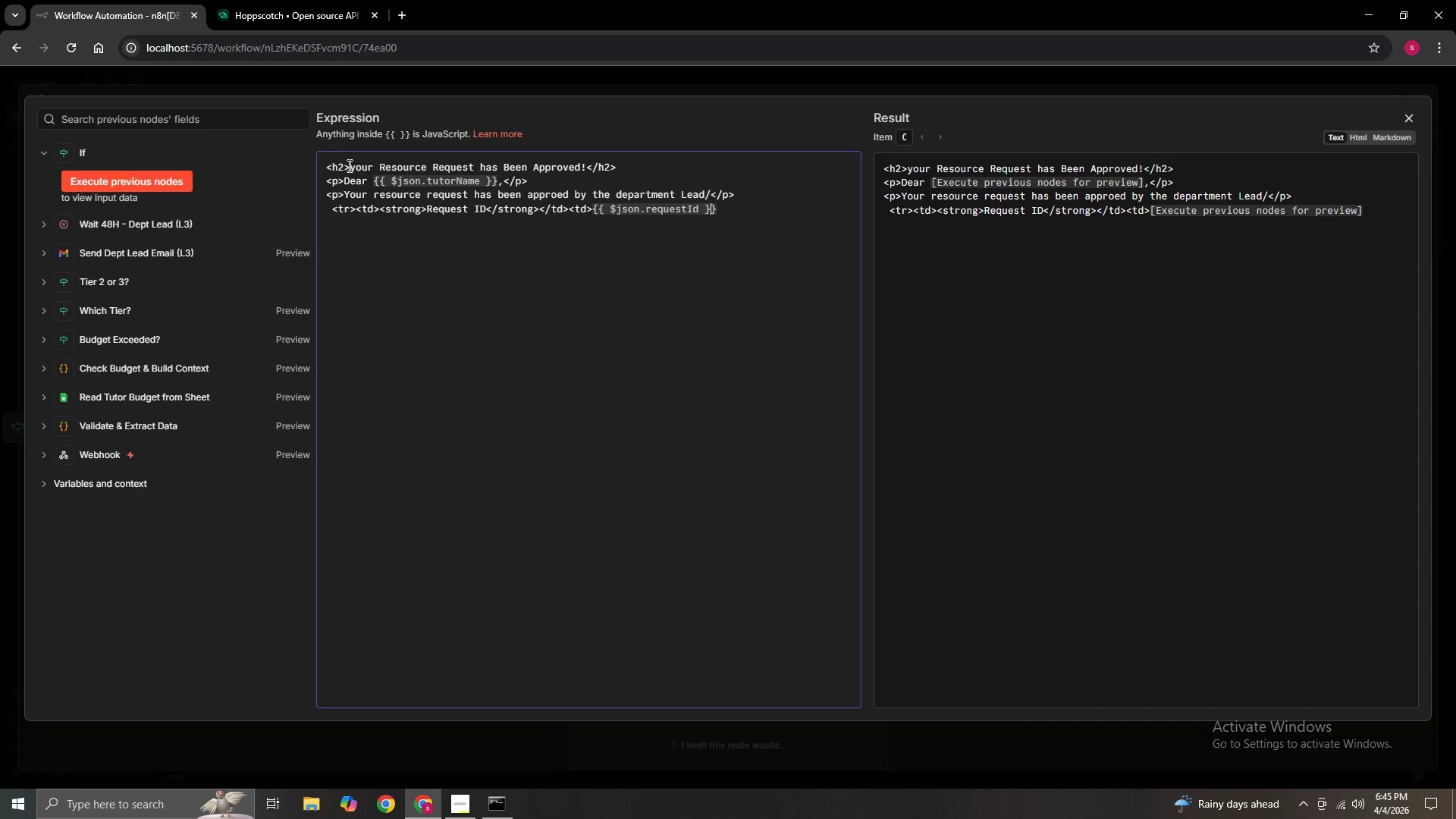 
key(ArrowRight)
 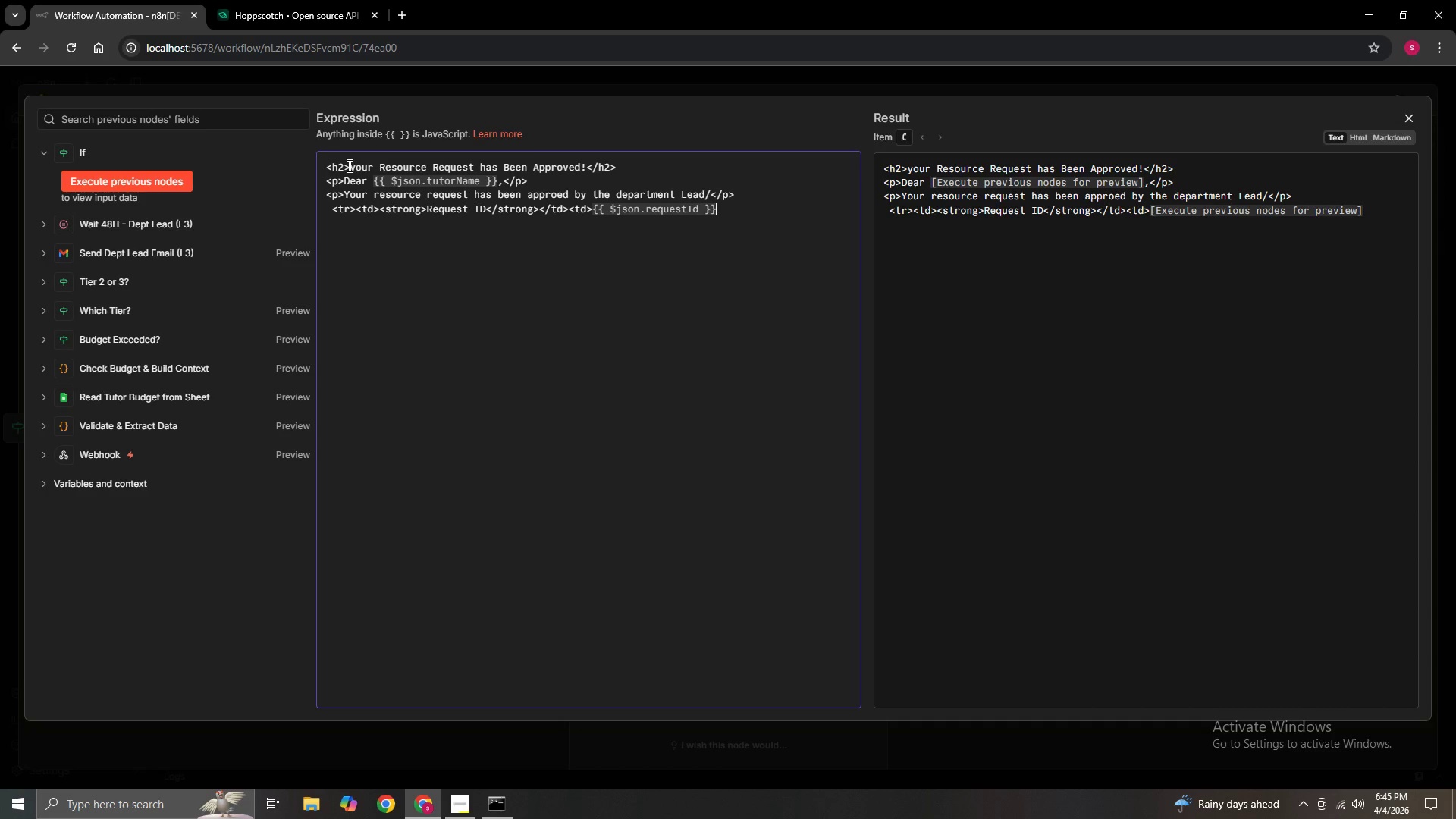 
key(ArrowRight)
 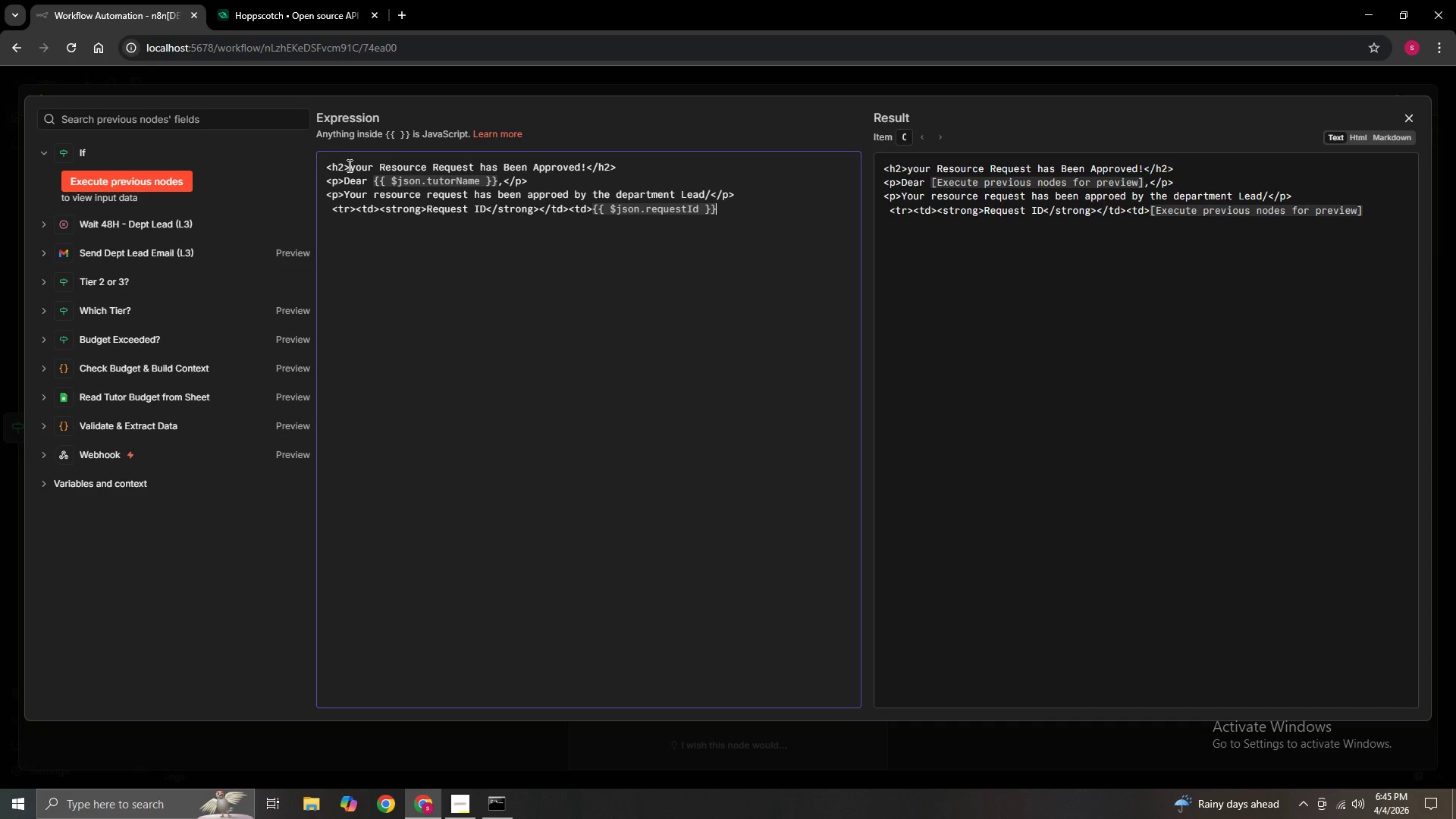 
type(</td></tr>)
 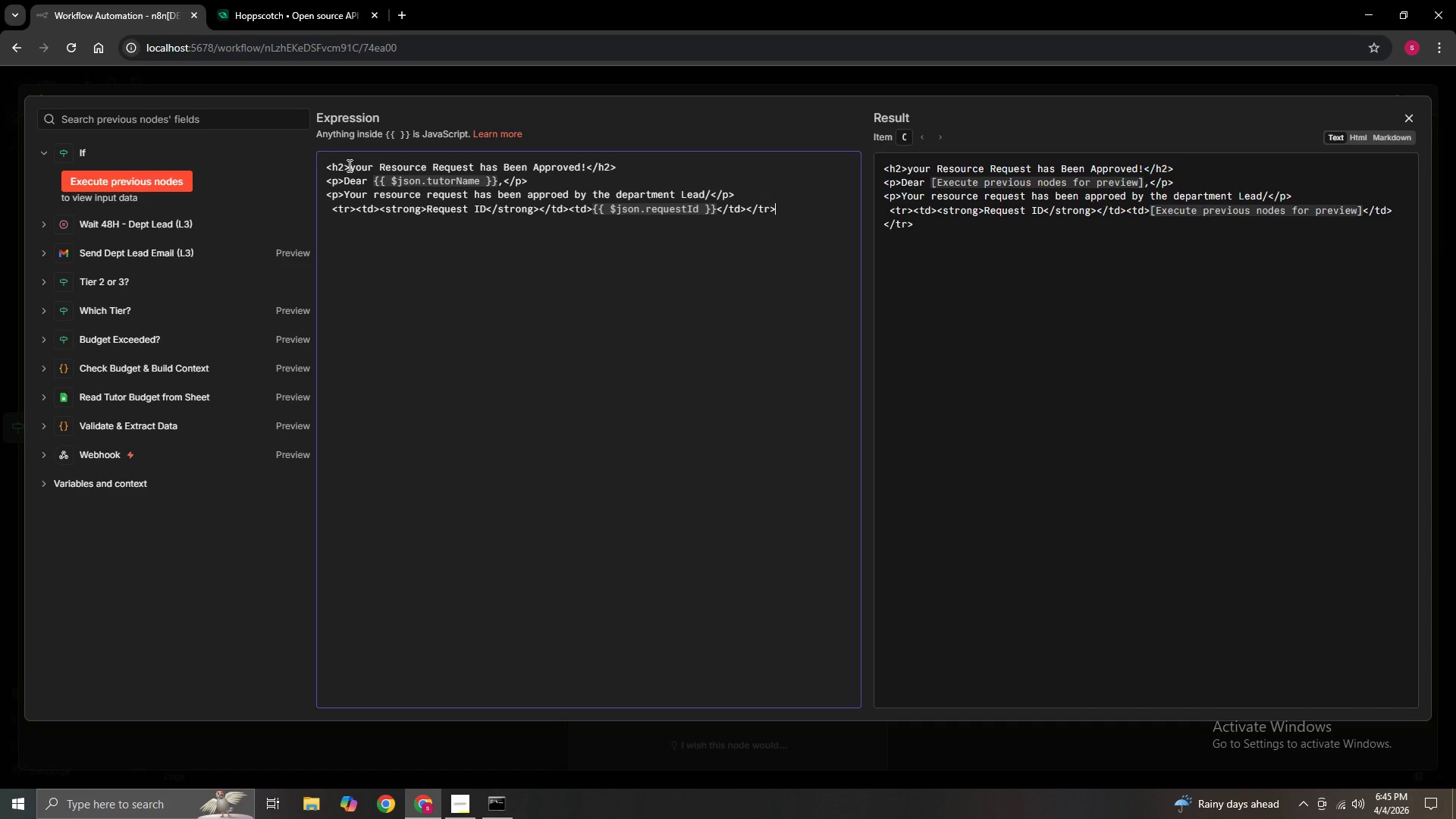 
key(Enter)
 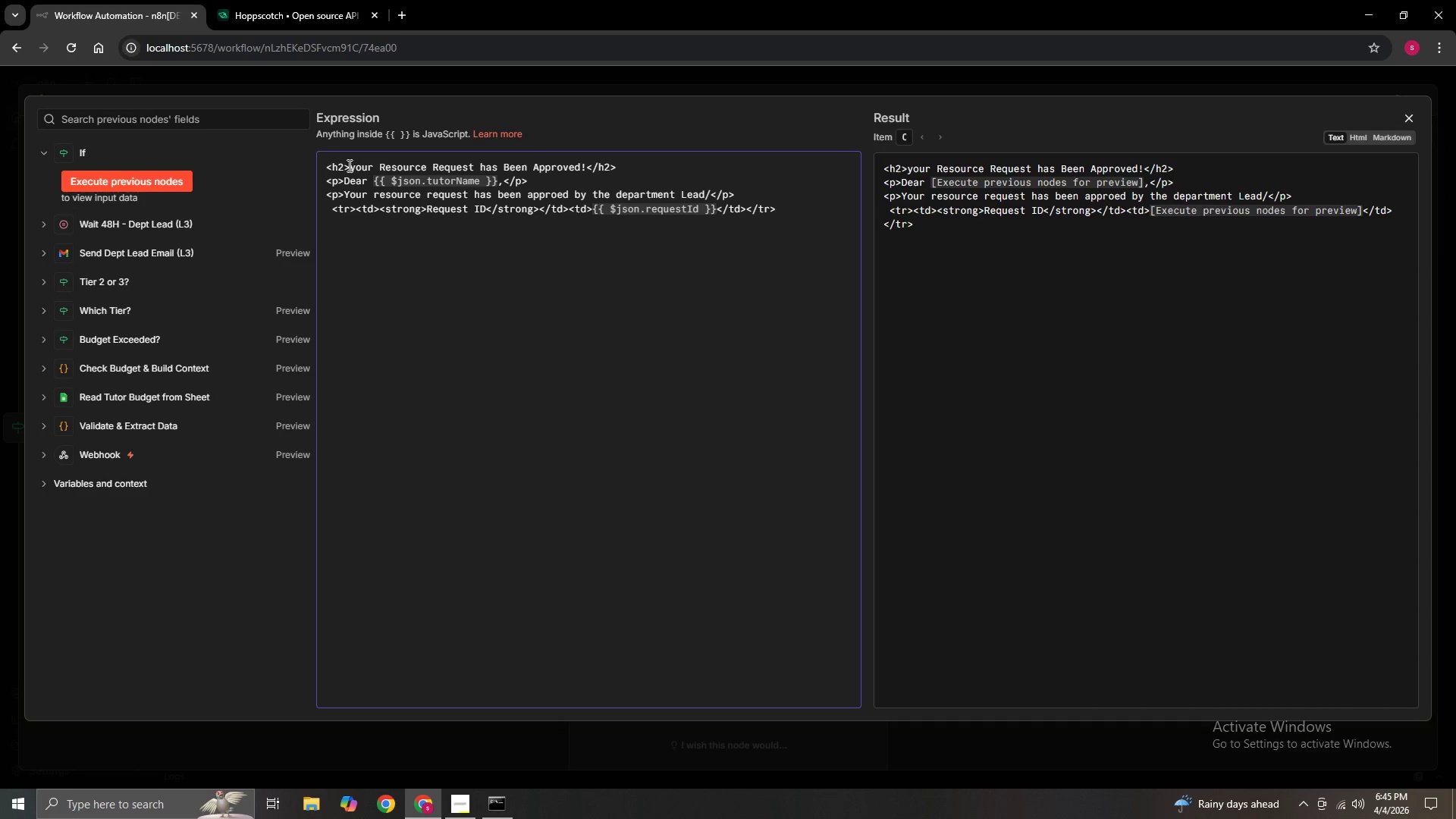 
type( <trd)
key(Backspace)
type(><td><strong>Po)
key(Backspace)
type(O Number</srong>)
 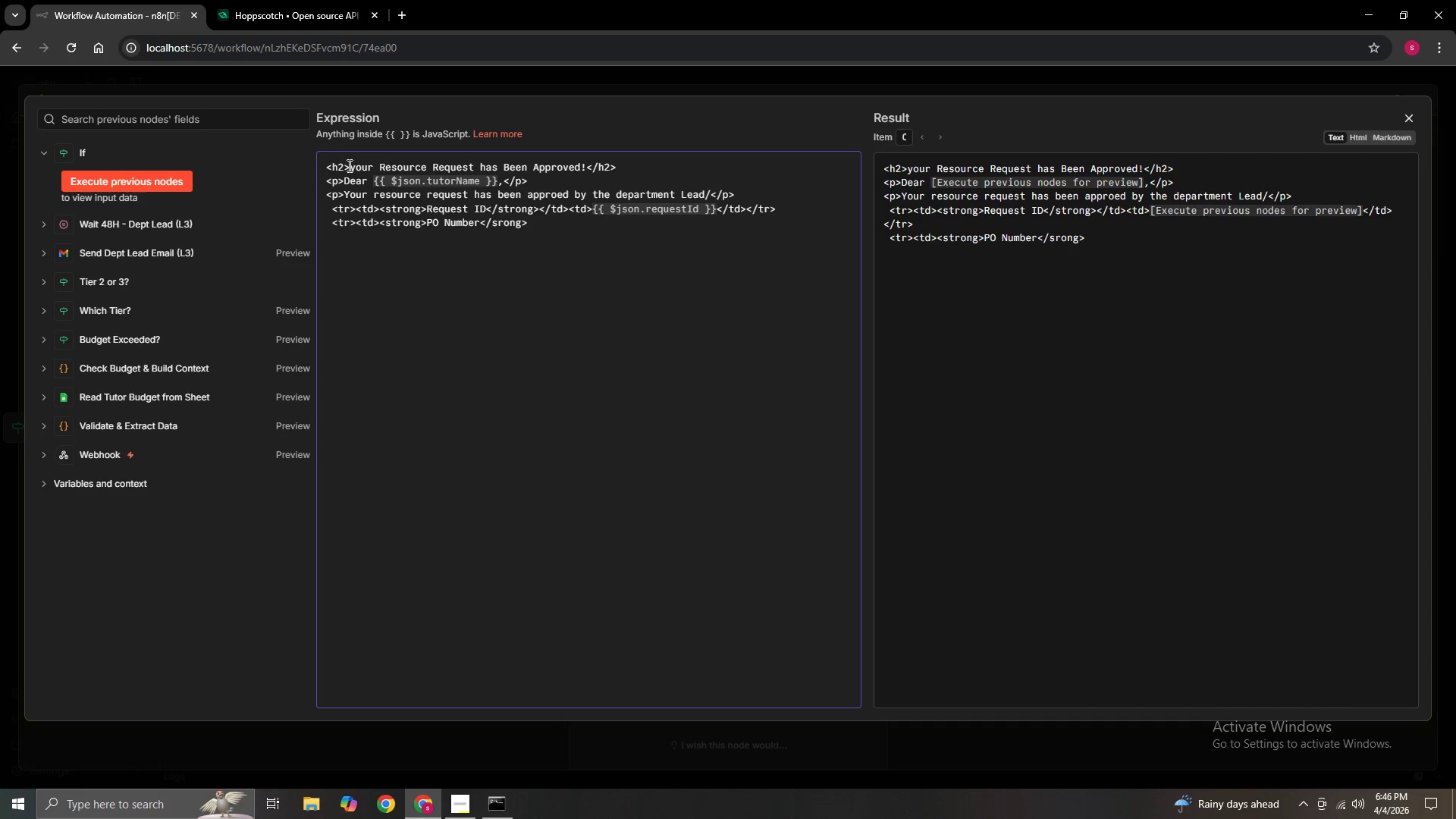 
key(ArrowLeft)
 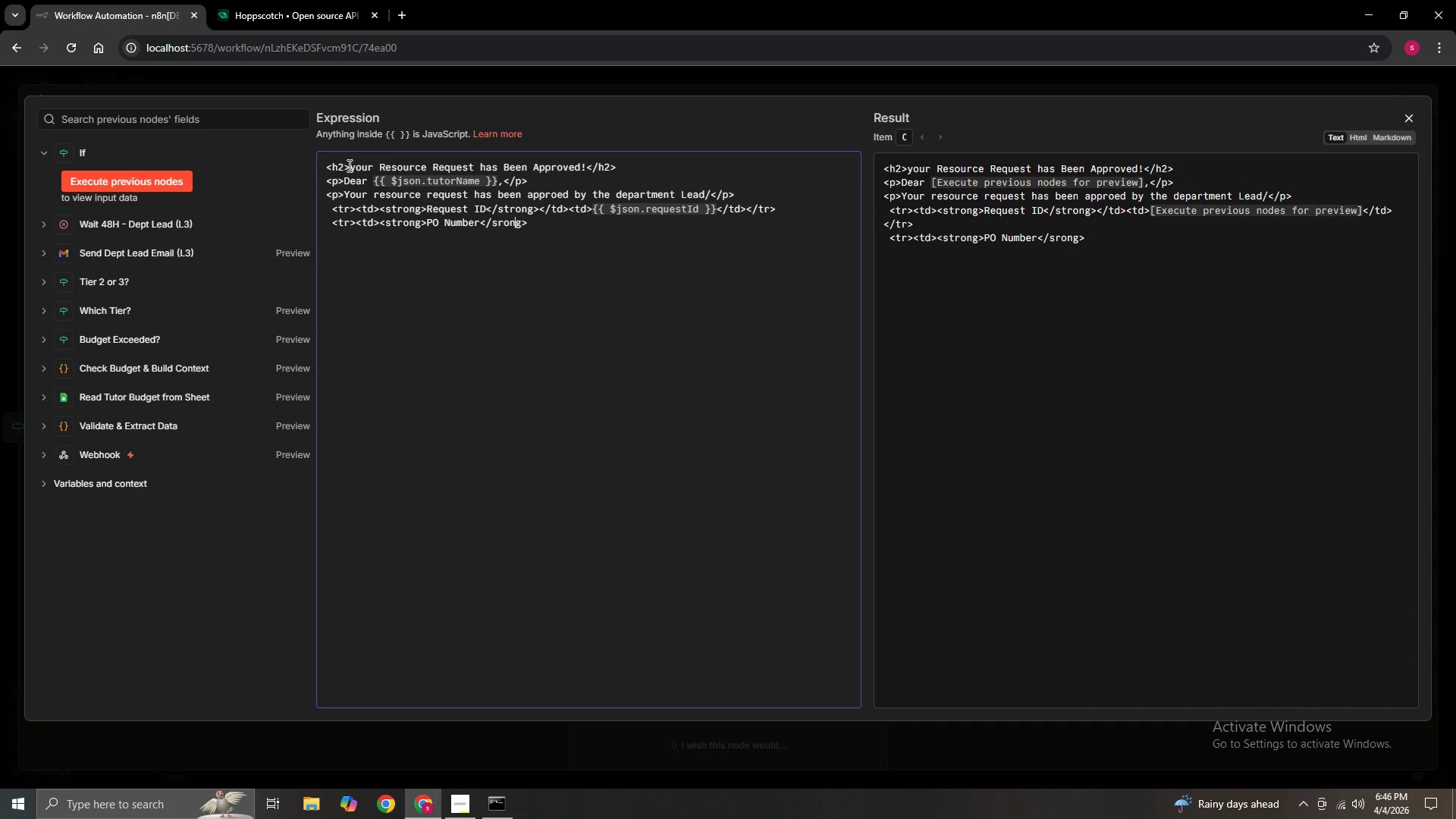 
key(ArrowLeft)
 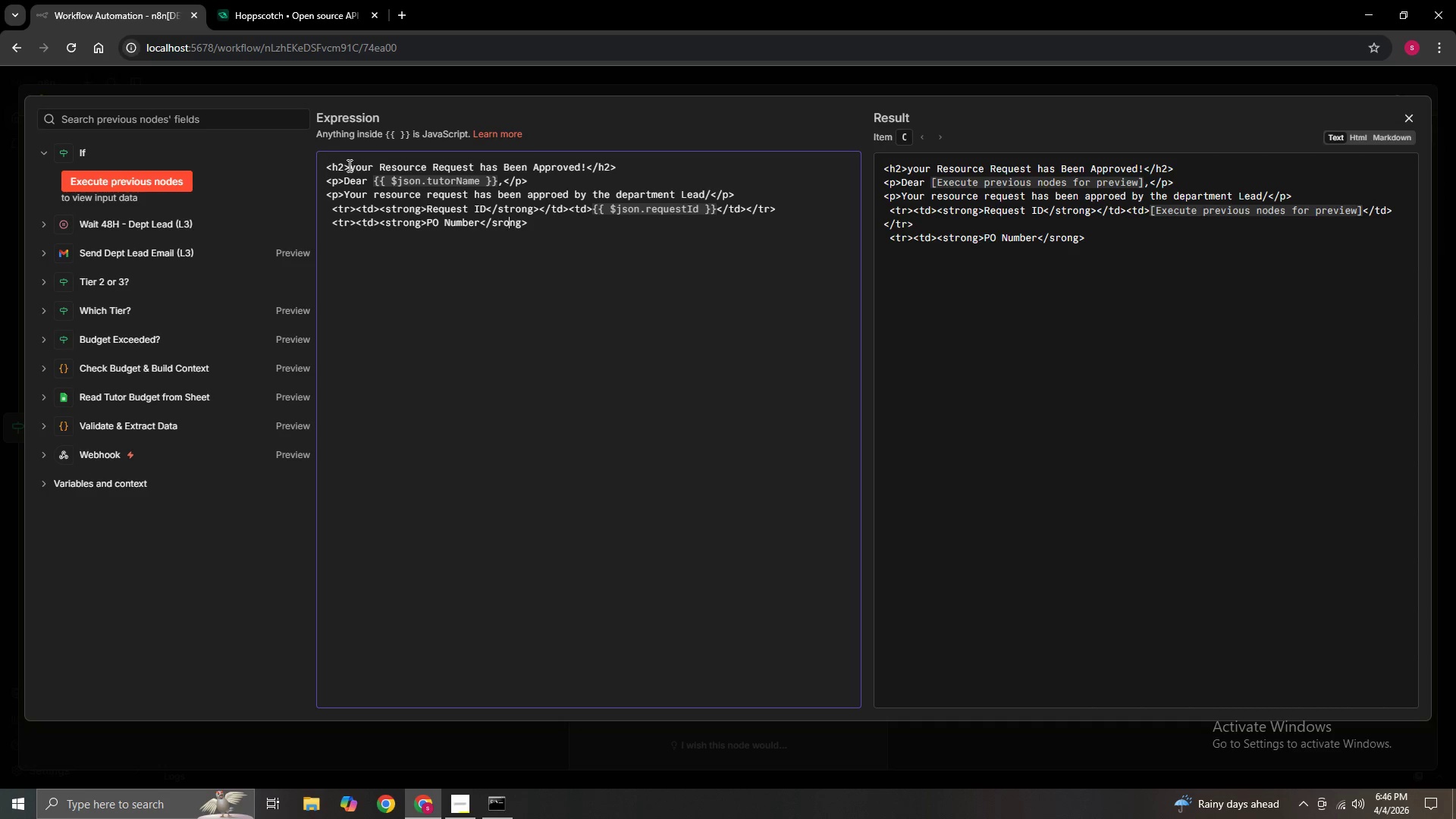 
key(ArrowLeft)
 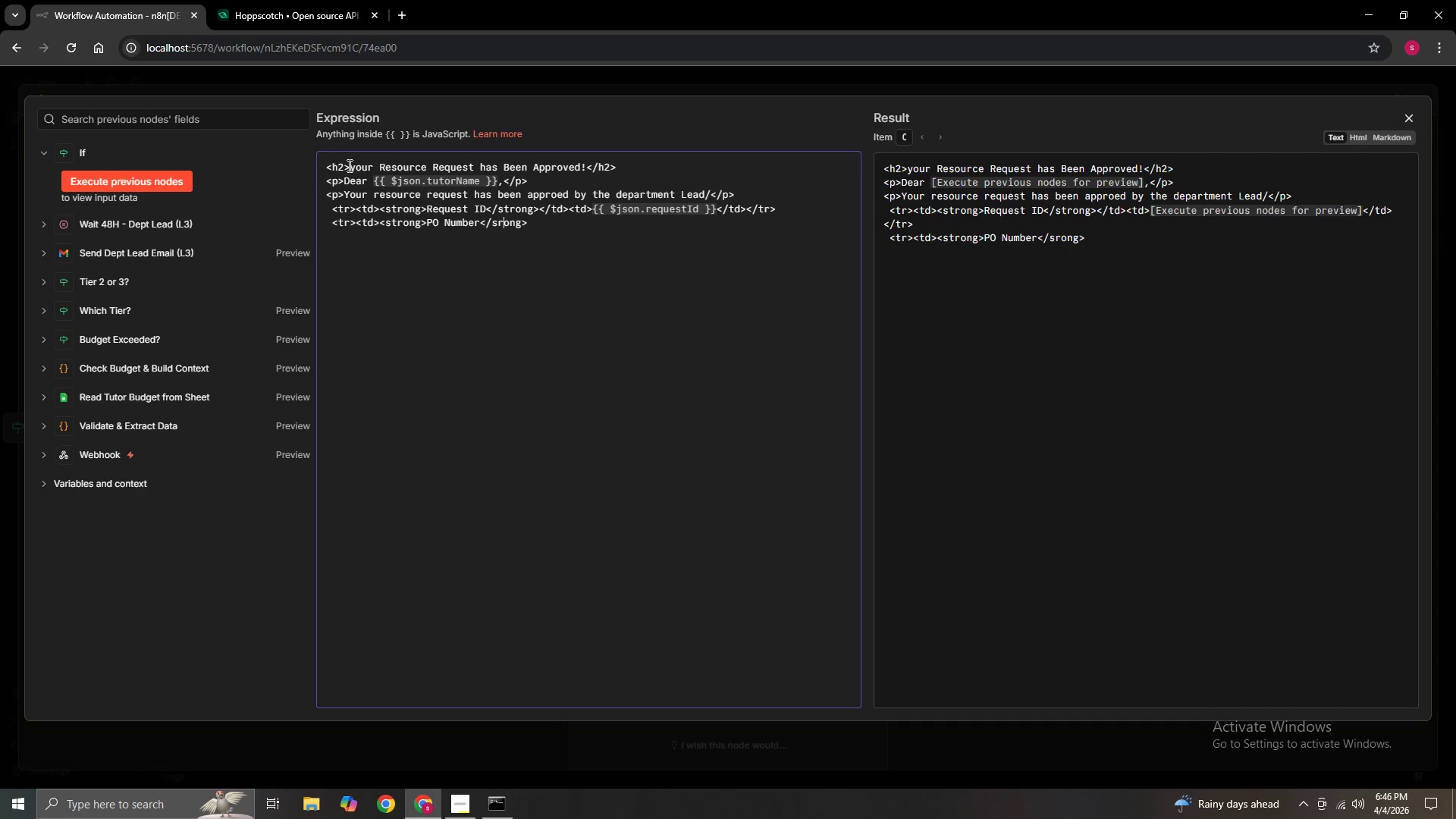 
key(ArrowLeft)
 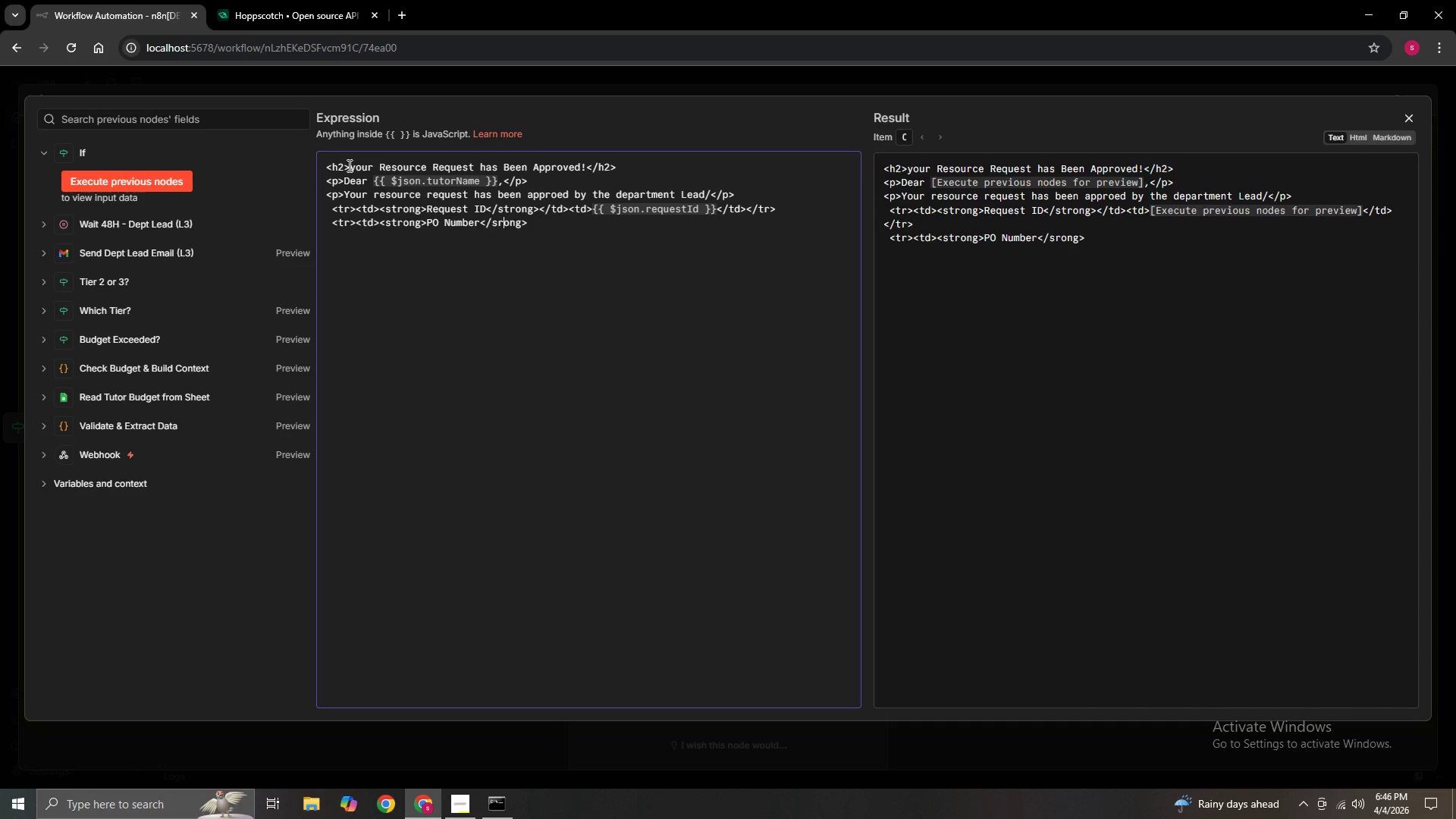 
key(ArrowLeft)
 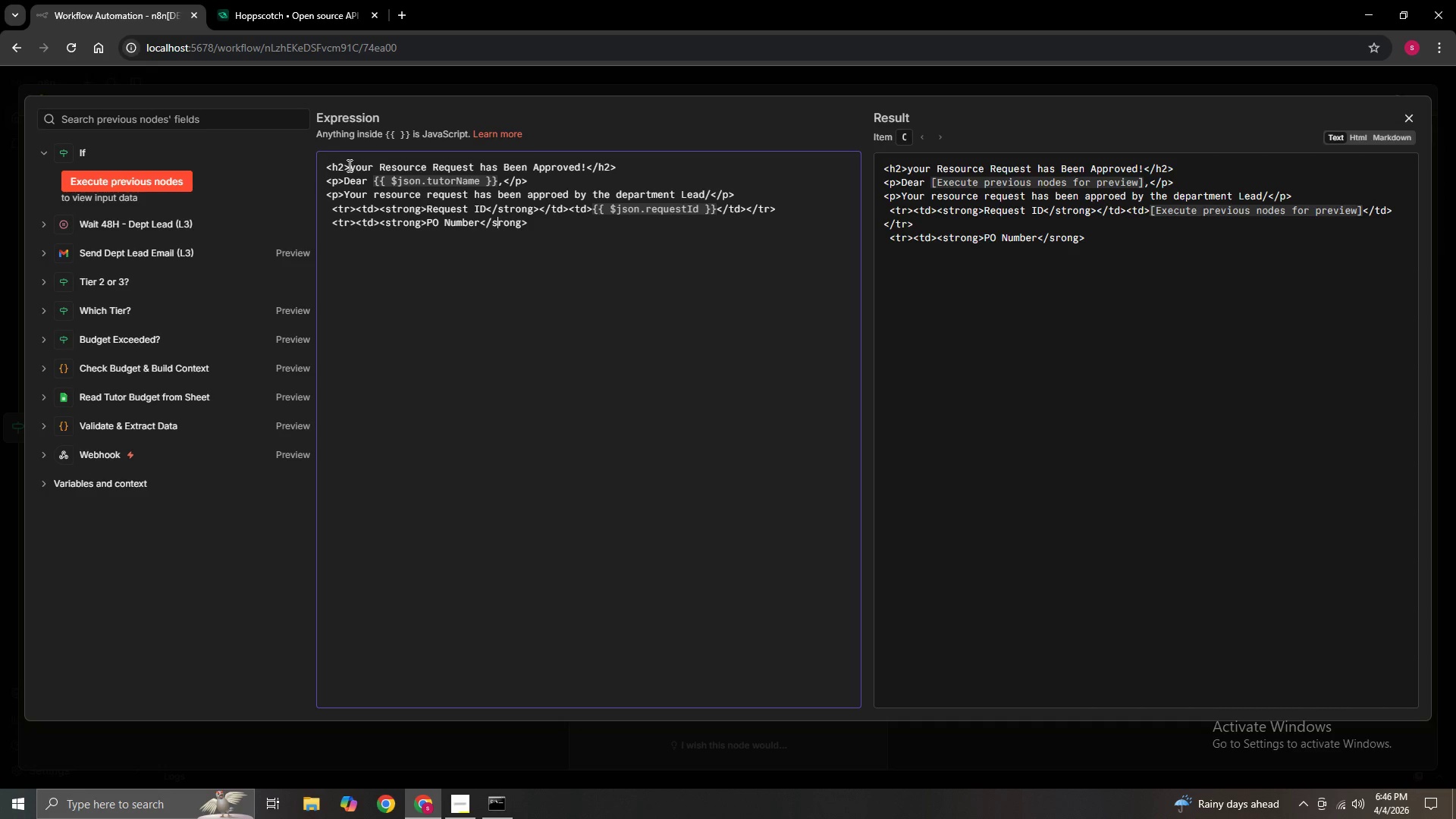 
key(T)
 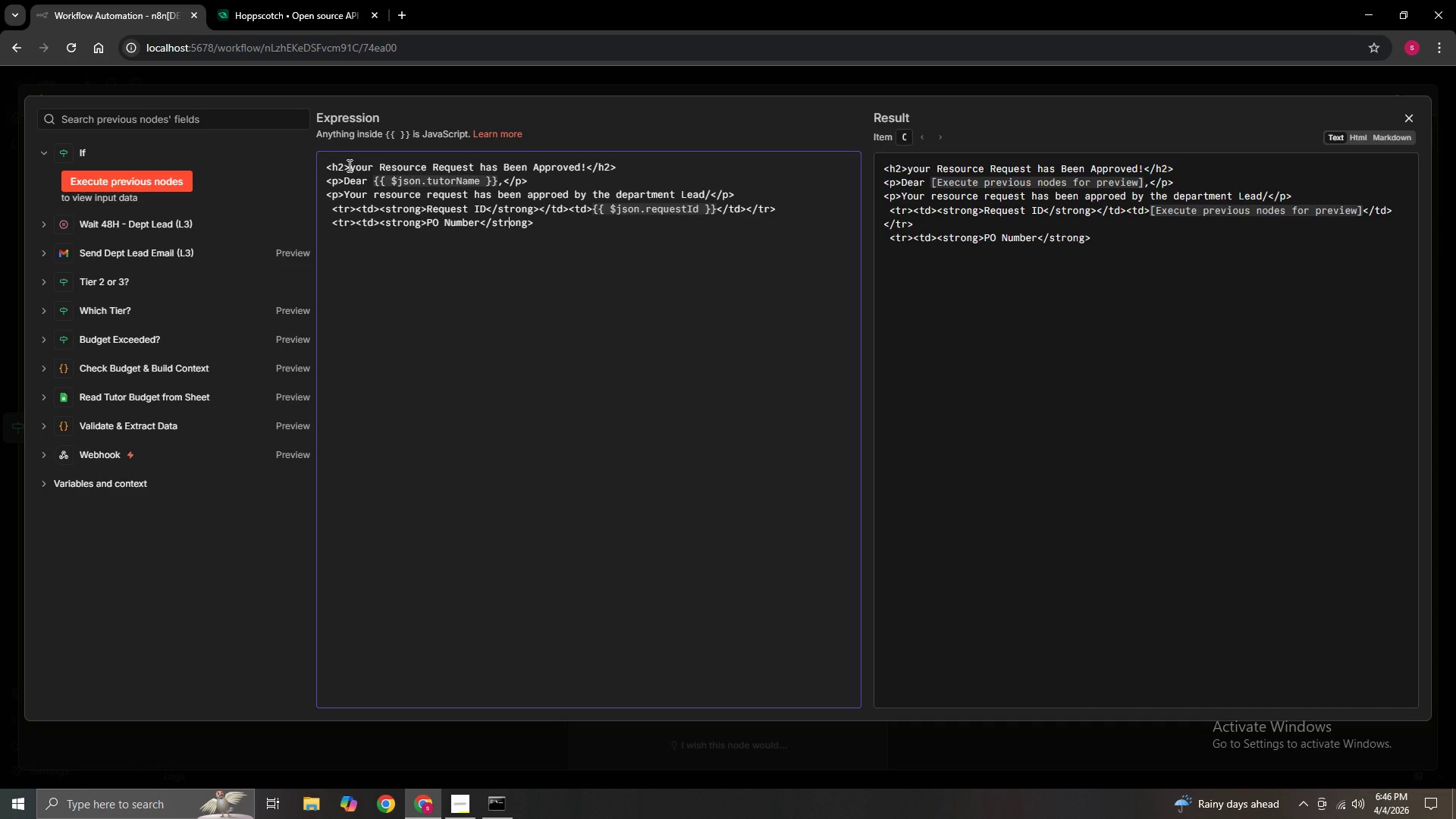 
hold_key(key=ArrowRight, duration=0.62)
 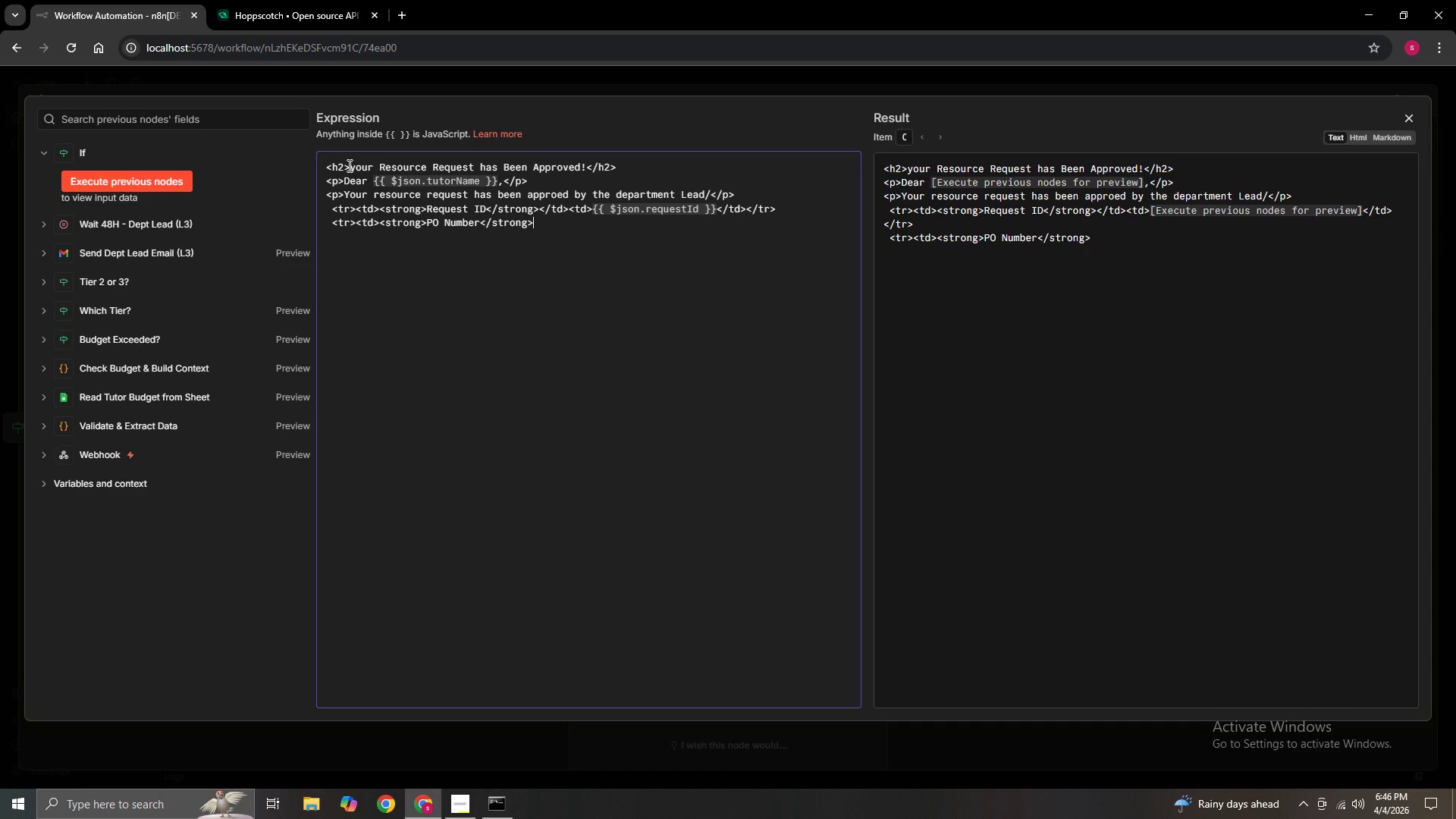 
key(ArrowRight)
 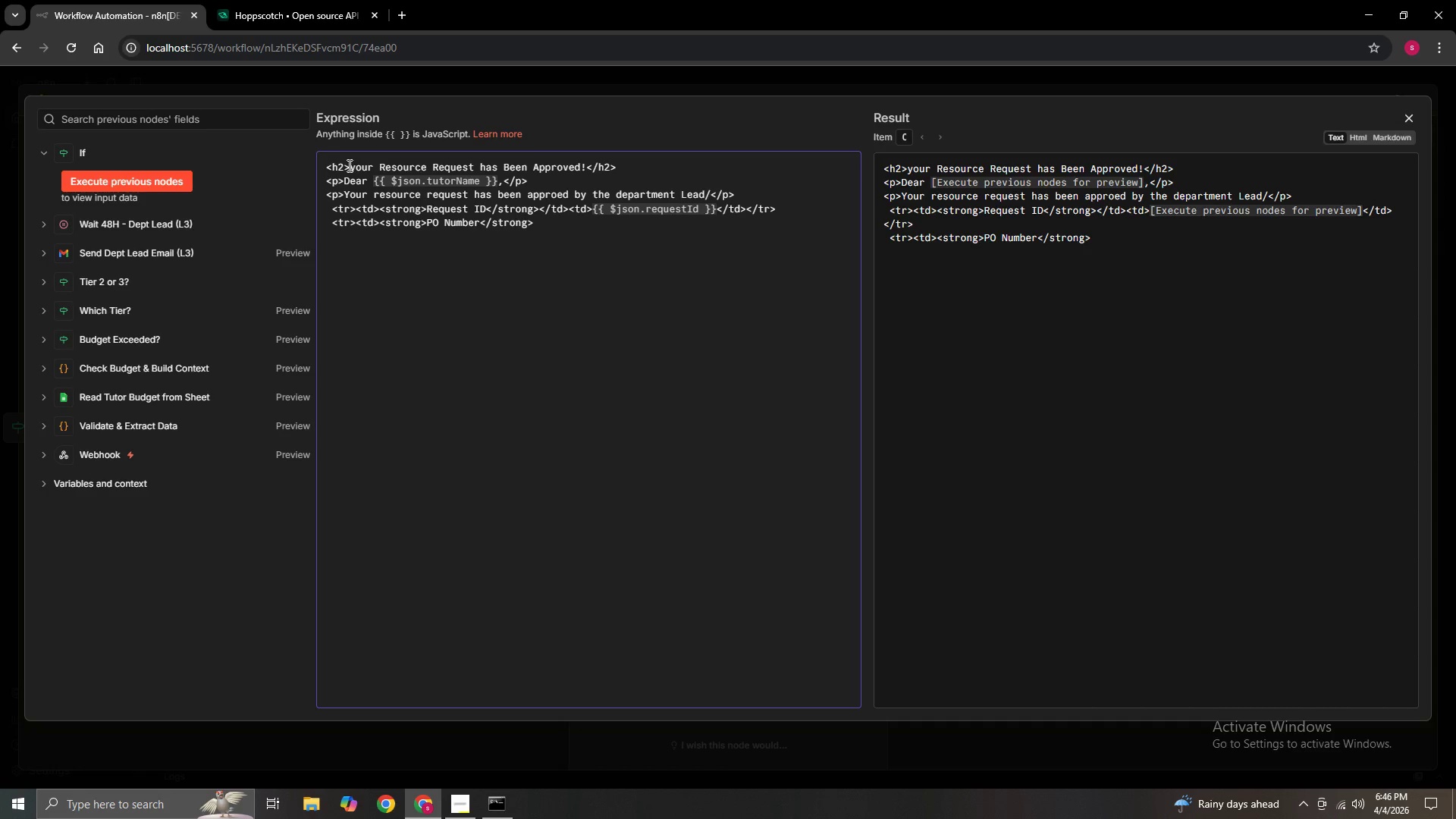 
type(</td><td>{{$json)
 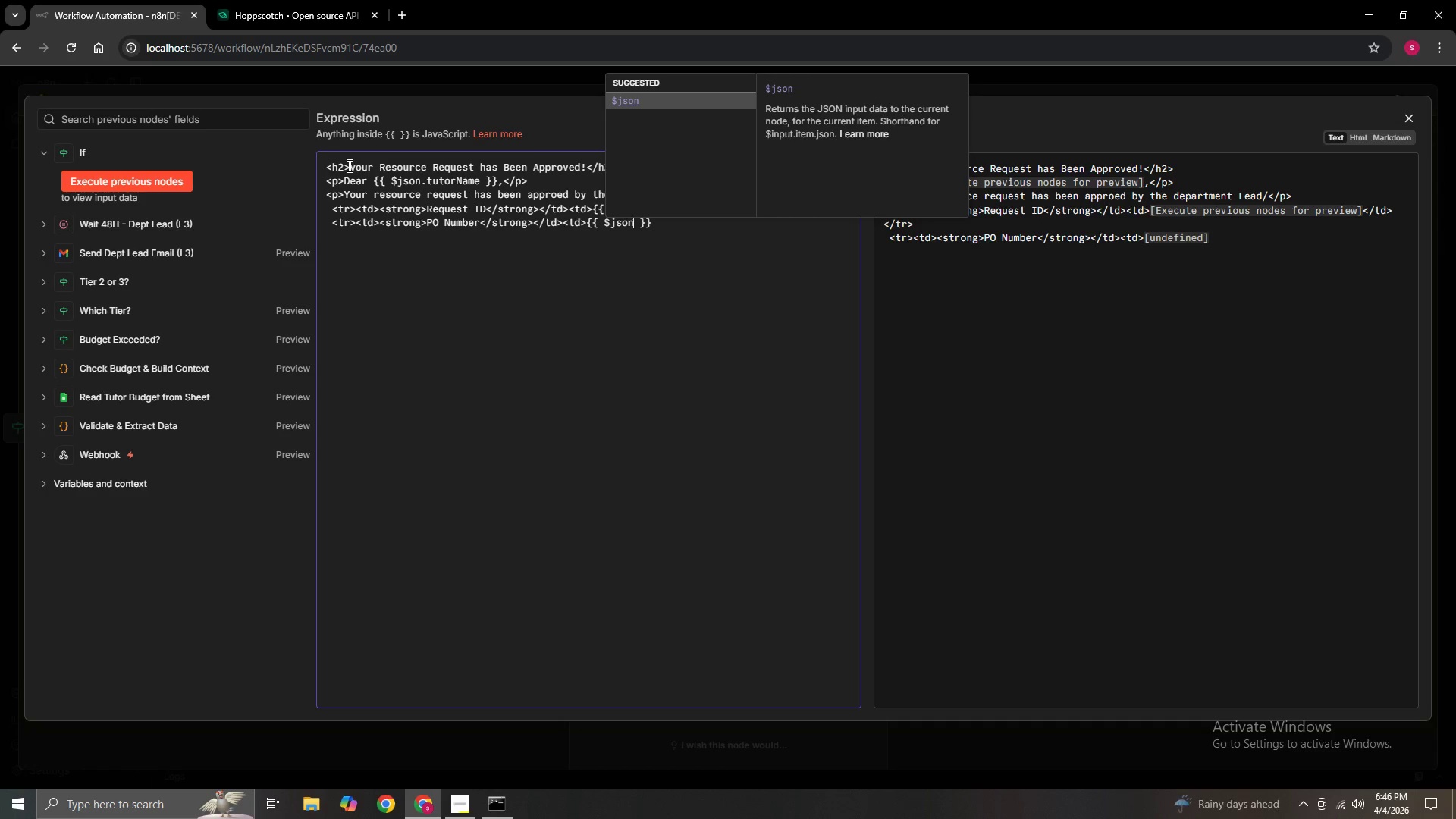 
type(.poNumber)
 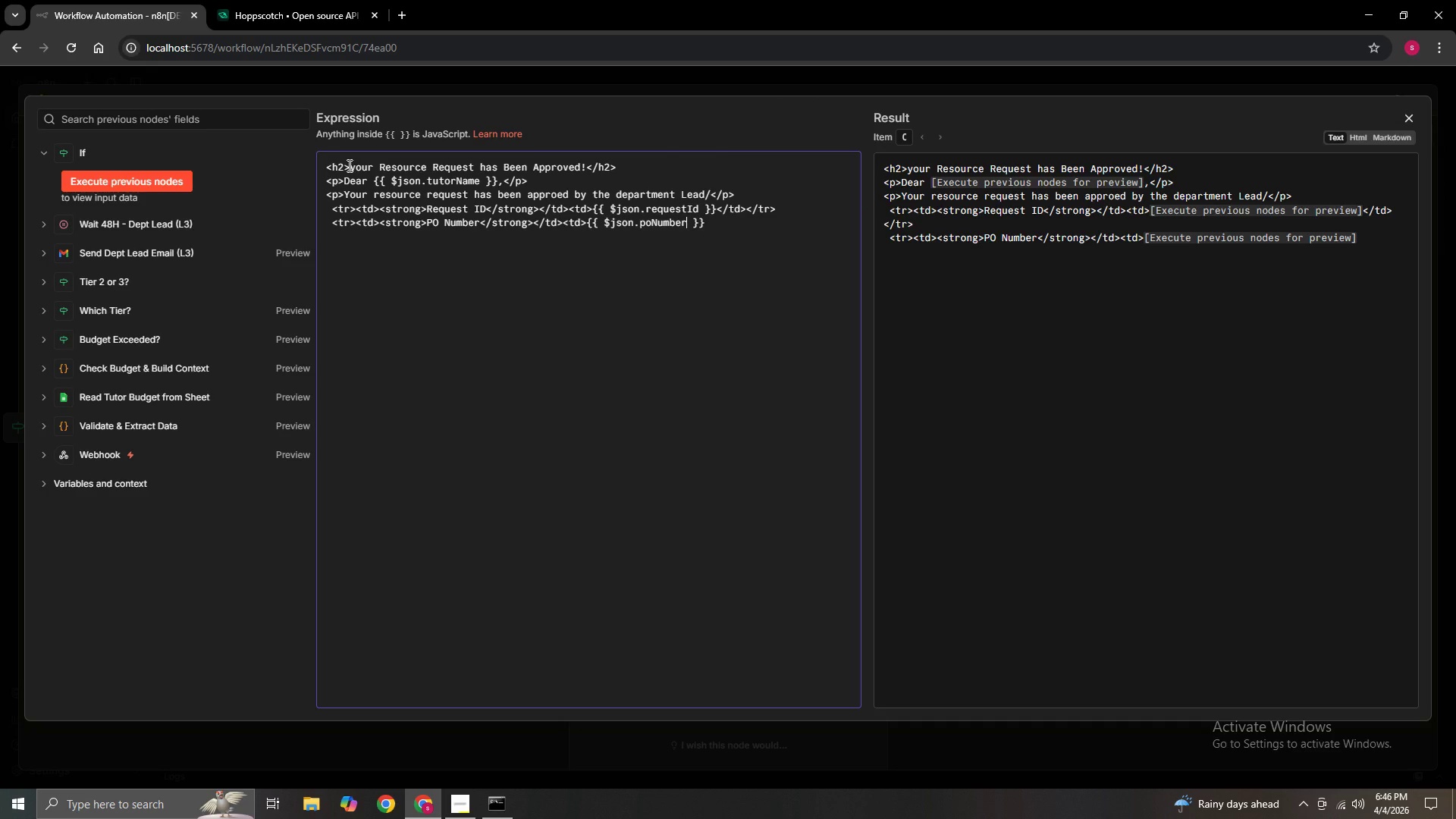 
key(ArrowRight)
 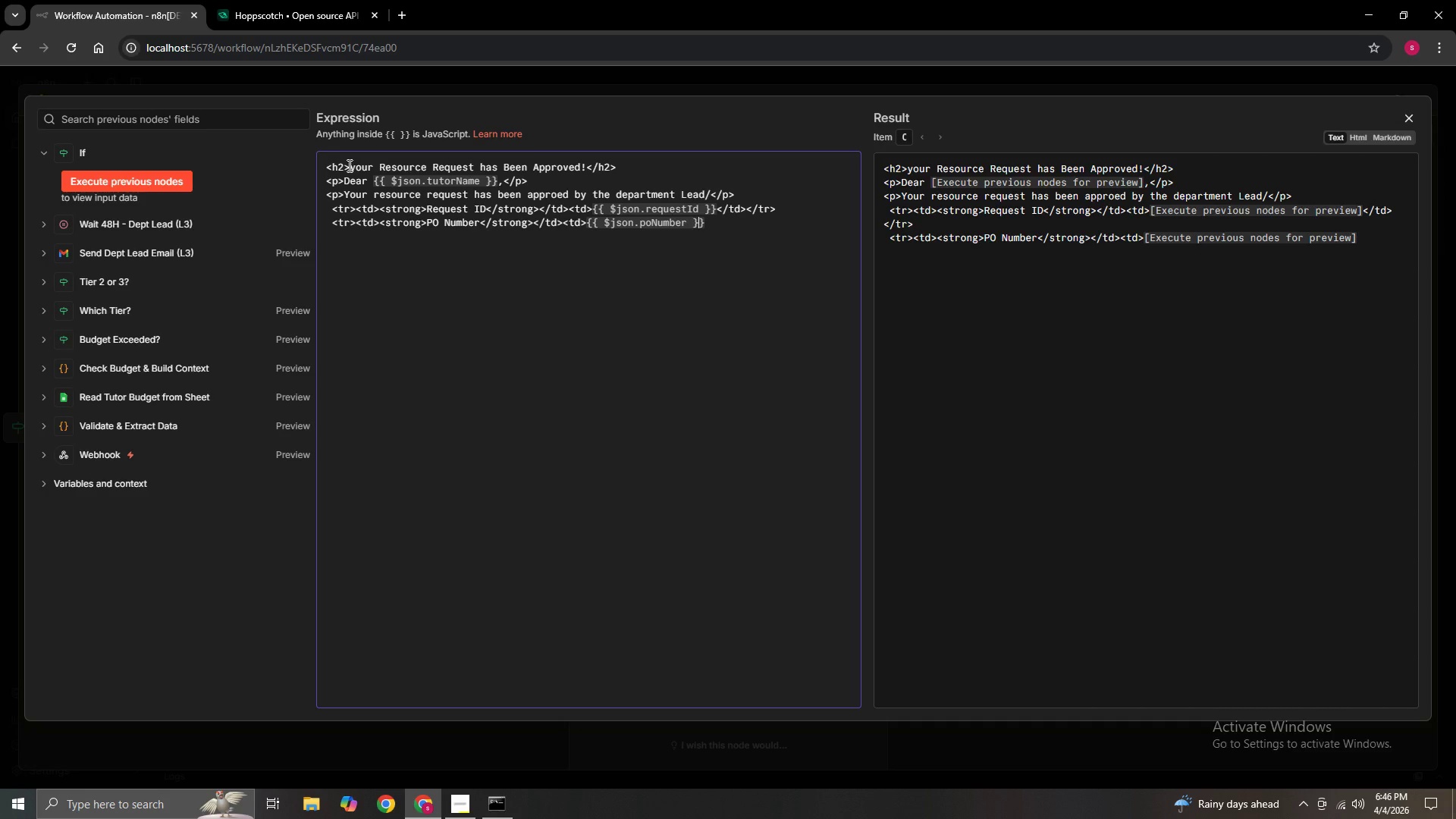 
key(ArrowRight)
 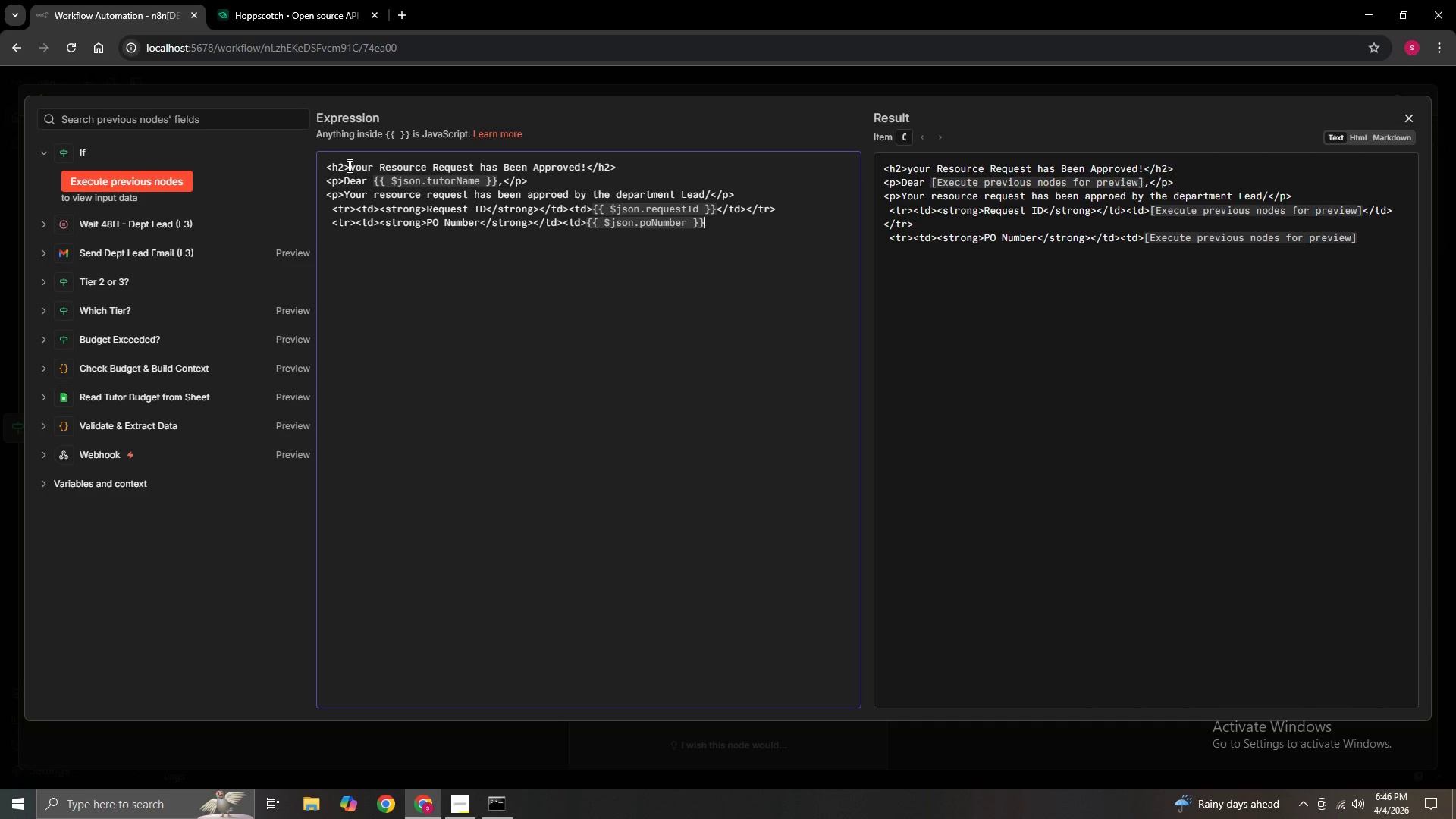 
key(ArrowRight)
 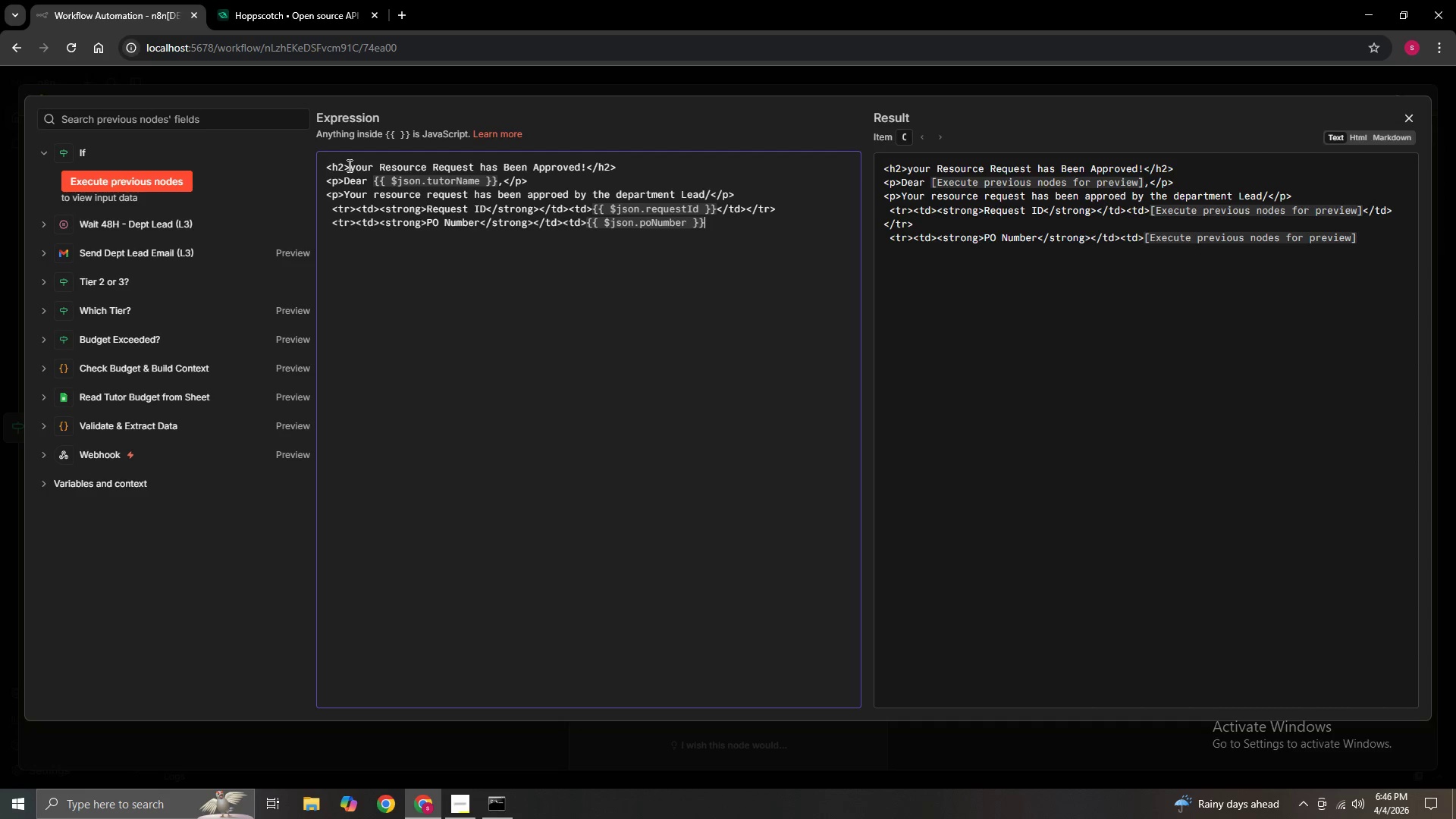 
key(ArrowRight)
 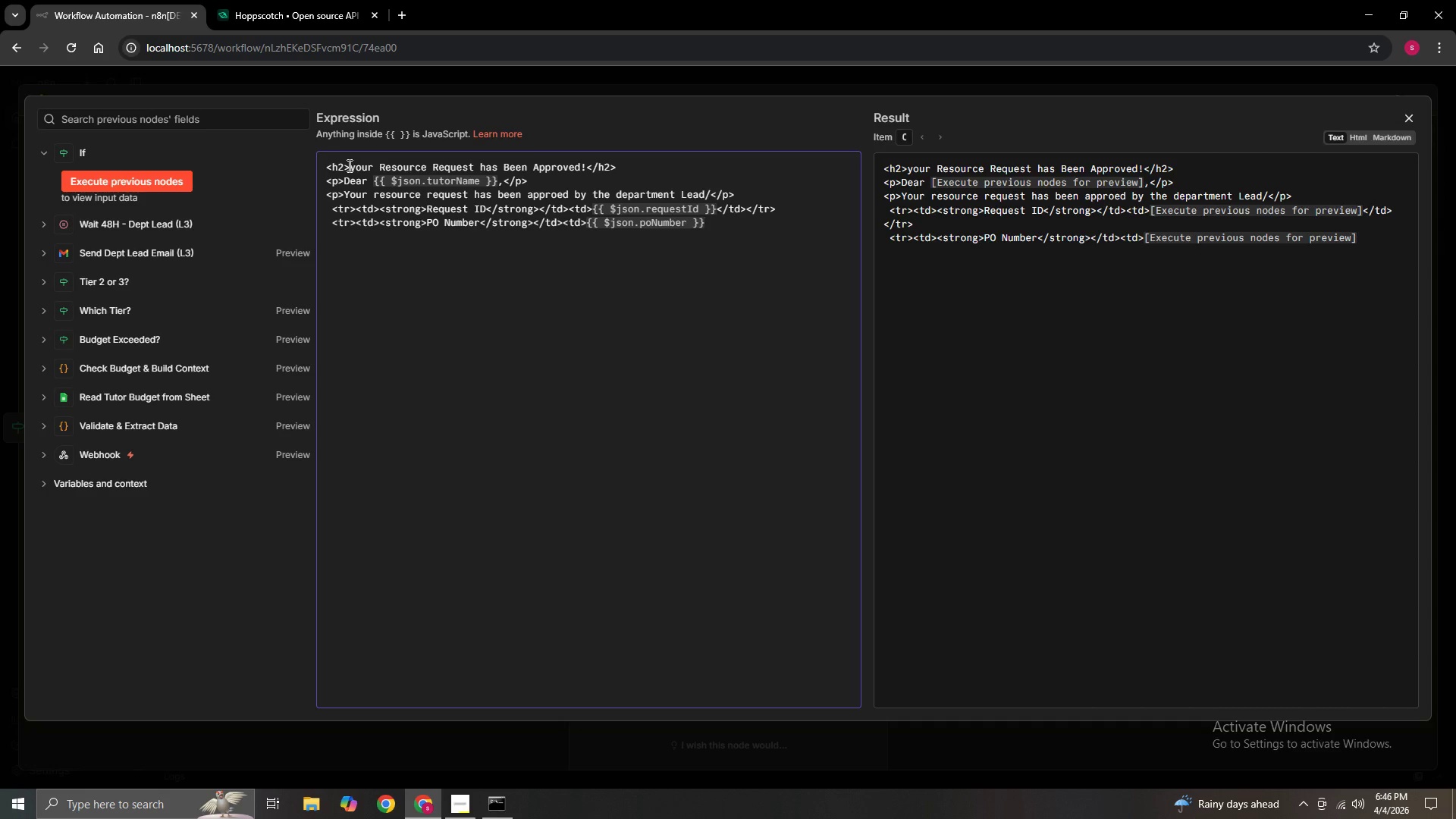 
type(</td></tr>)
 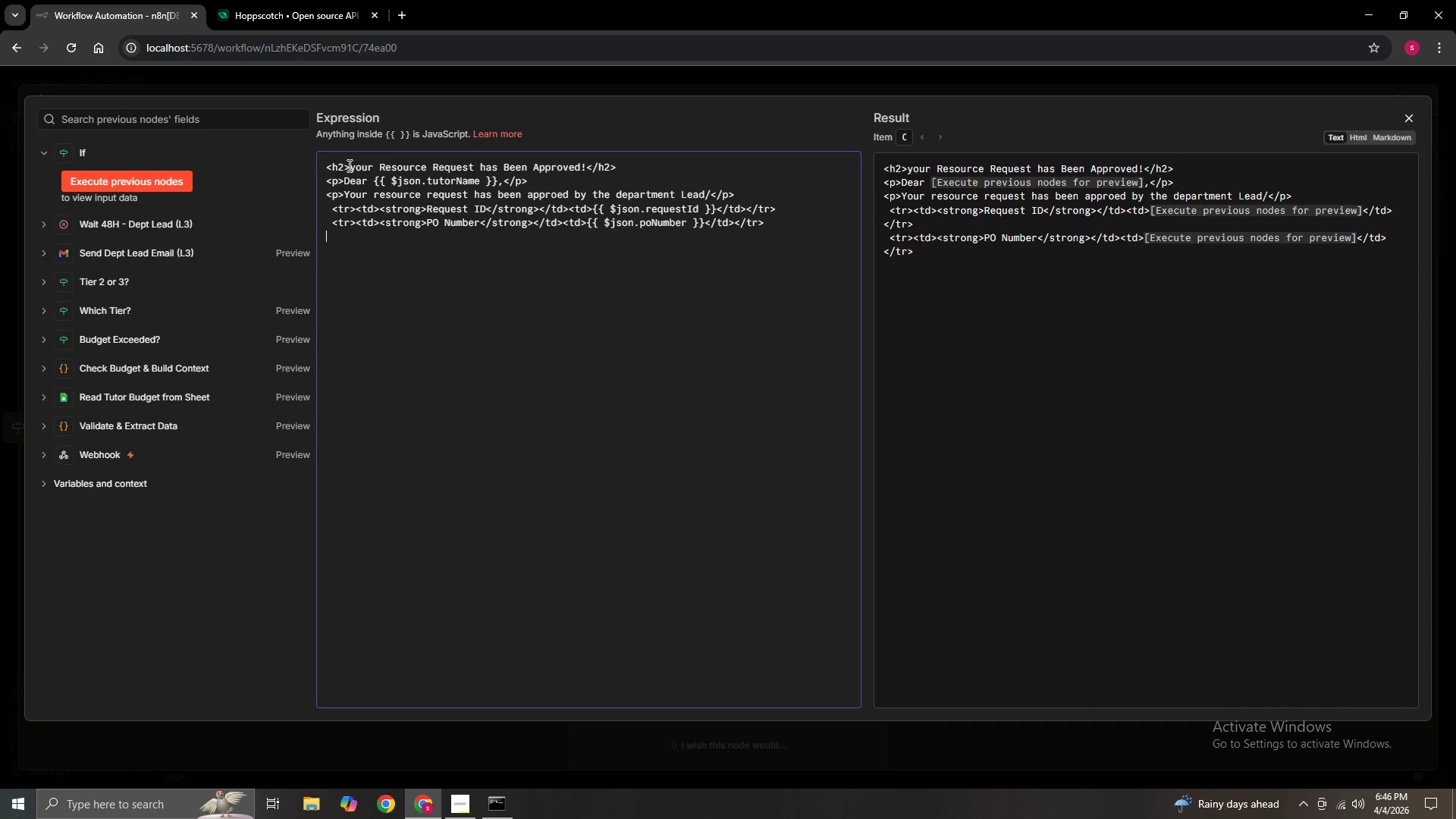 
 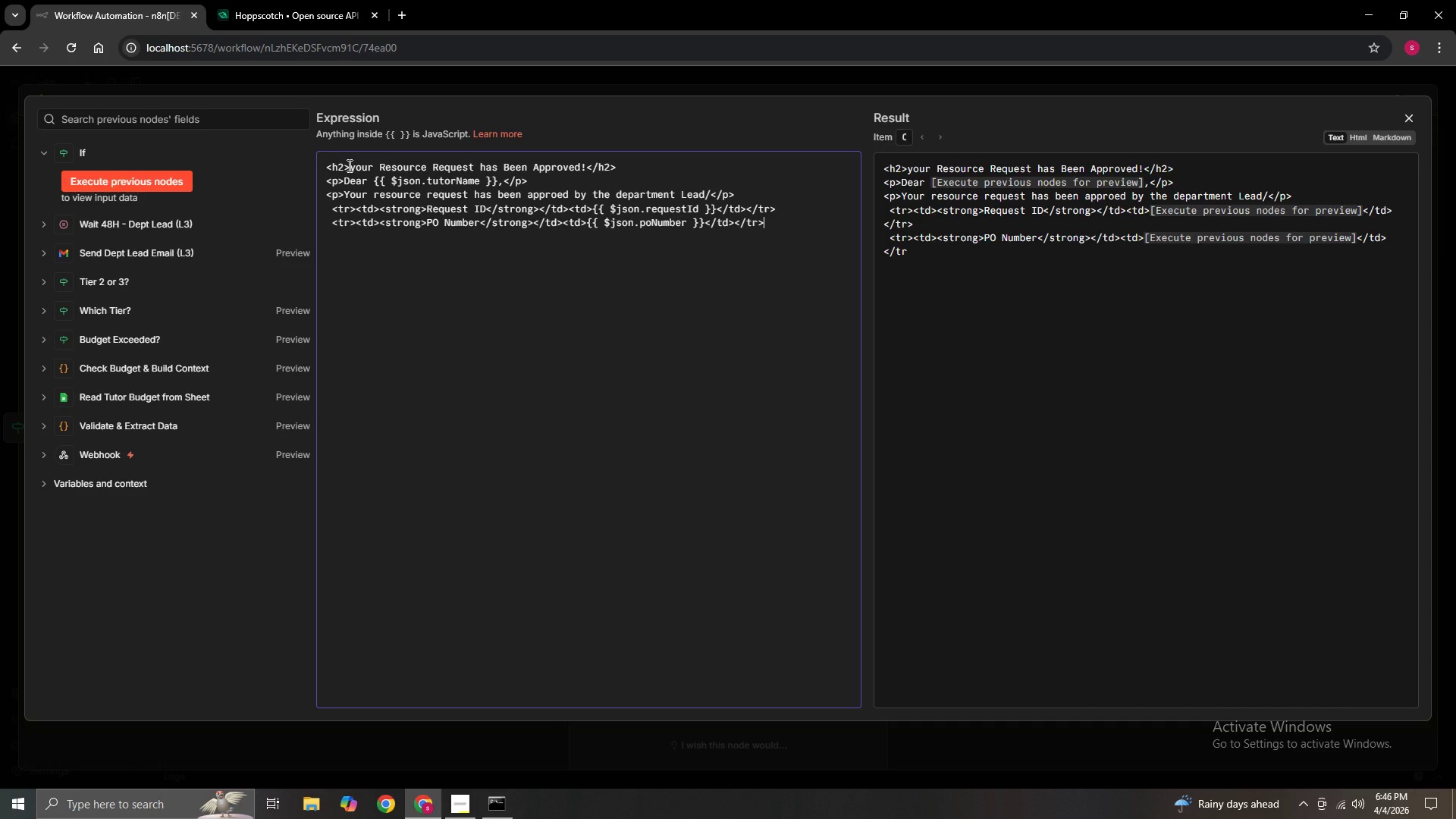 
key(Enter)
 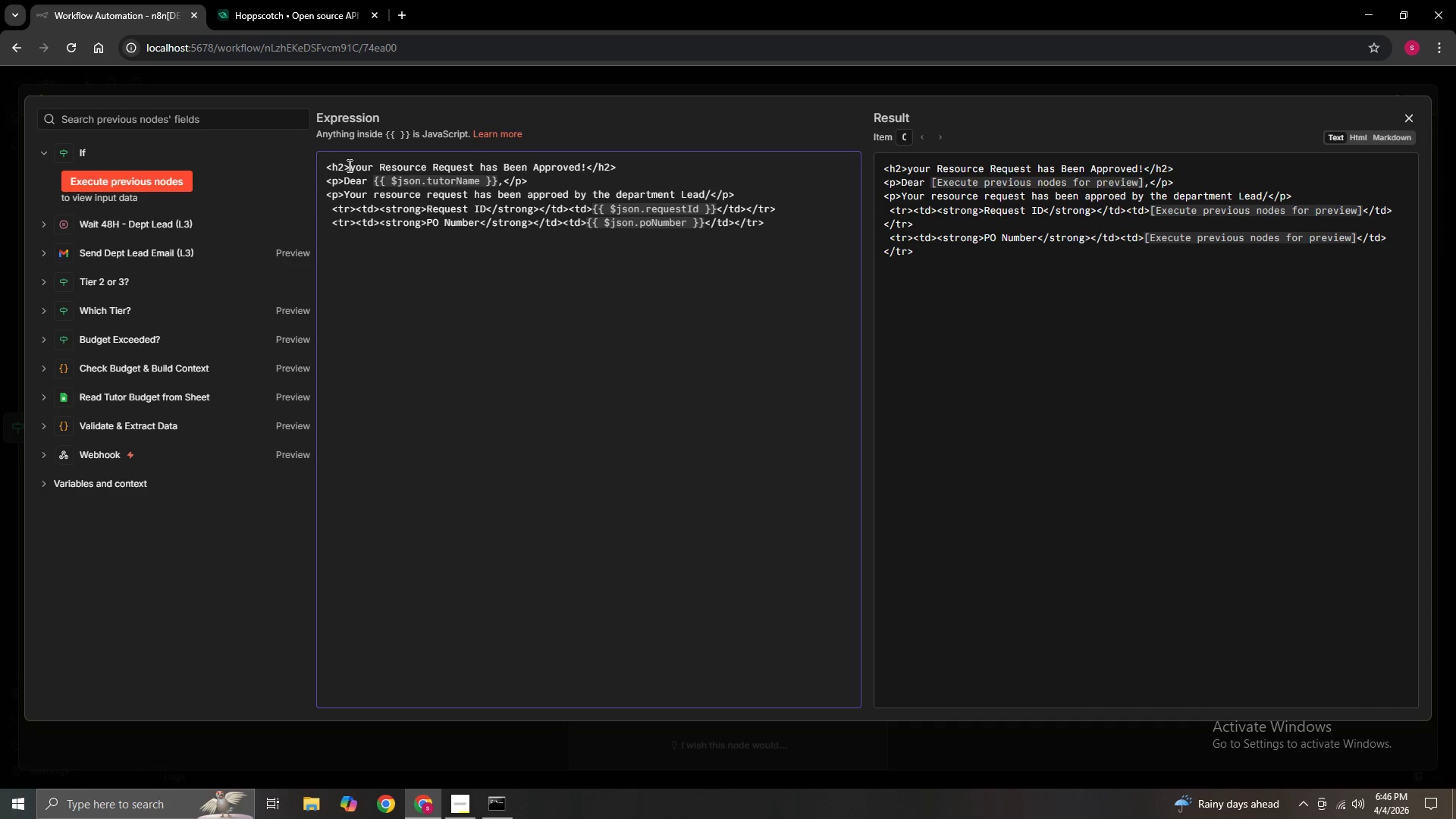 
type( <tr><td><strong>Item</)
 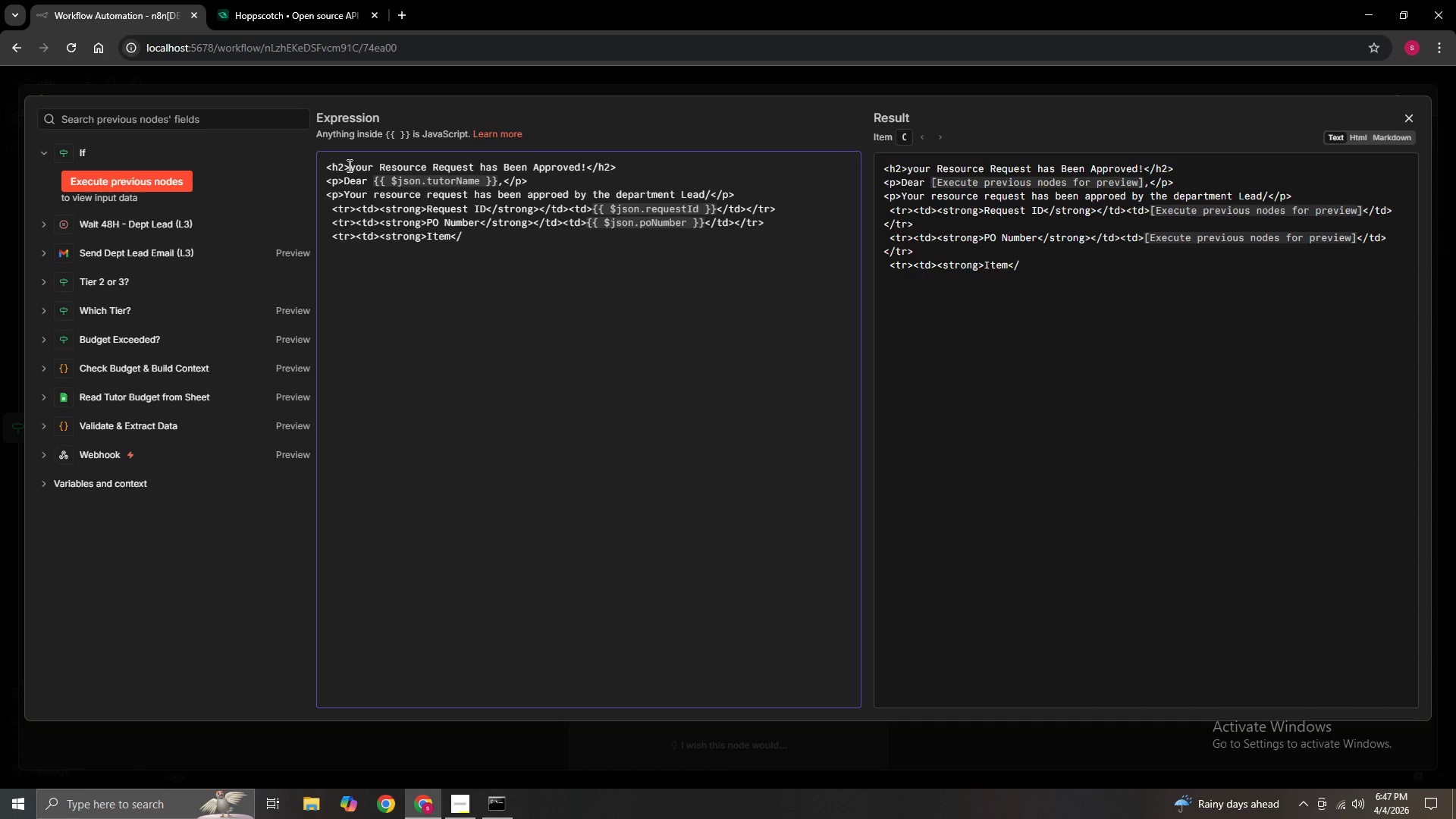 
type(stong>)
 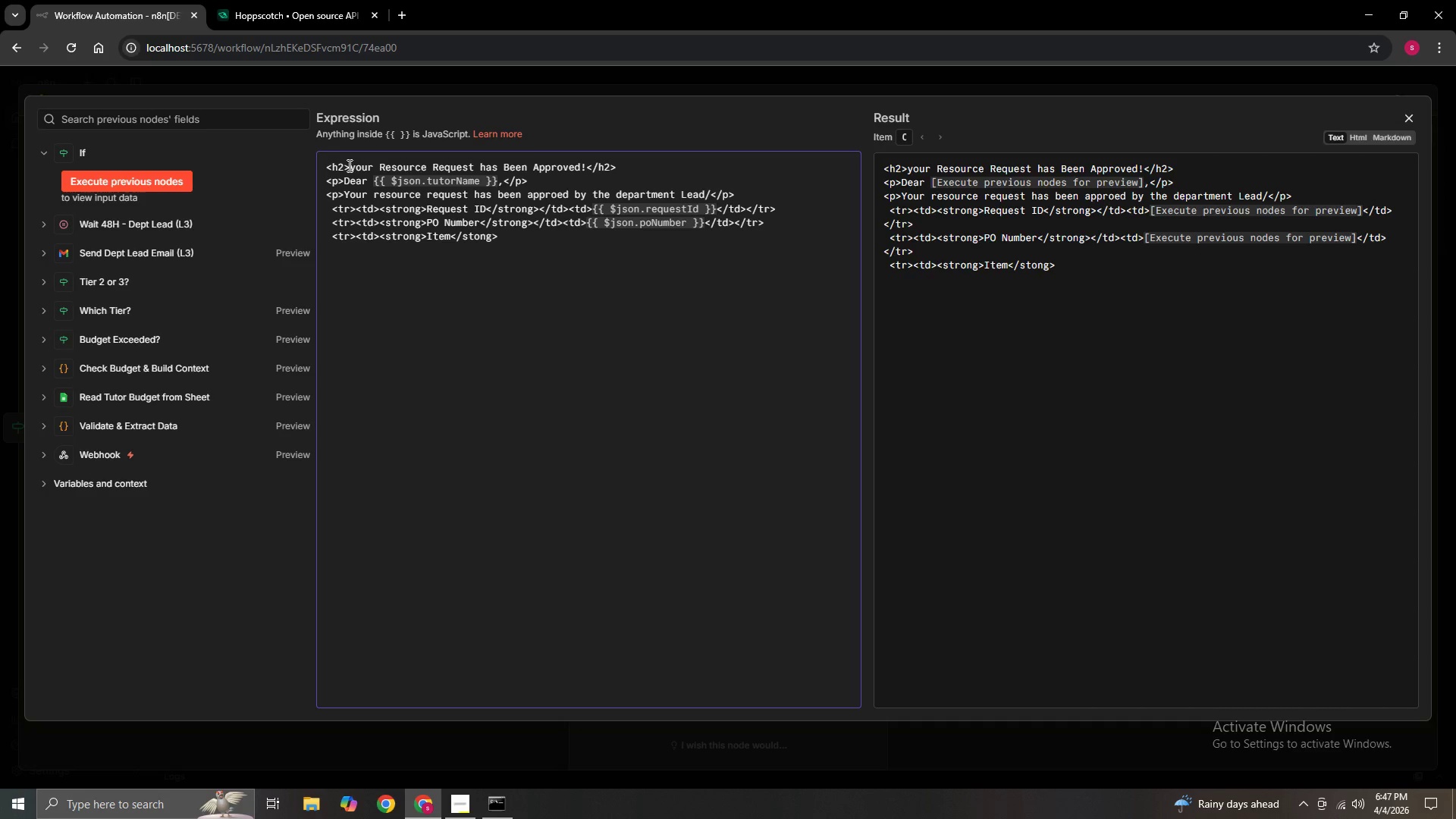 
type(</td<)
key(Backspace)
type(><td>{{json.)
 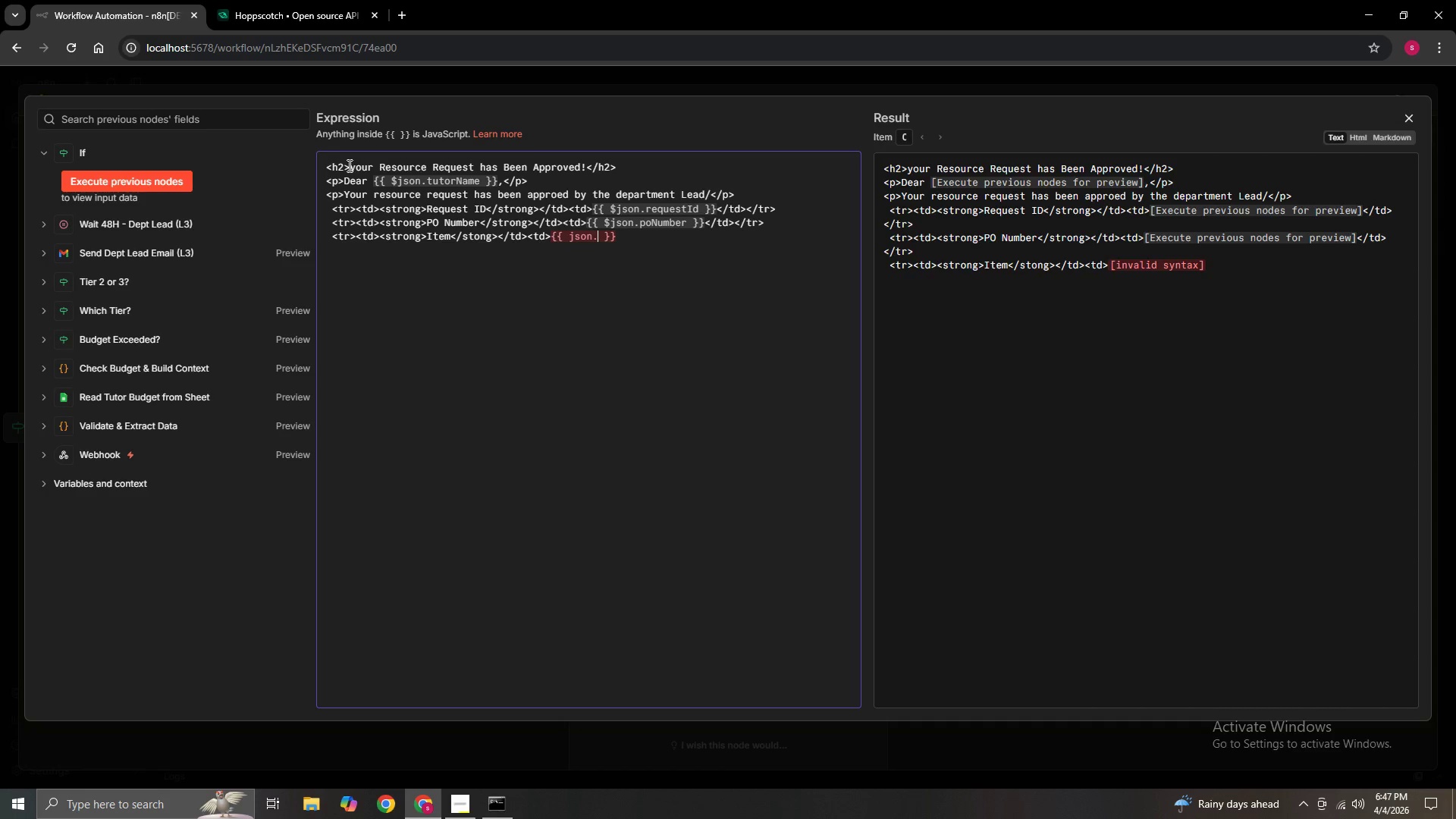 
type(itemDescripction)
 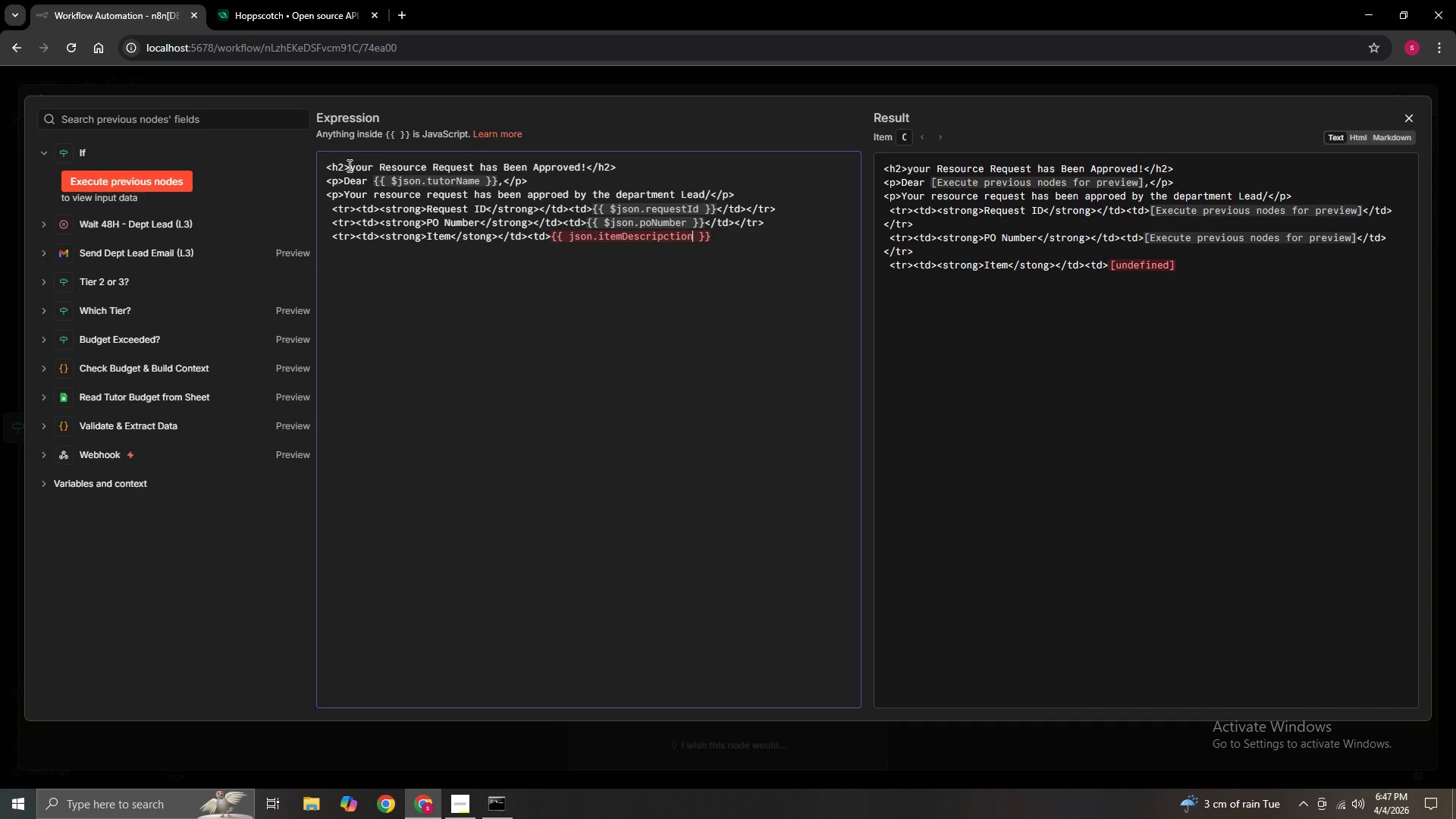 
hold_key(key=ArrowLeft, duration=0.8)
 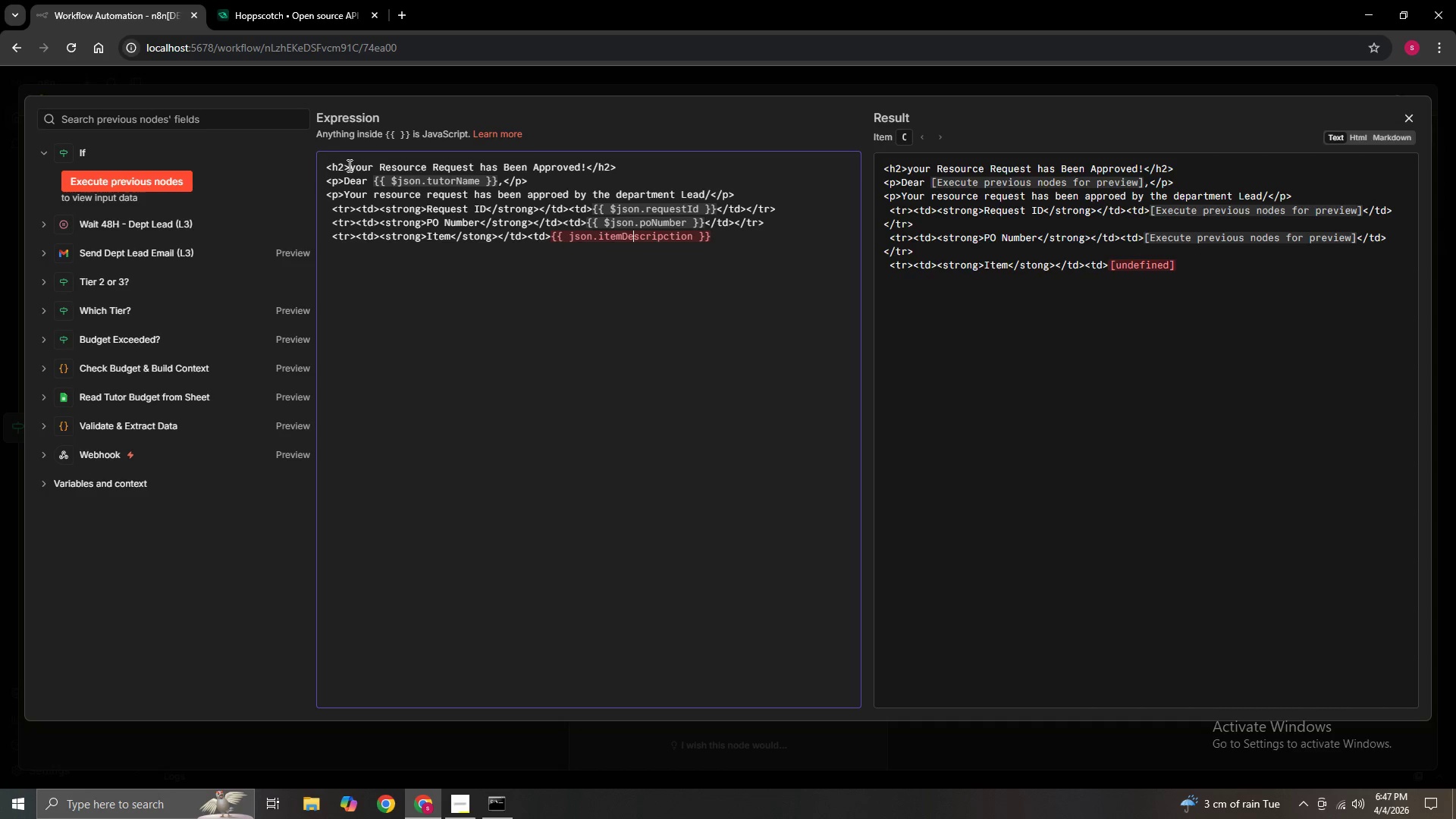 
key(ArrowLeft)
 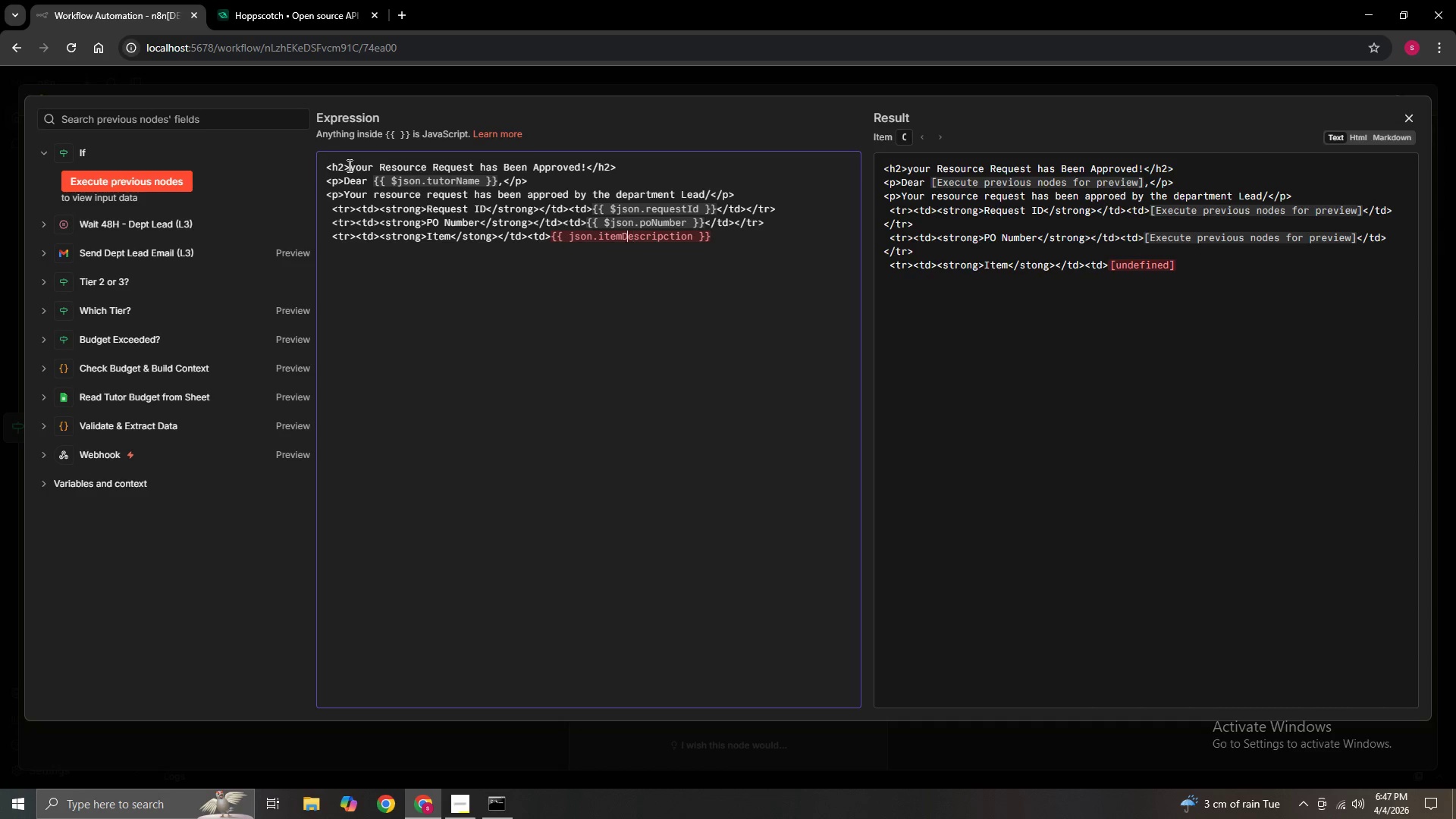 
key(ArrowLeft)
 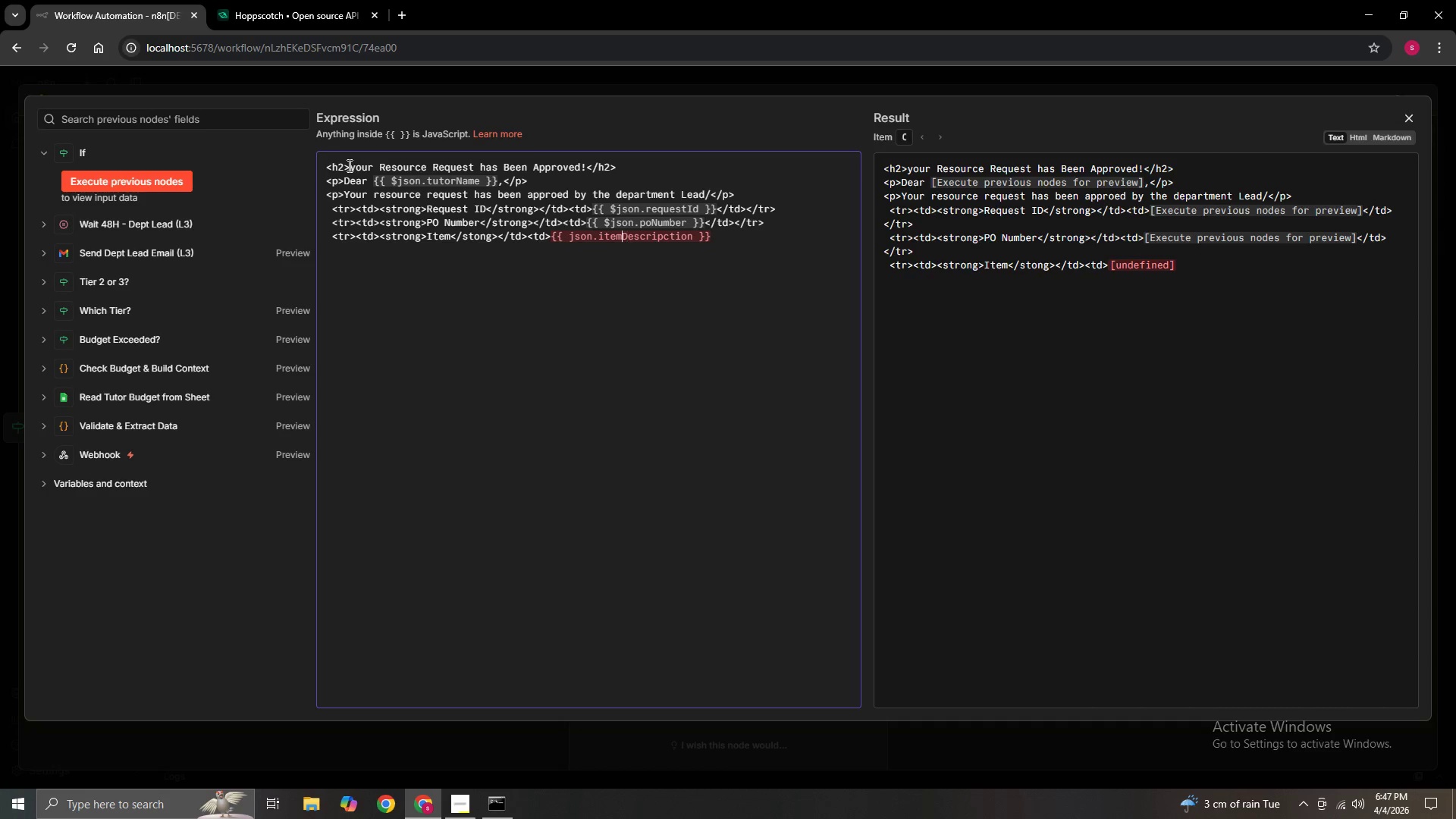 
key(ArrowLeft)
 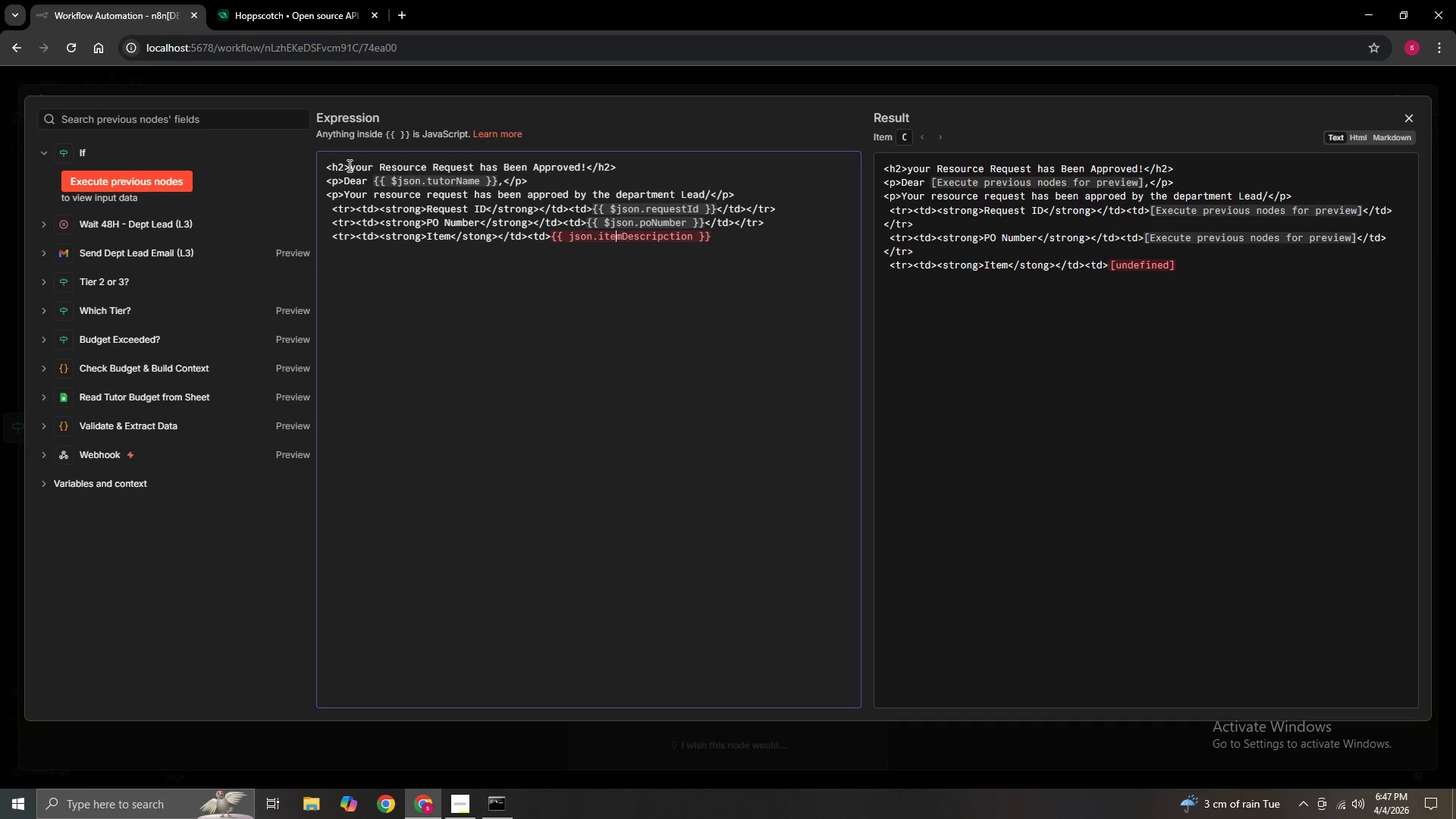 
key(ArrowLeft)
 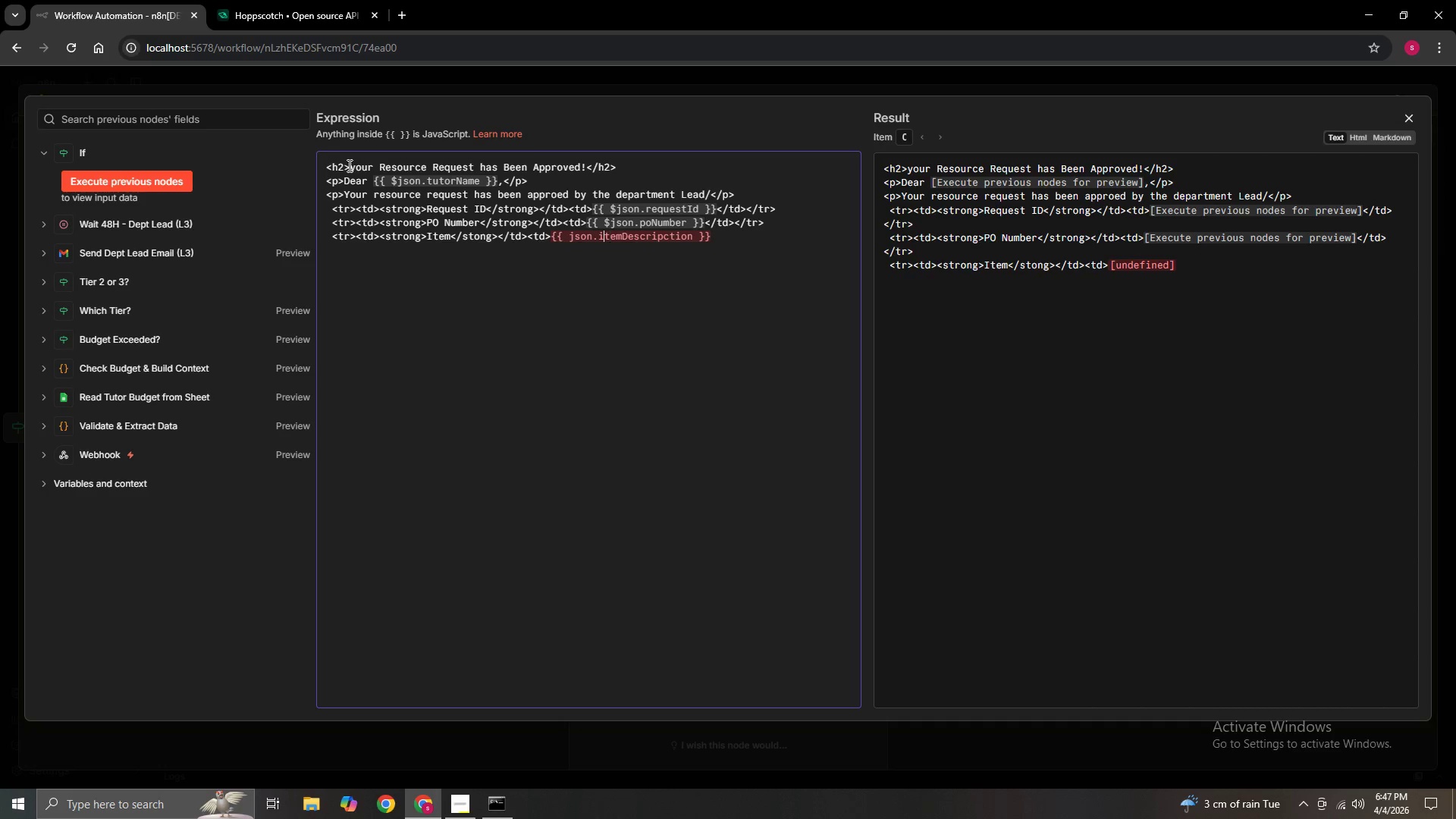 
key(ArrowLeft)
 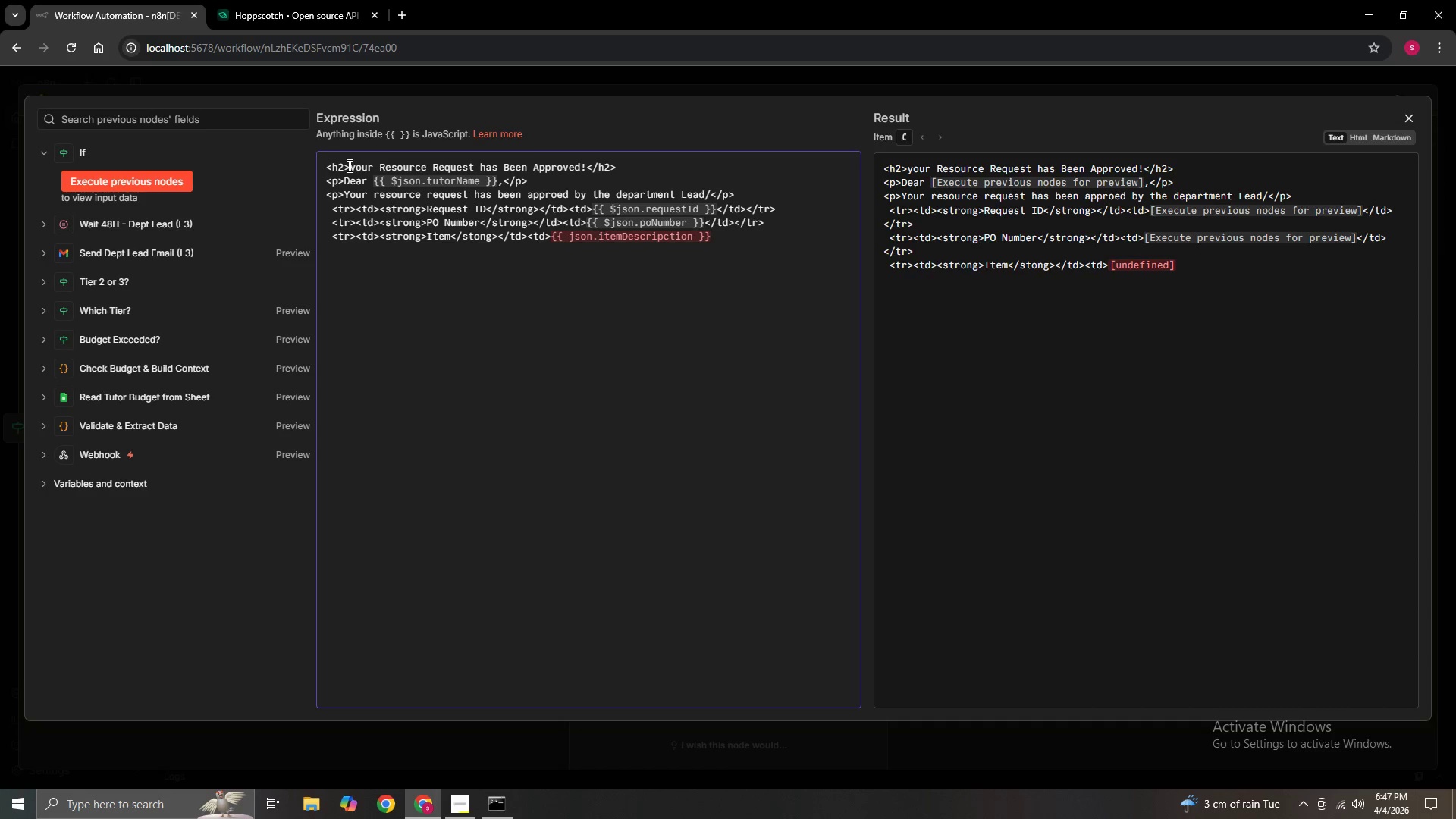 
key(ArrowLeft)
 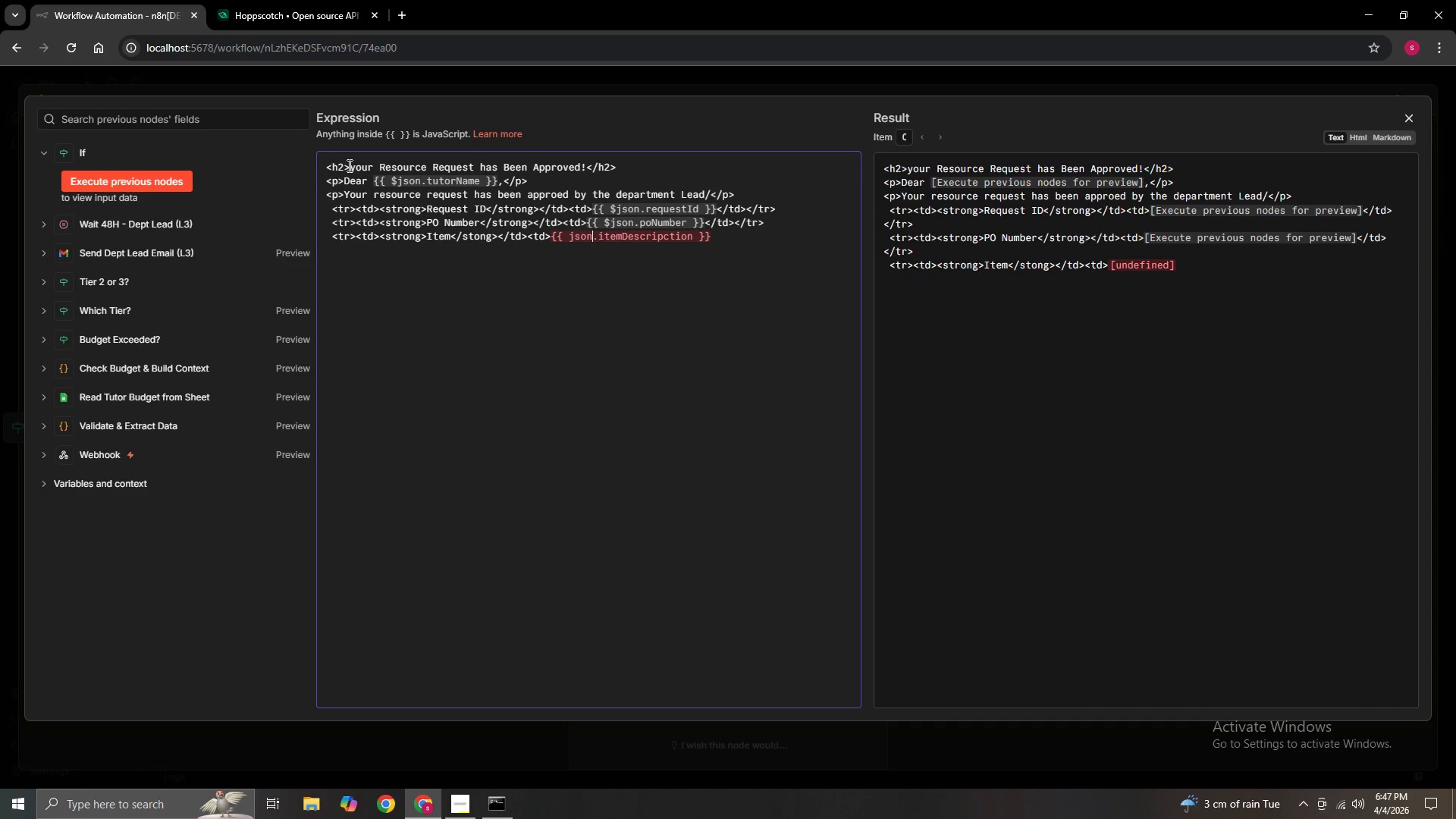 
key(ArrowLeft)
 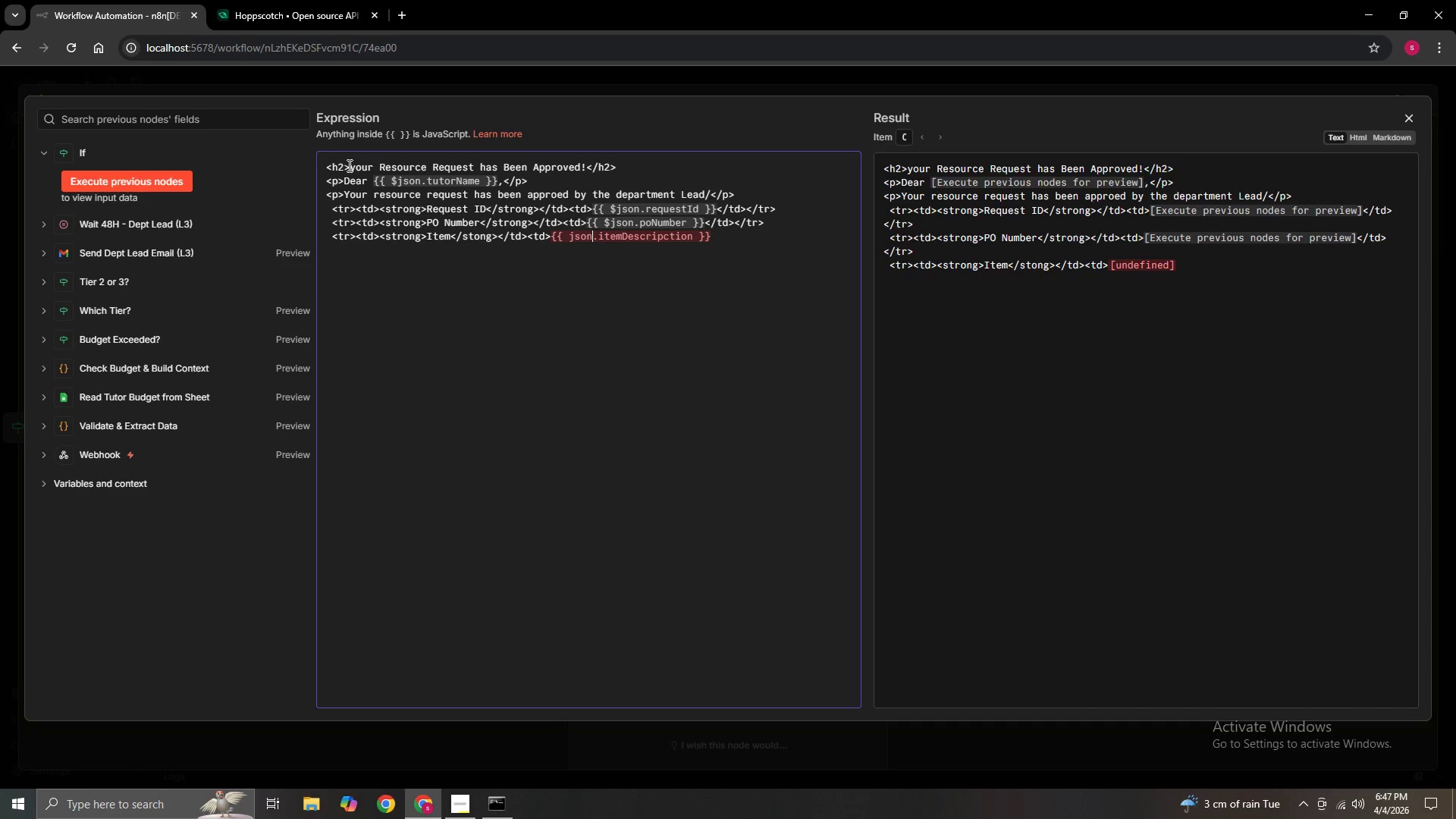 
key(ArrowLeft)
 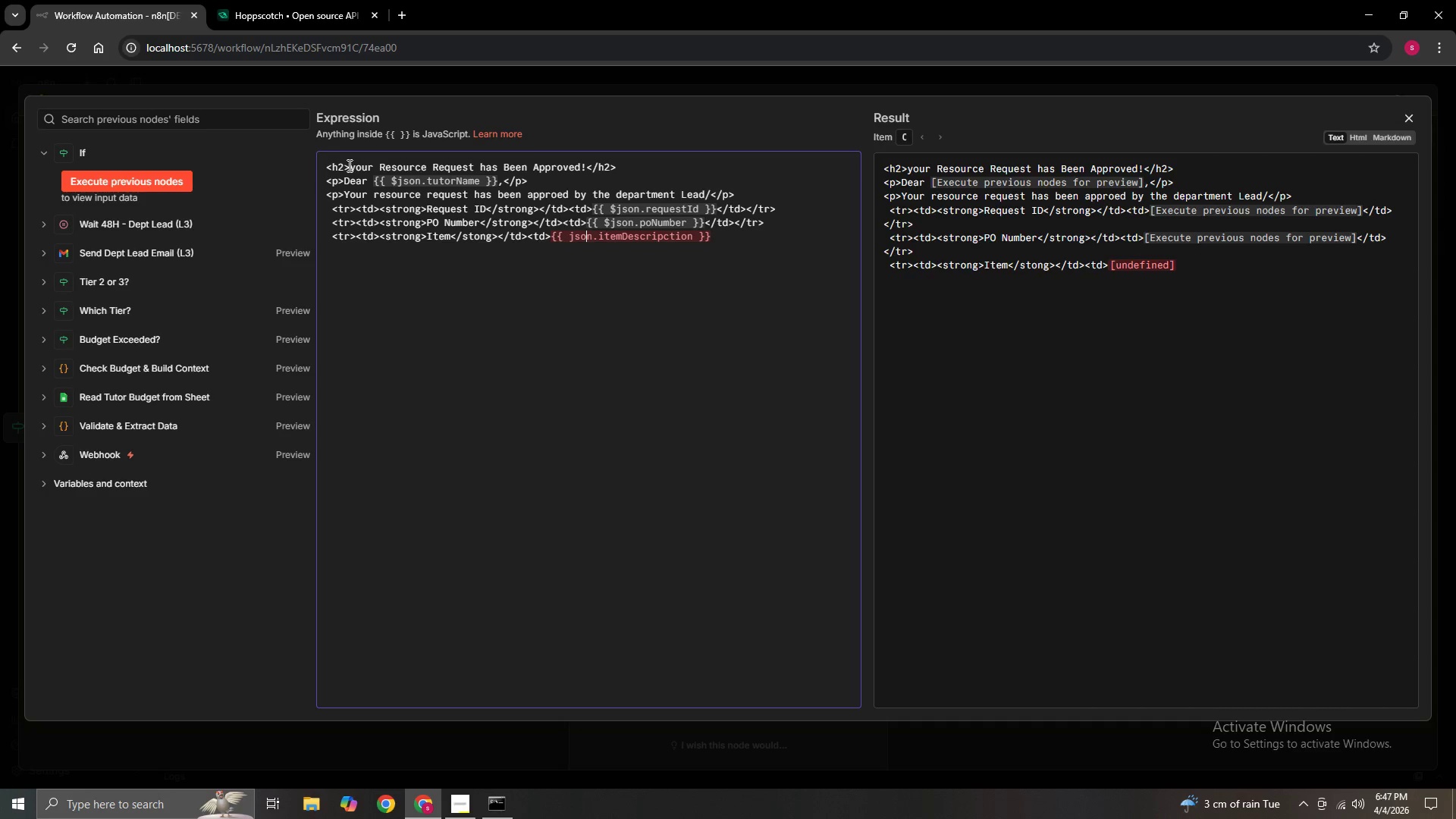 
key(ArrowLeft)
 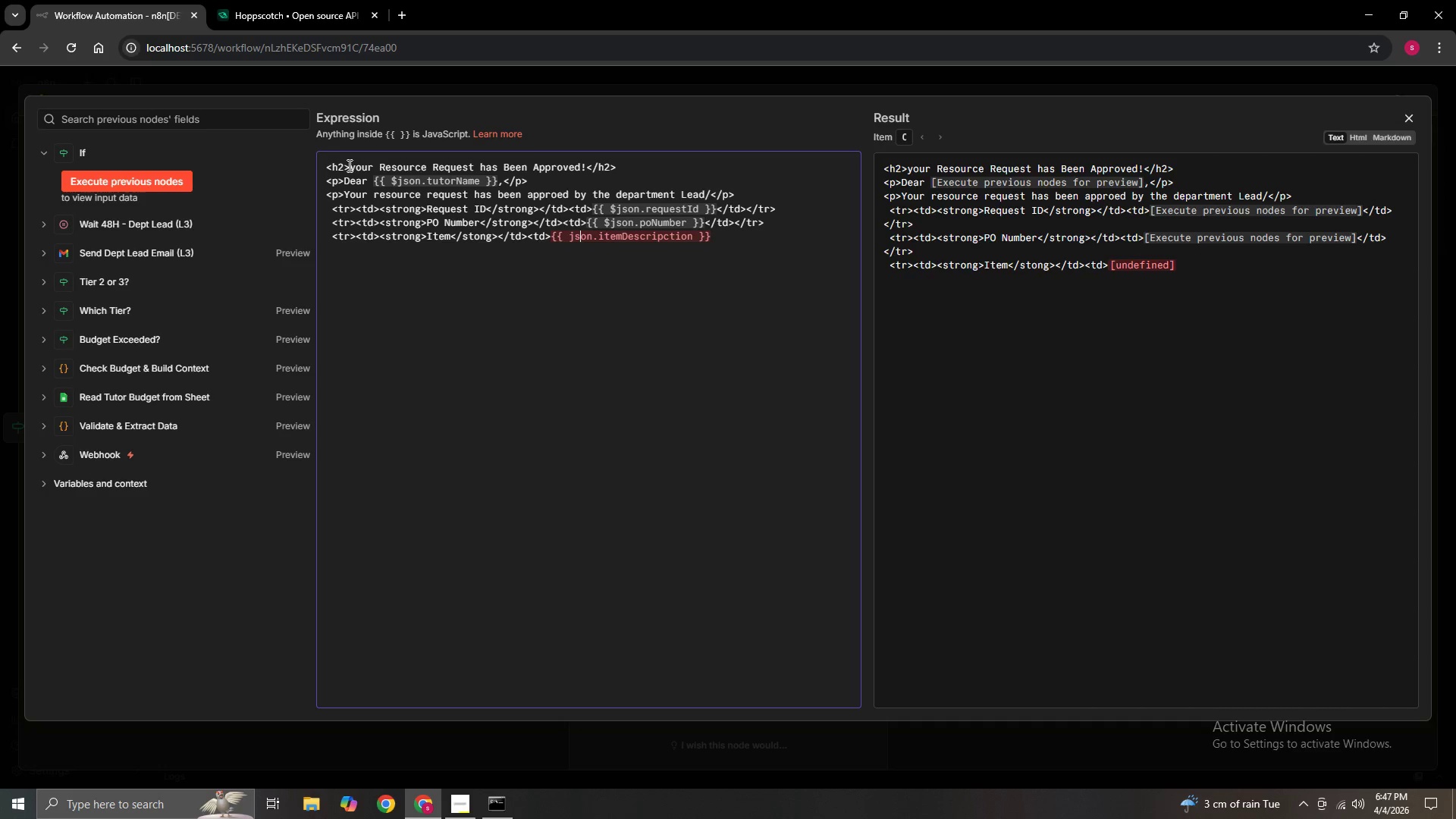 
key(ArrowLeft)
 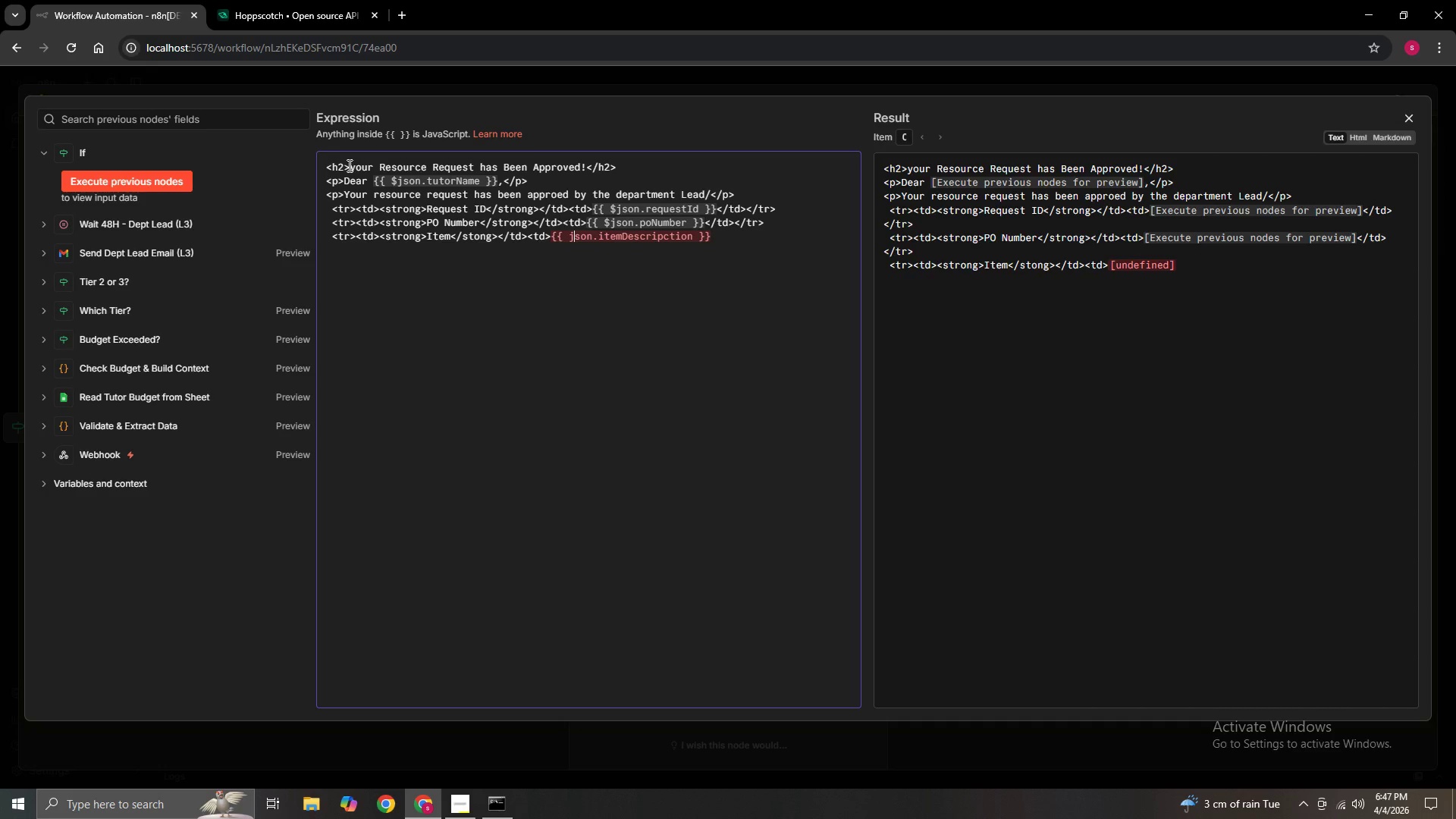 
key(ArrowLeft)
 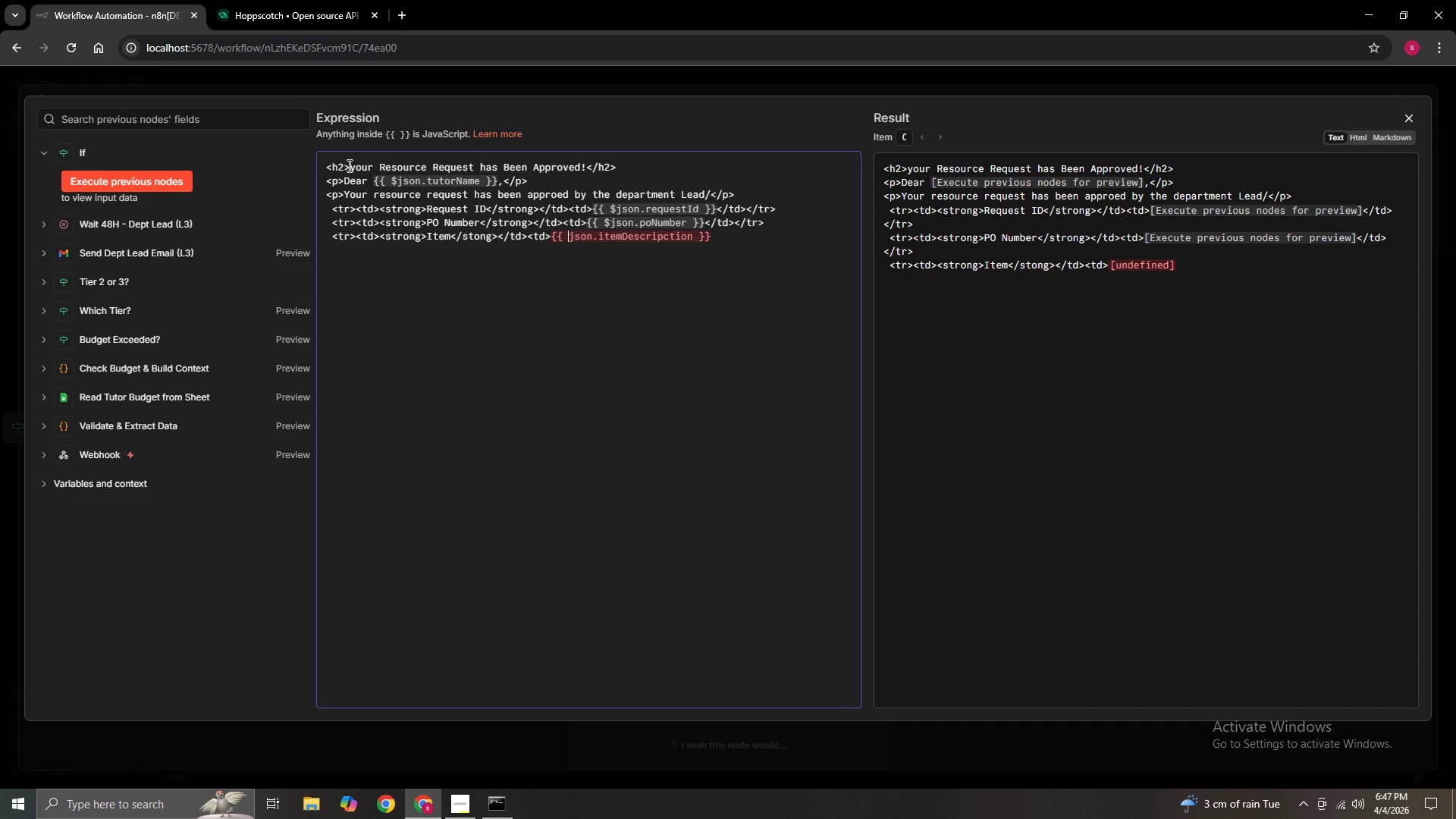 
hold_key(key=ShiftLeft, duration=1.5)
 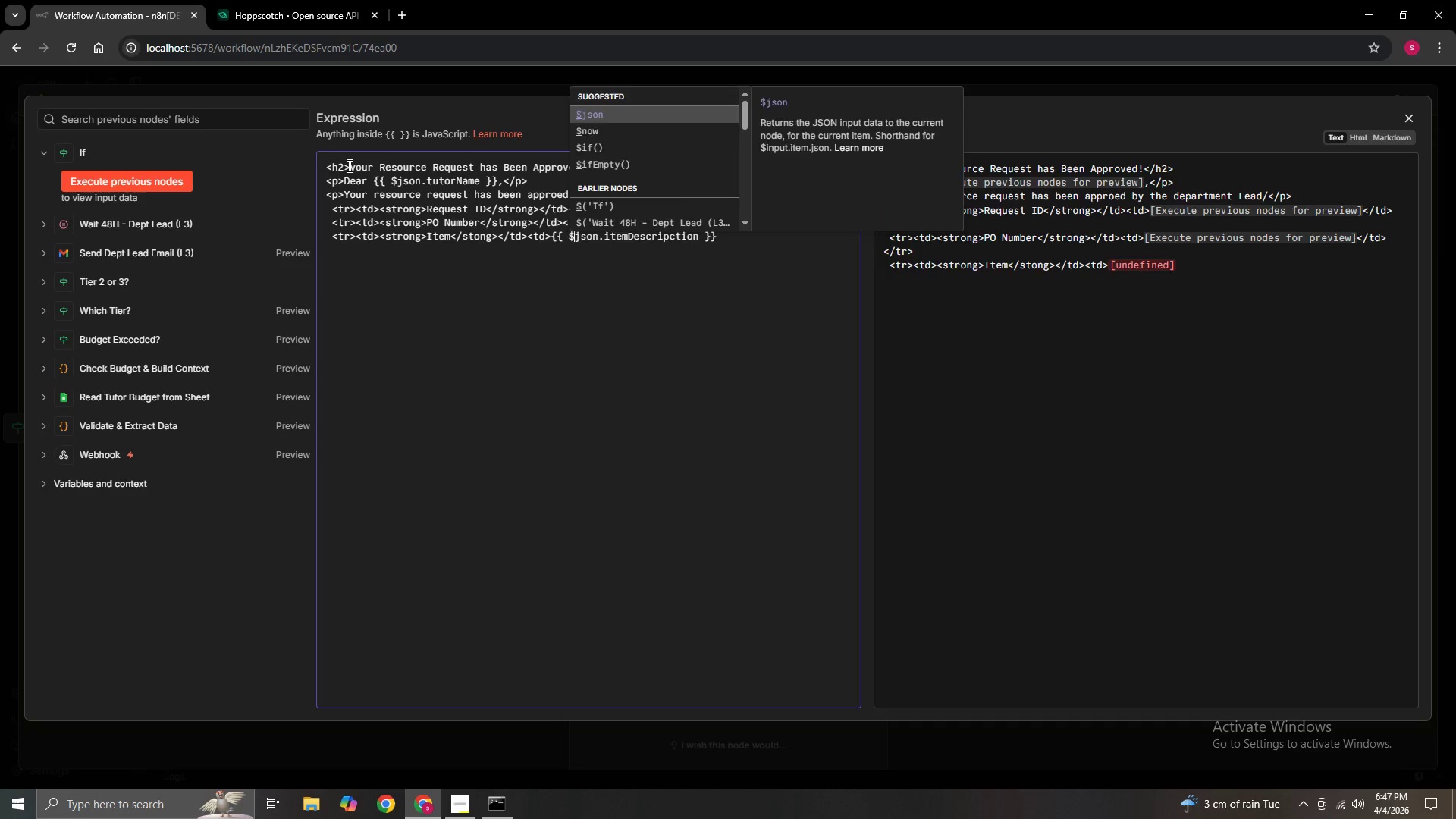 
key(Shift+ShiftLeft)
 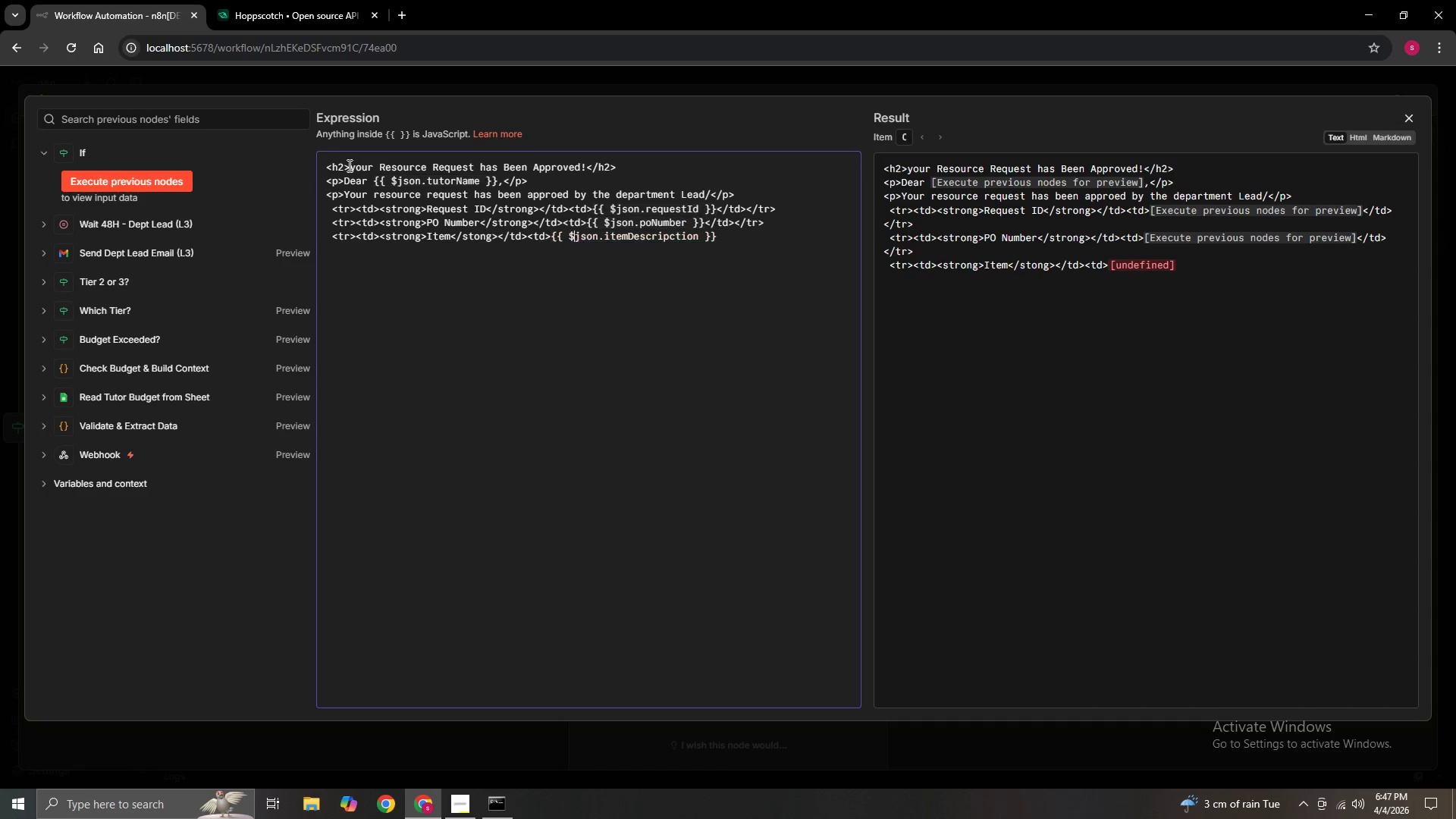 
key(Shift+ShiftLeft)
 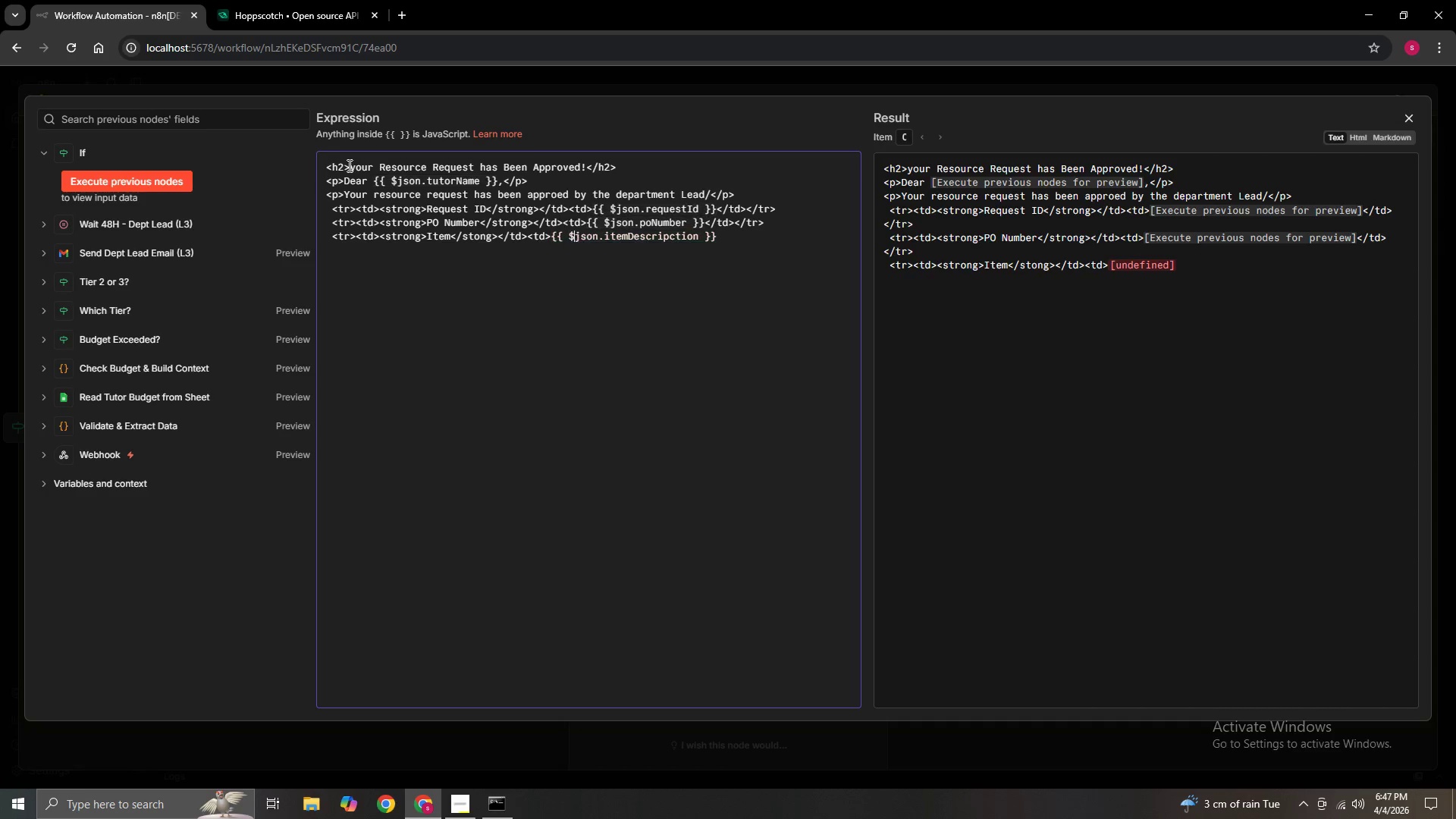 
key(Shift+ShiftLeft)
 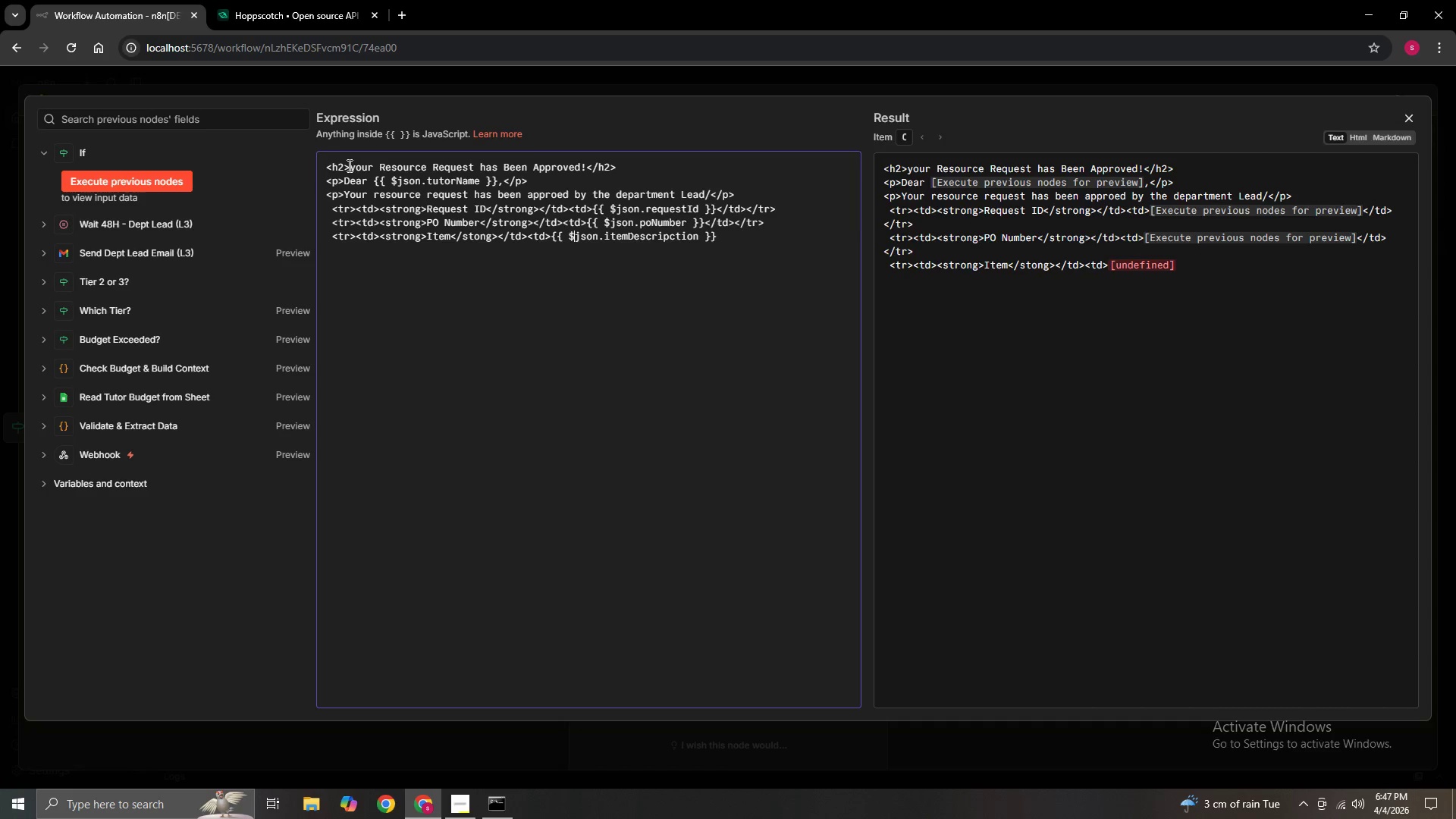 
key(Shift+4)
 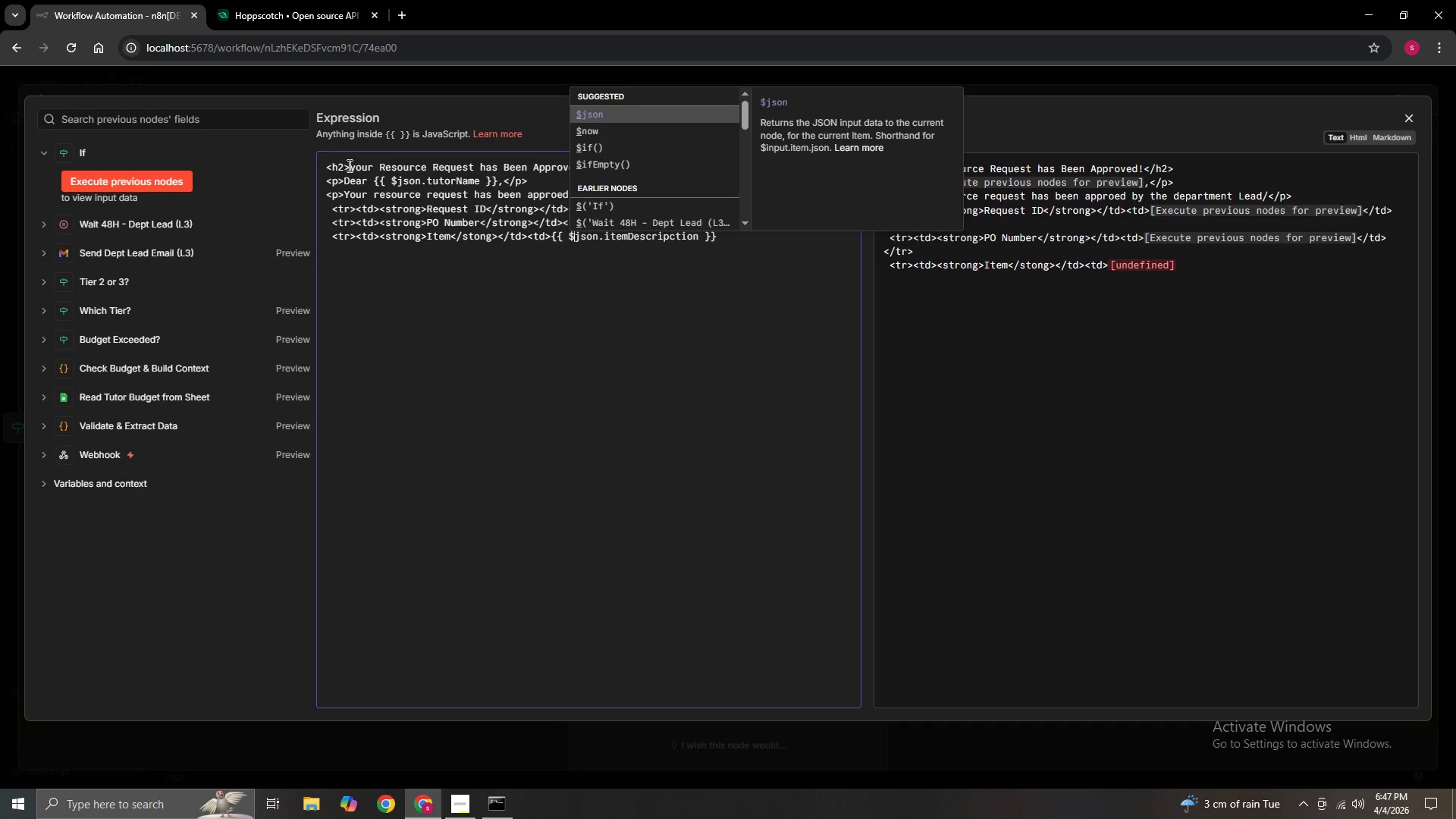 
hold_key(key=ArrowRight, duration=0.83)
 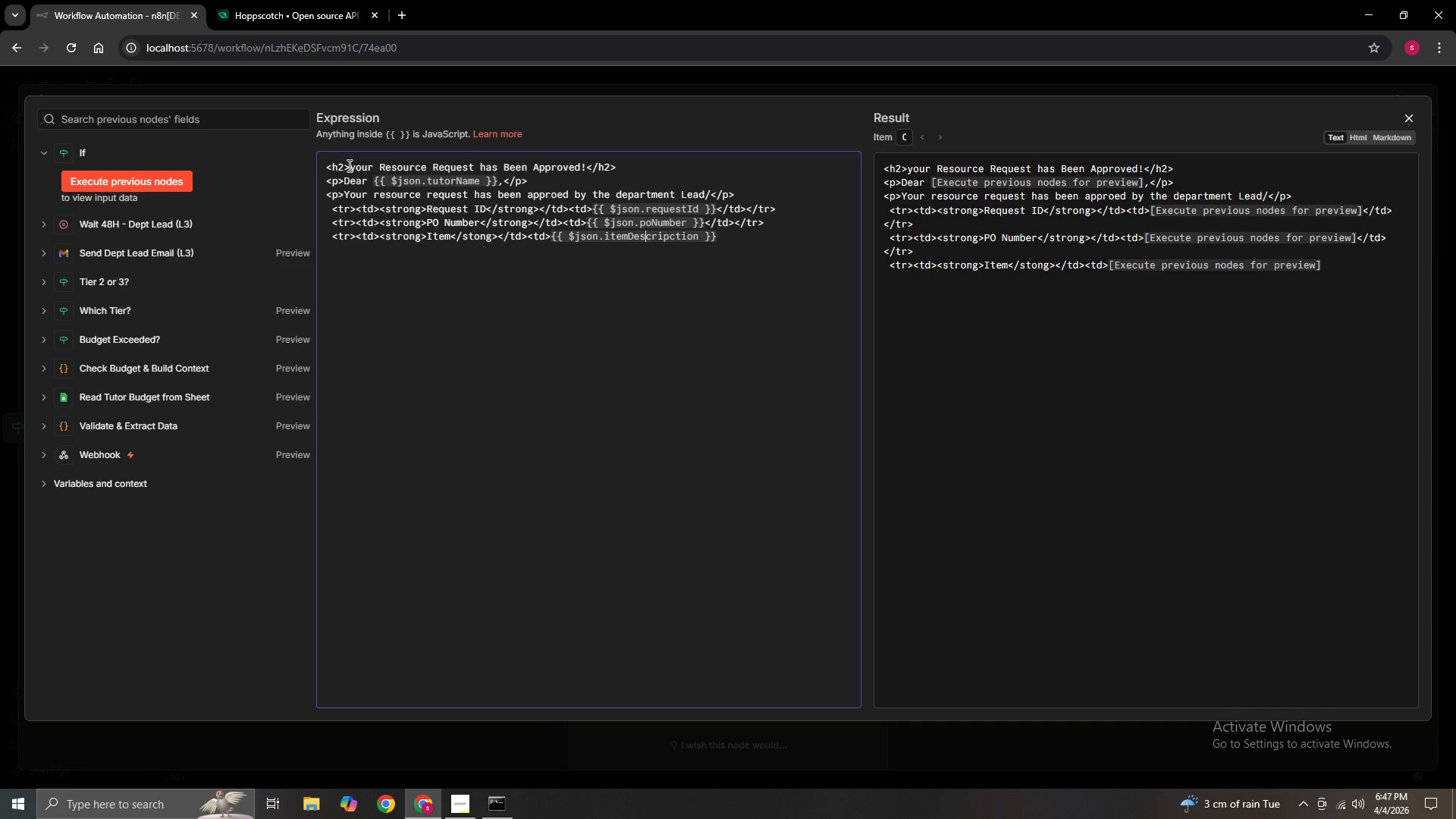 
key(ArrowRight)
 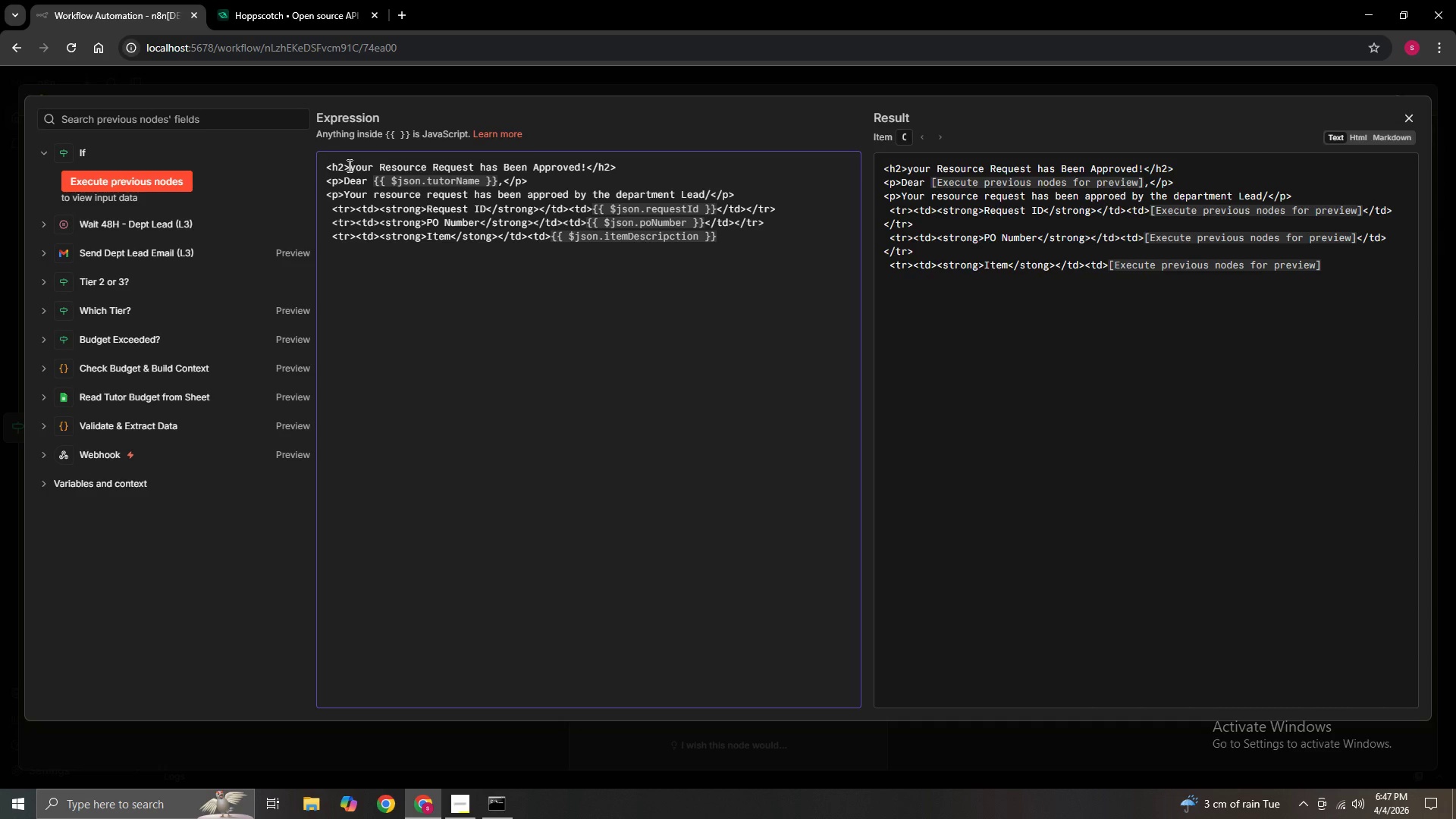 
key(ArrowRight)
 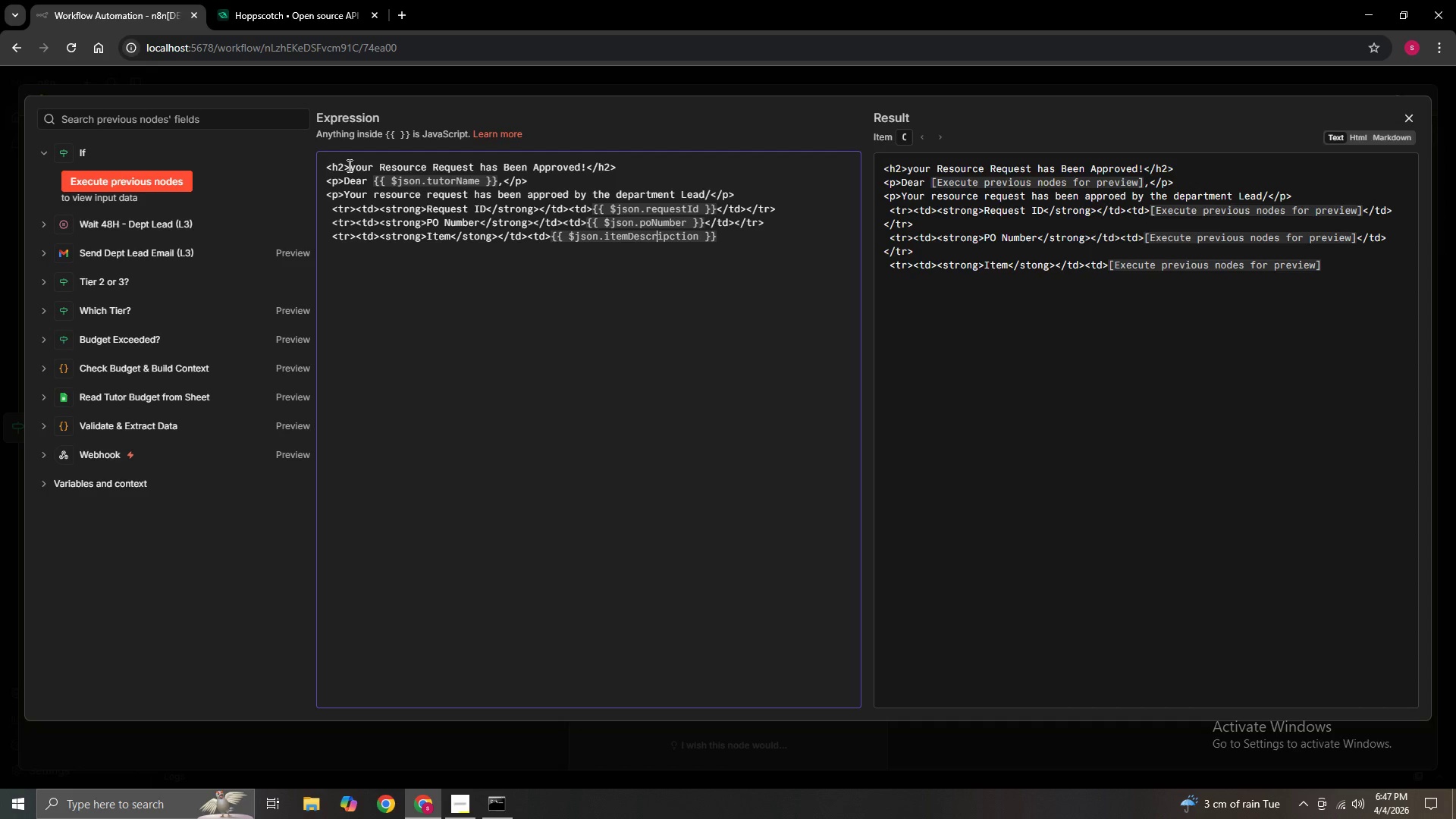 
key(ArrowRight)
 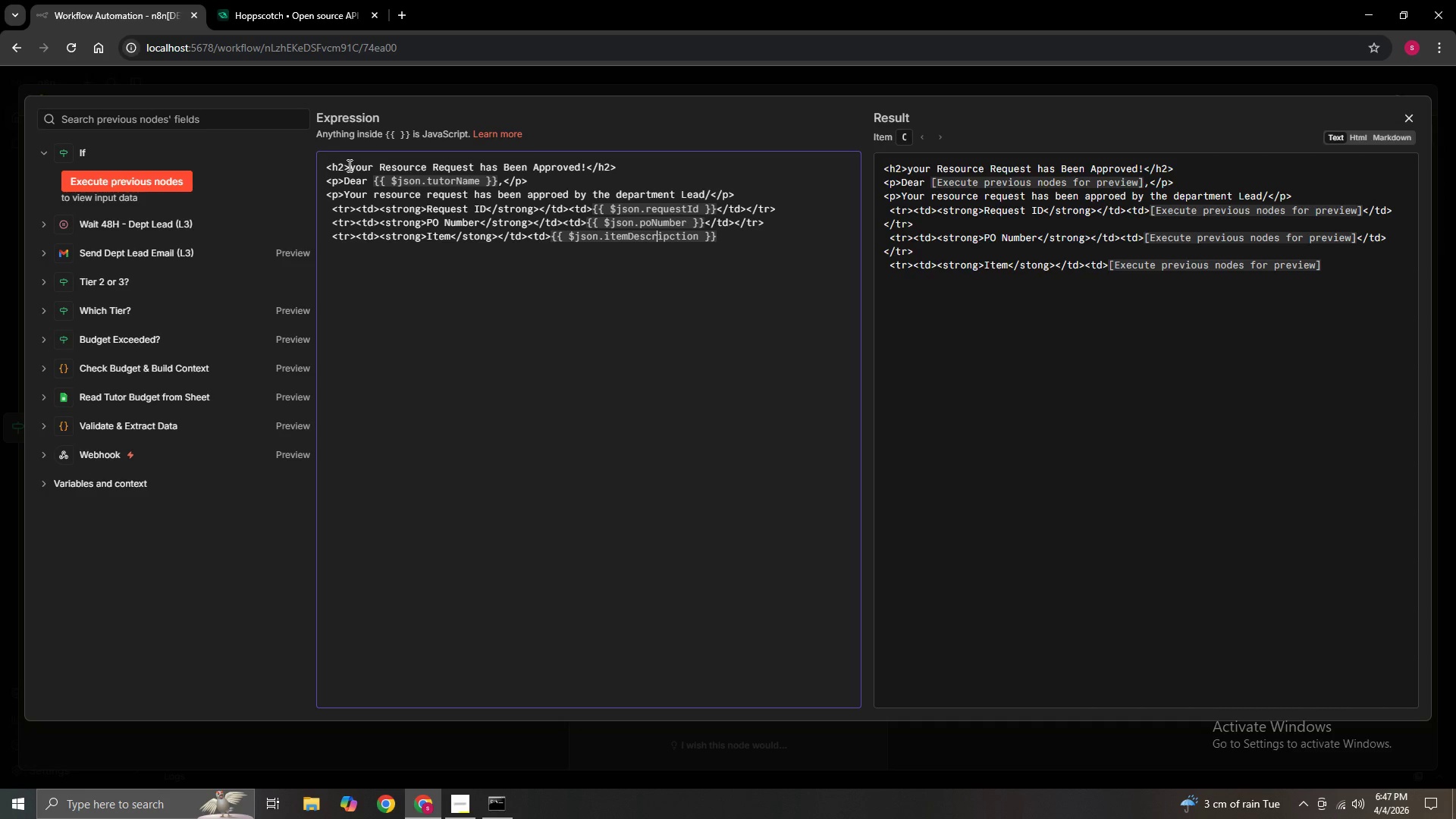 
key(ArrowRight)
 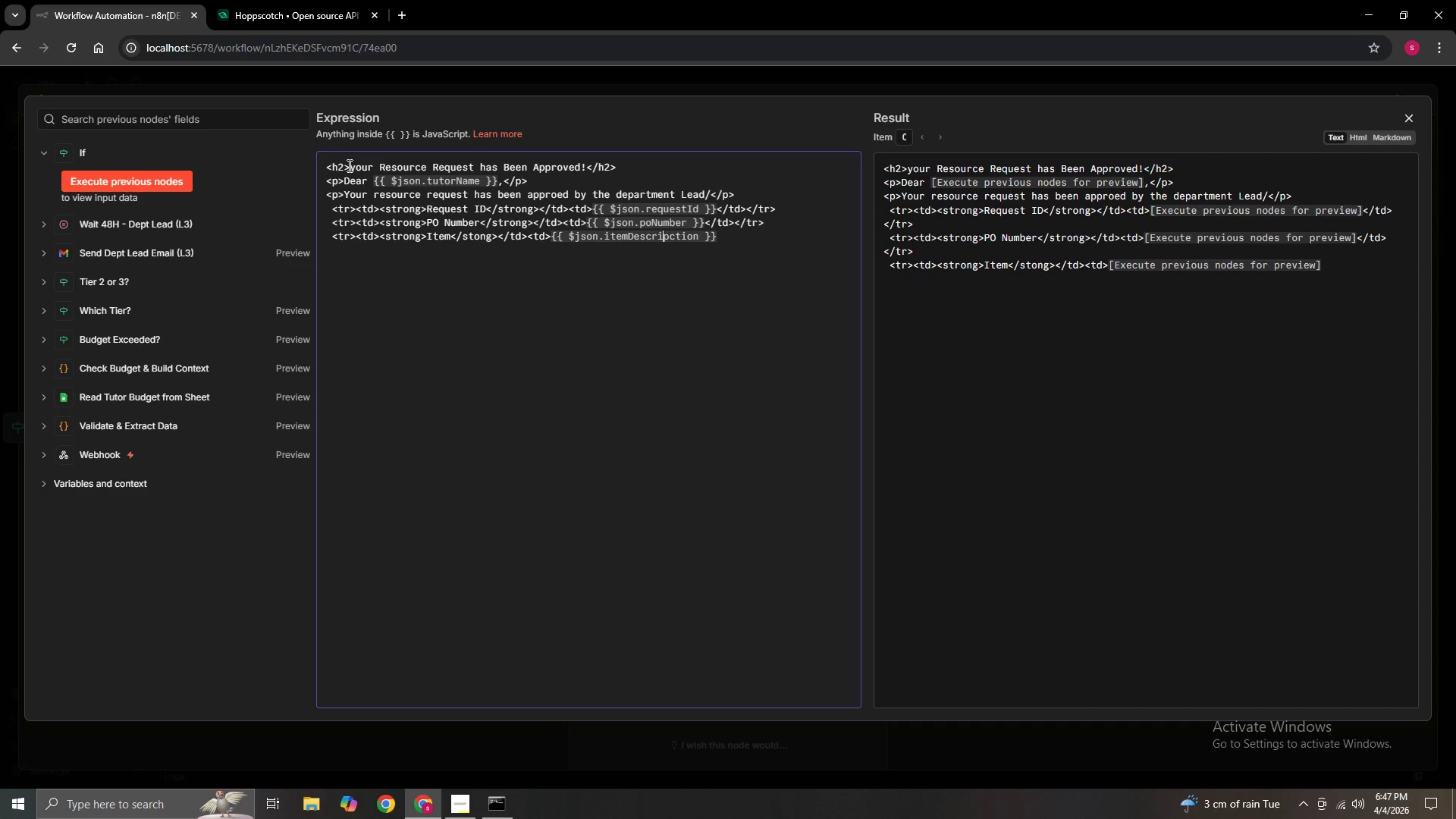 
key(ArrowRight)
 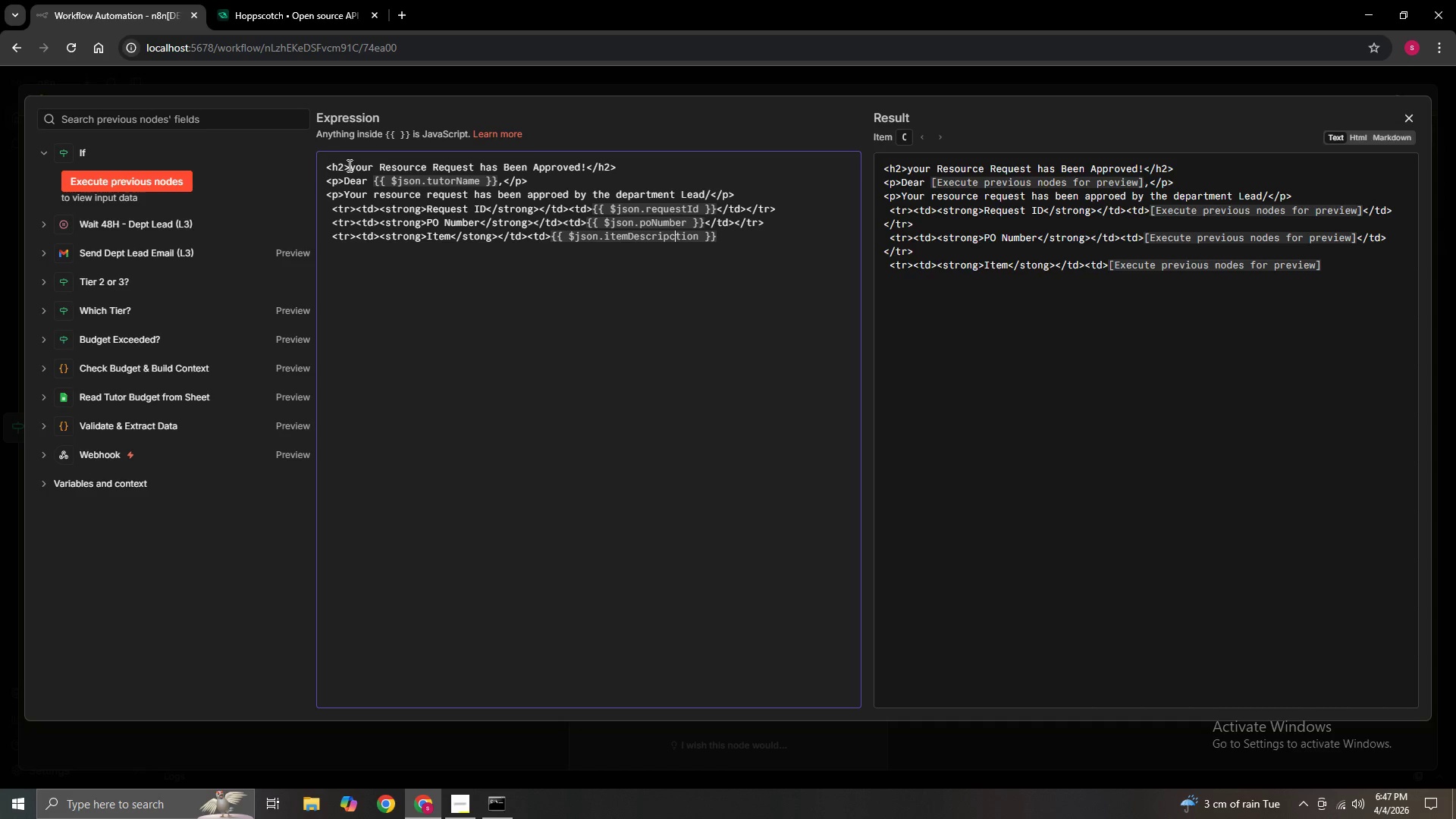 
key(ArrowRight)
 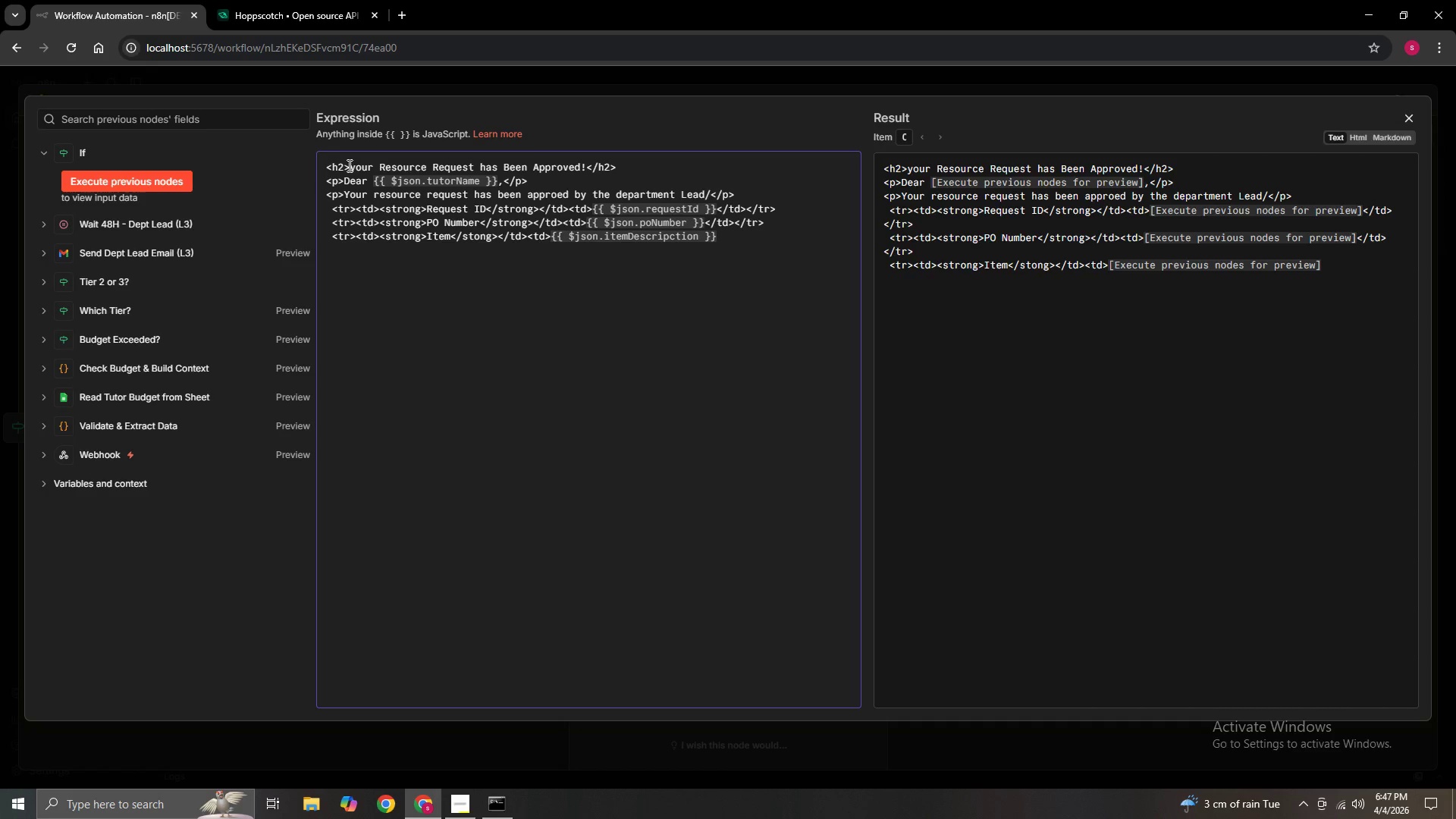 
key(Backspace)
 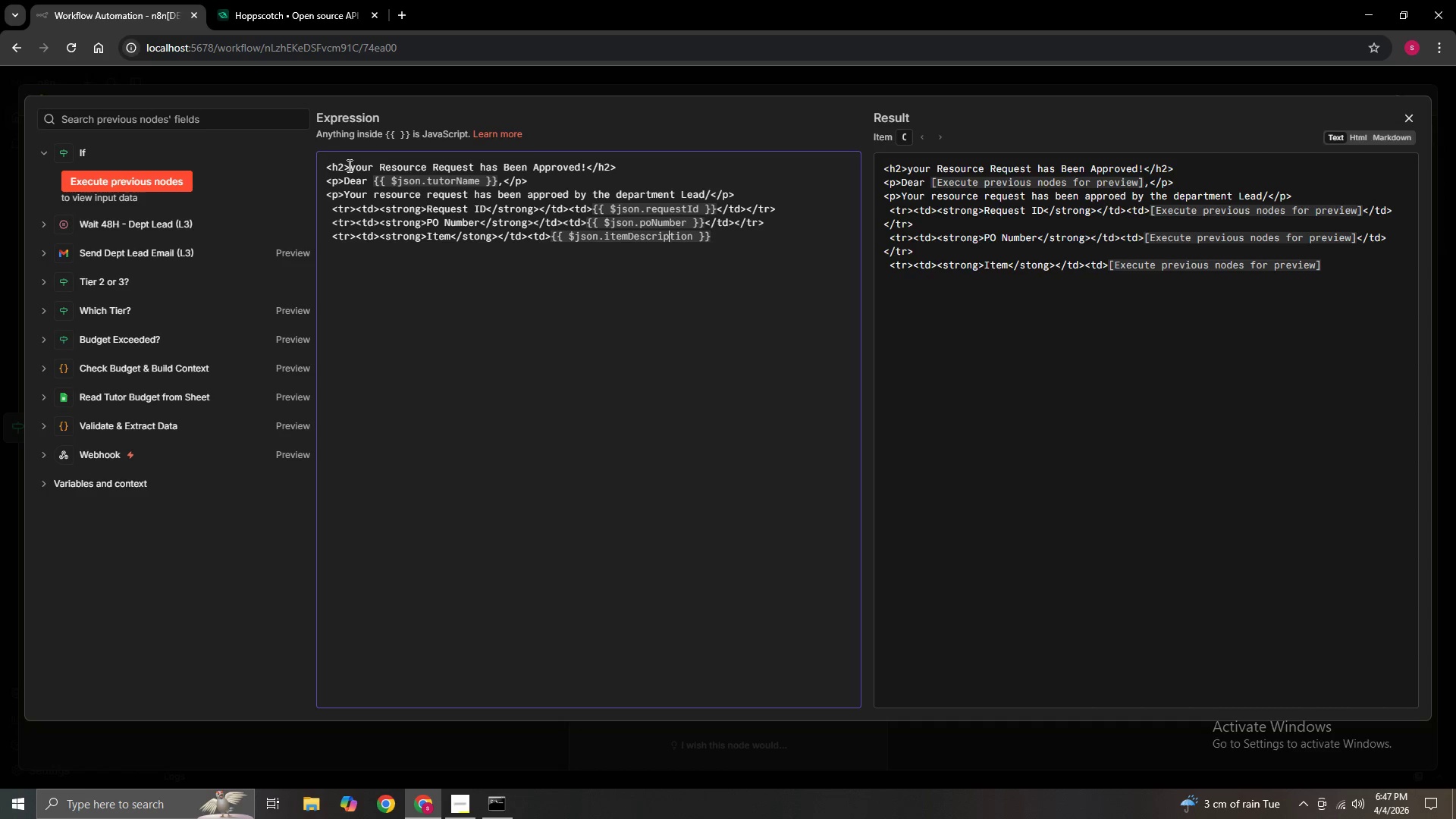 
hold_key(key=ArrowRight, duration=0.64)
 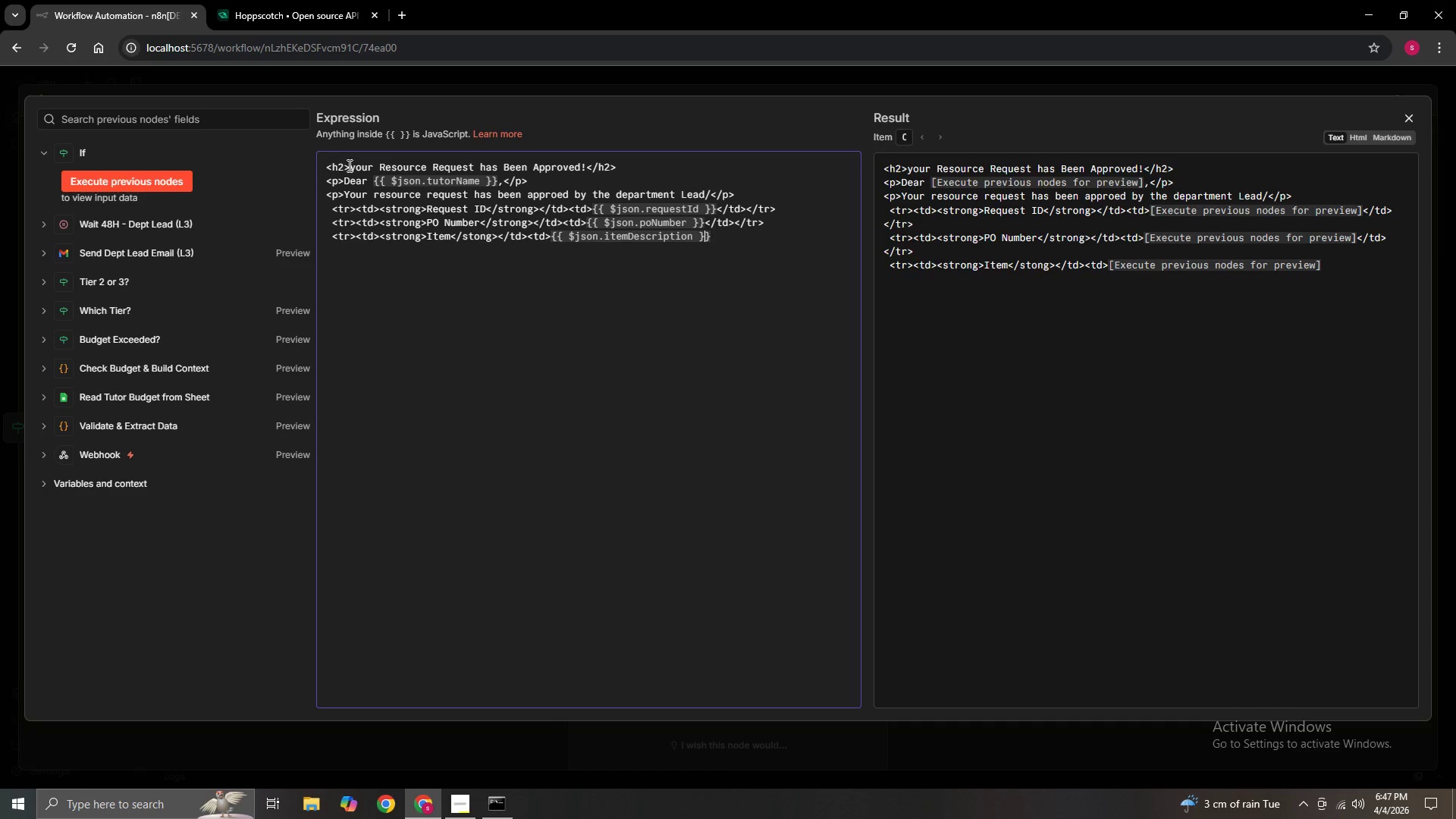 
key(ArrowRight)
 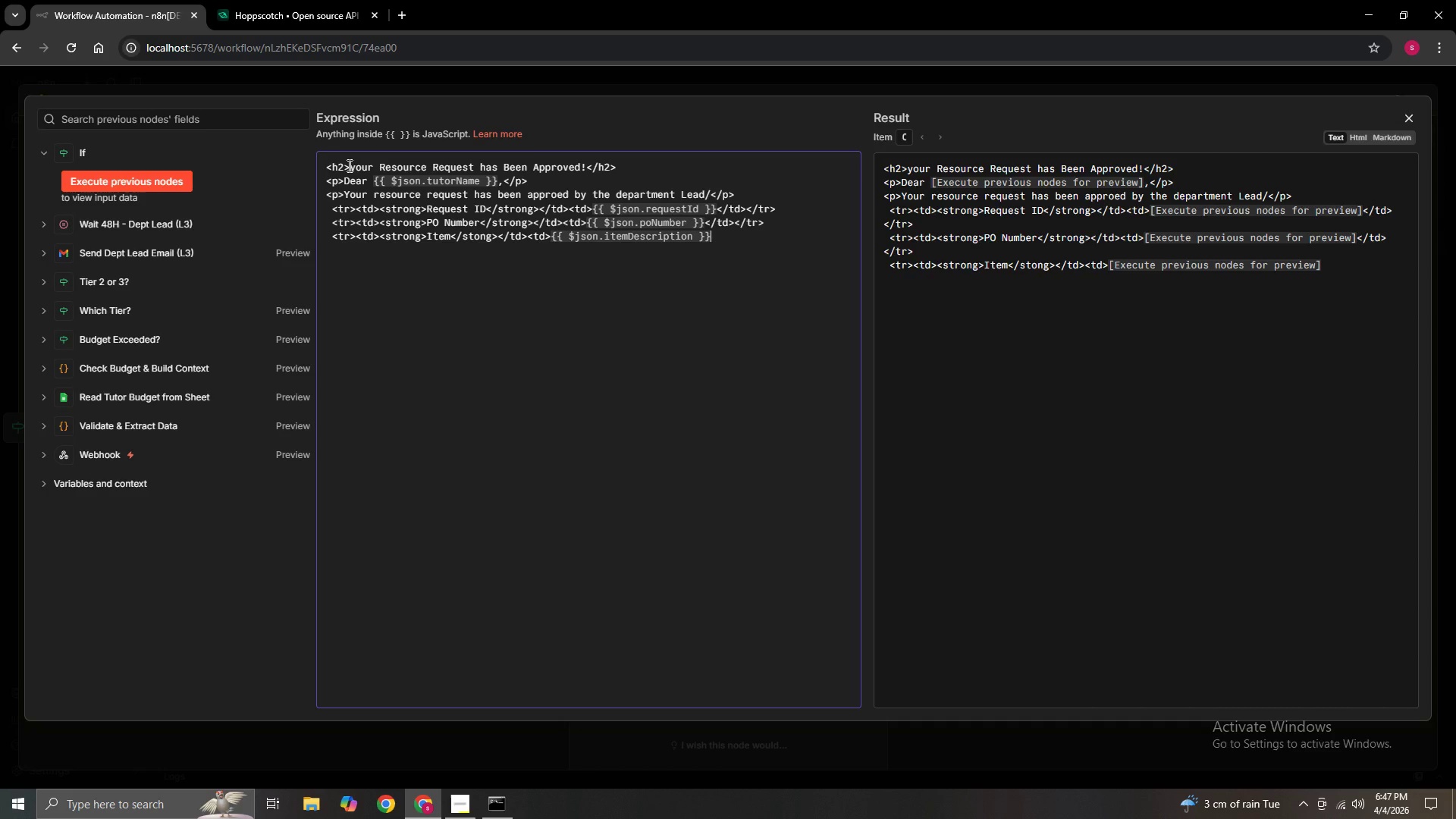 
key(ArrowRight)
 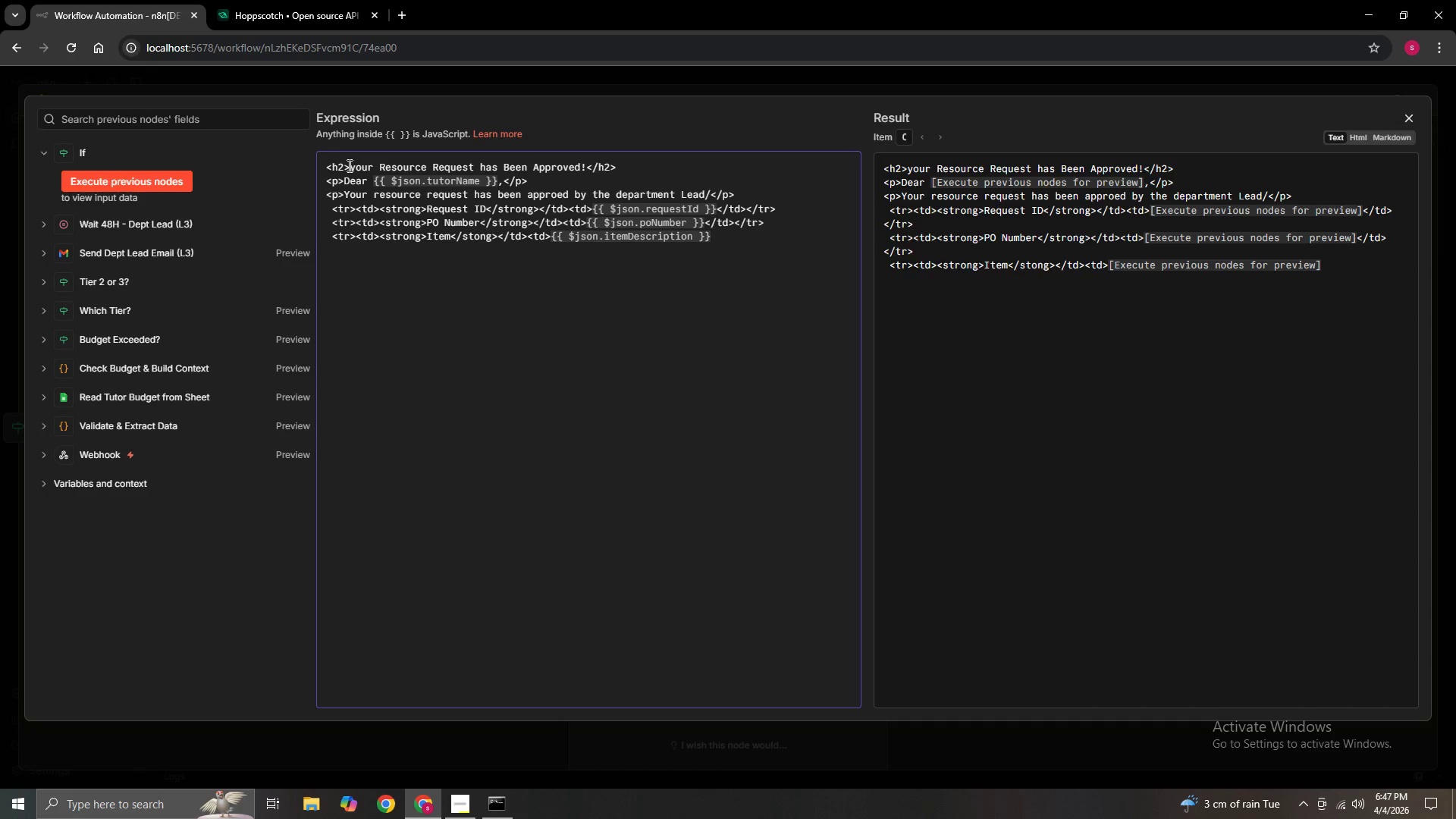 
key(ArrowRight)
 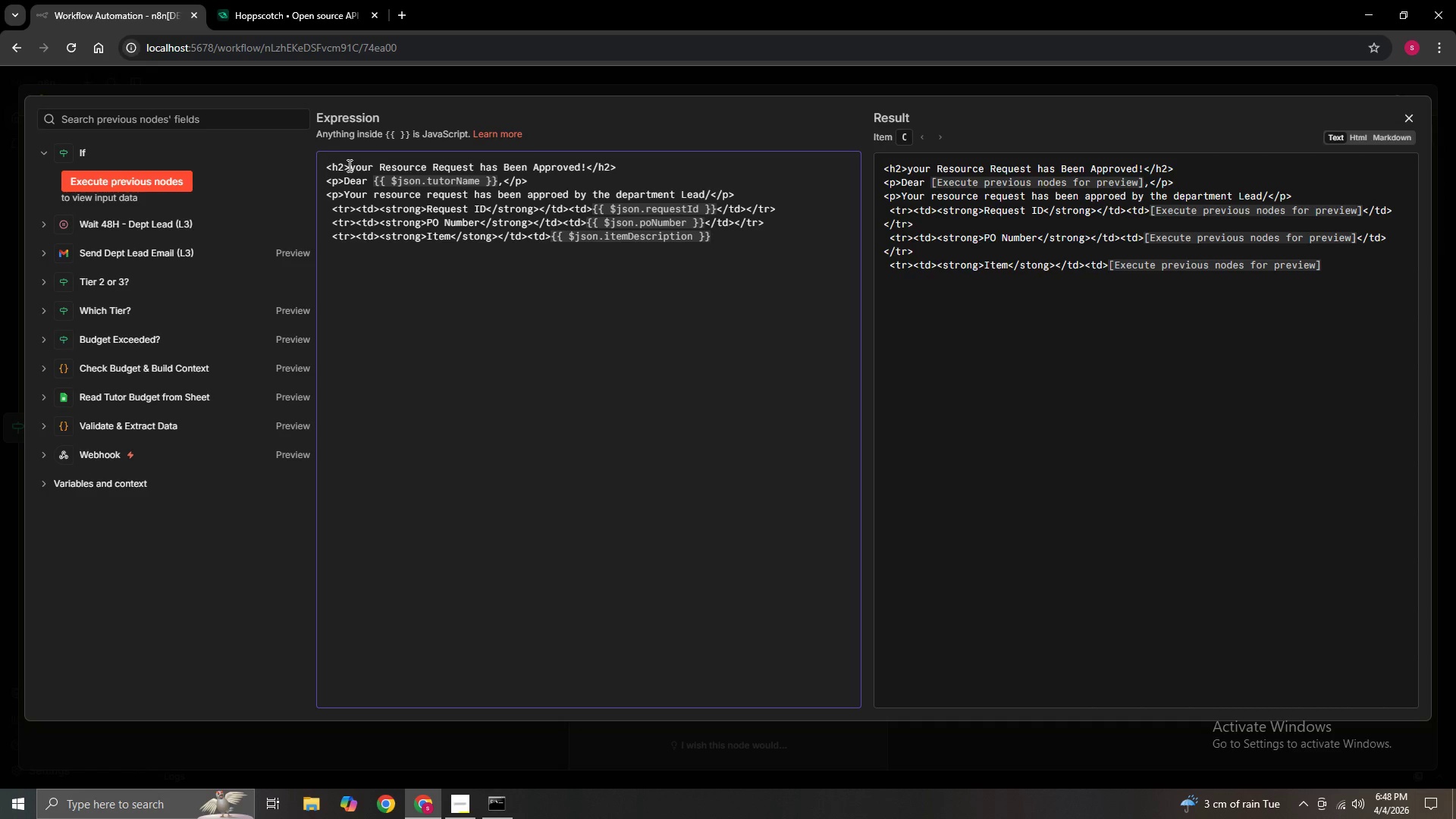 
type(>)
key(Backspace)
type(</td><tr)
 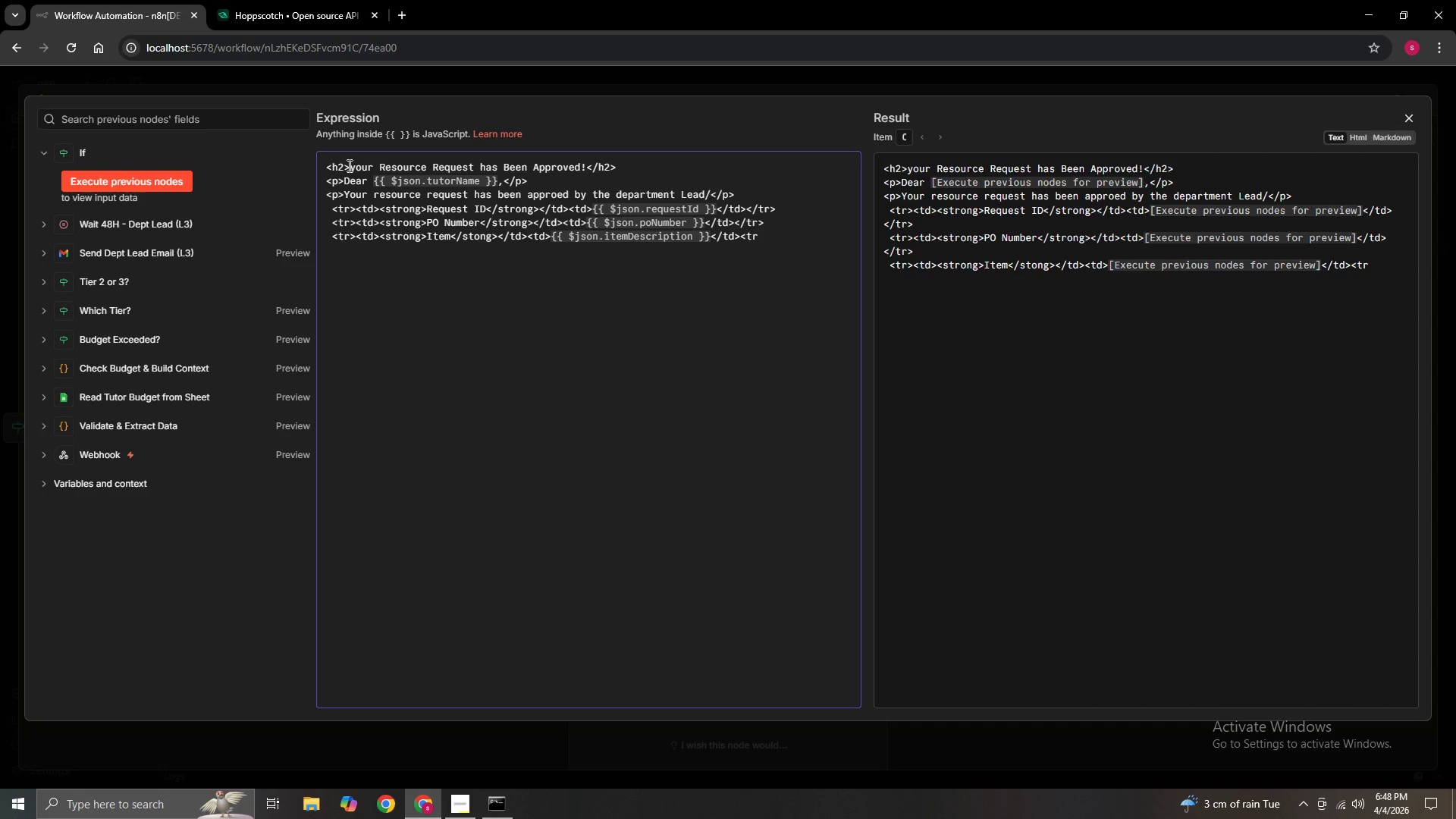 
key(ArrowLeft)
 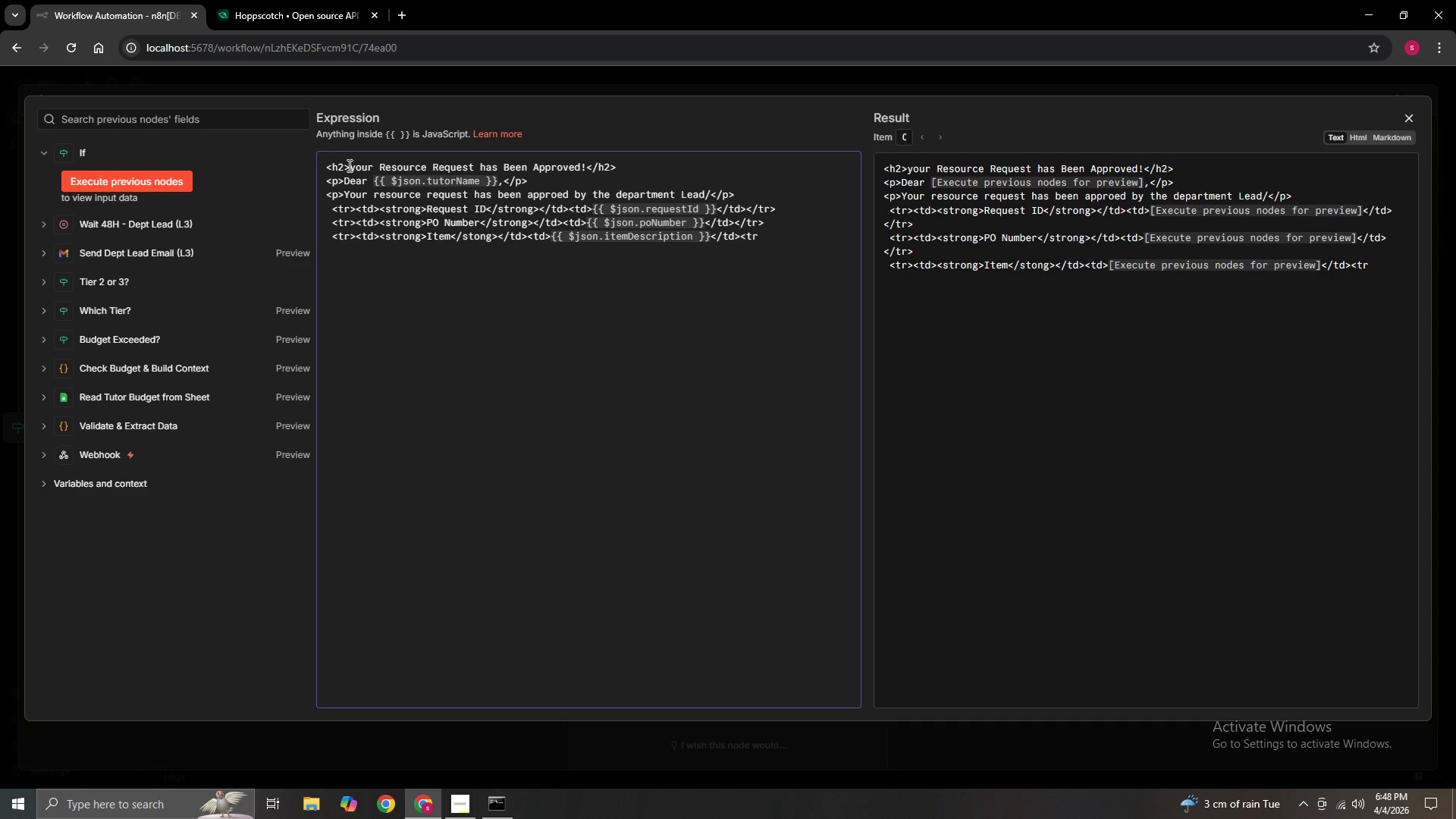 
key(Slash)
 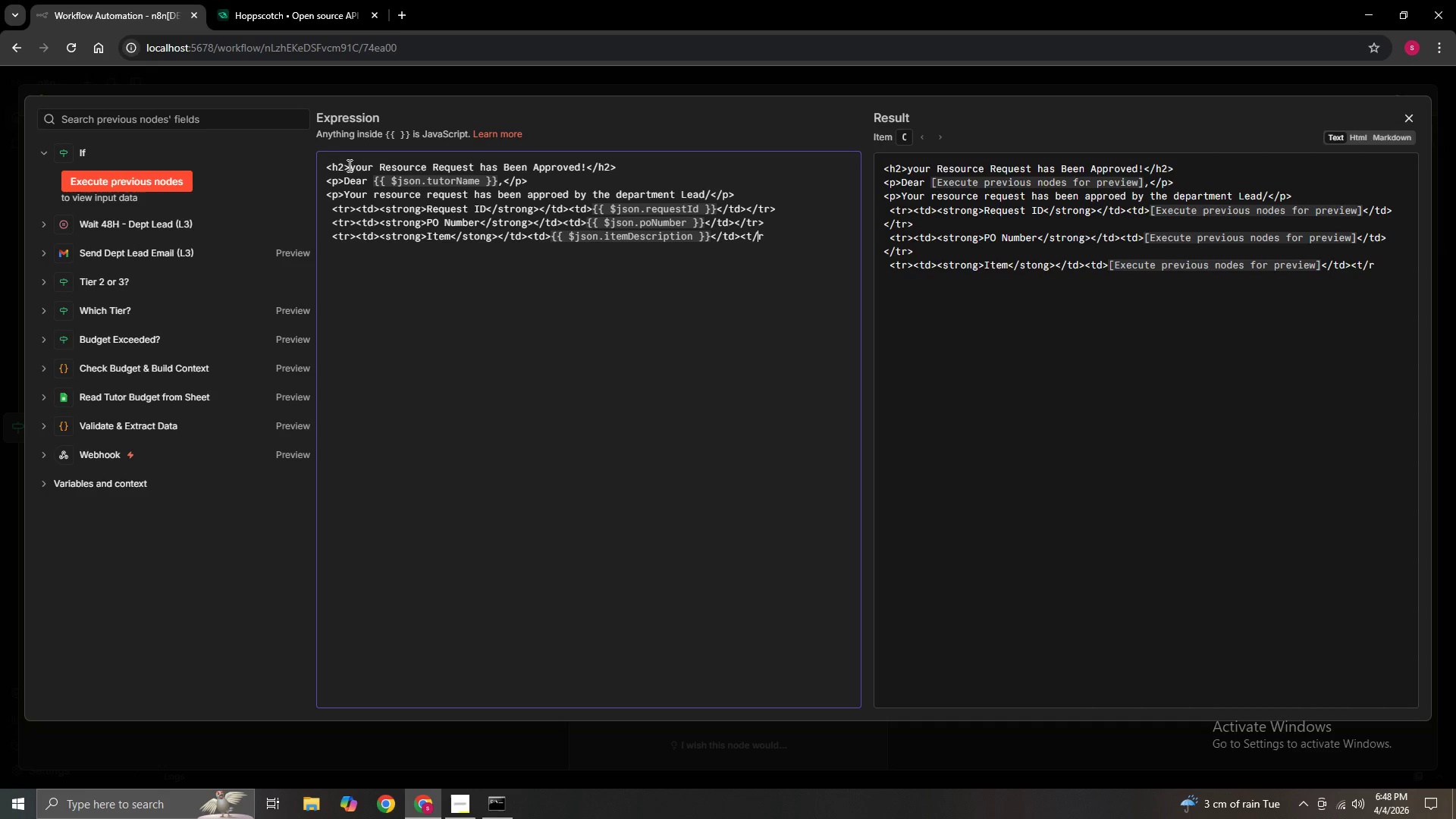 
key(ArrowRight)
 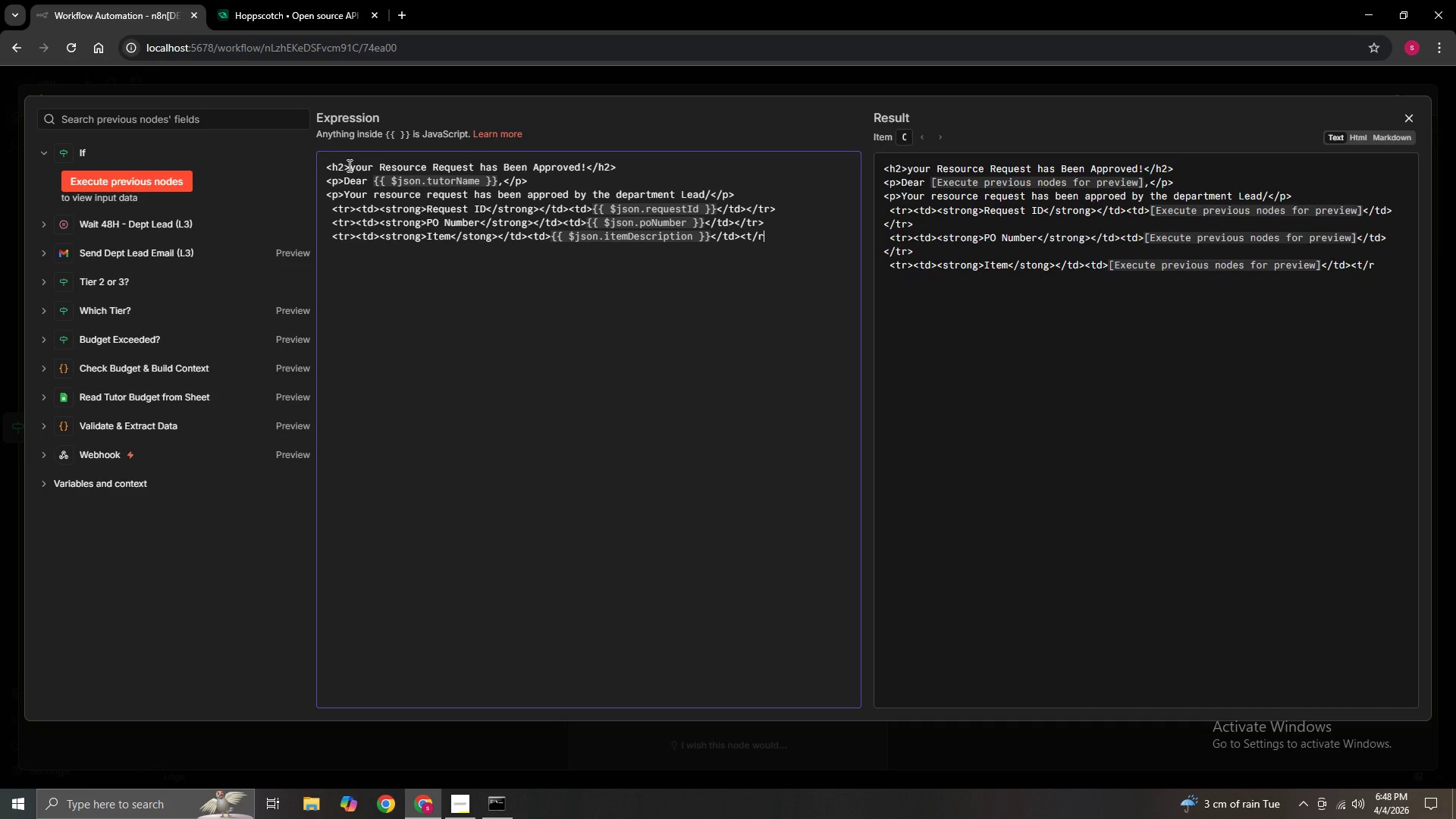 
key(Backspace)
key(Backspace)
key(Backspace)
type(/tr>)
 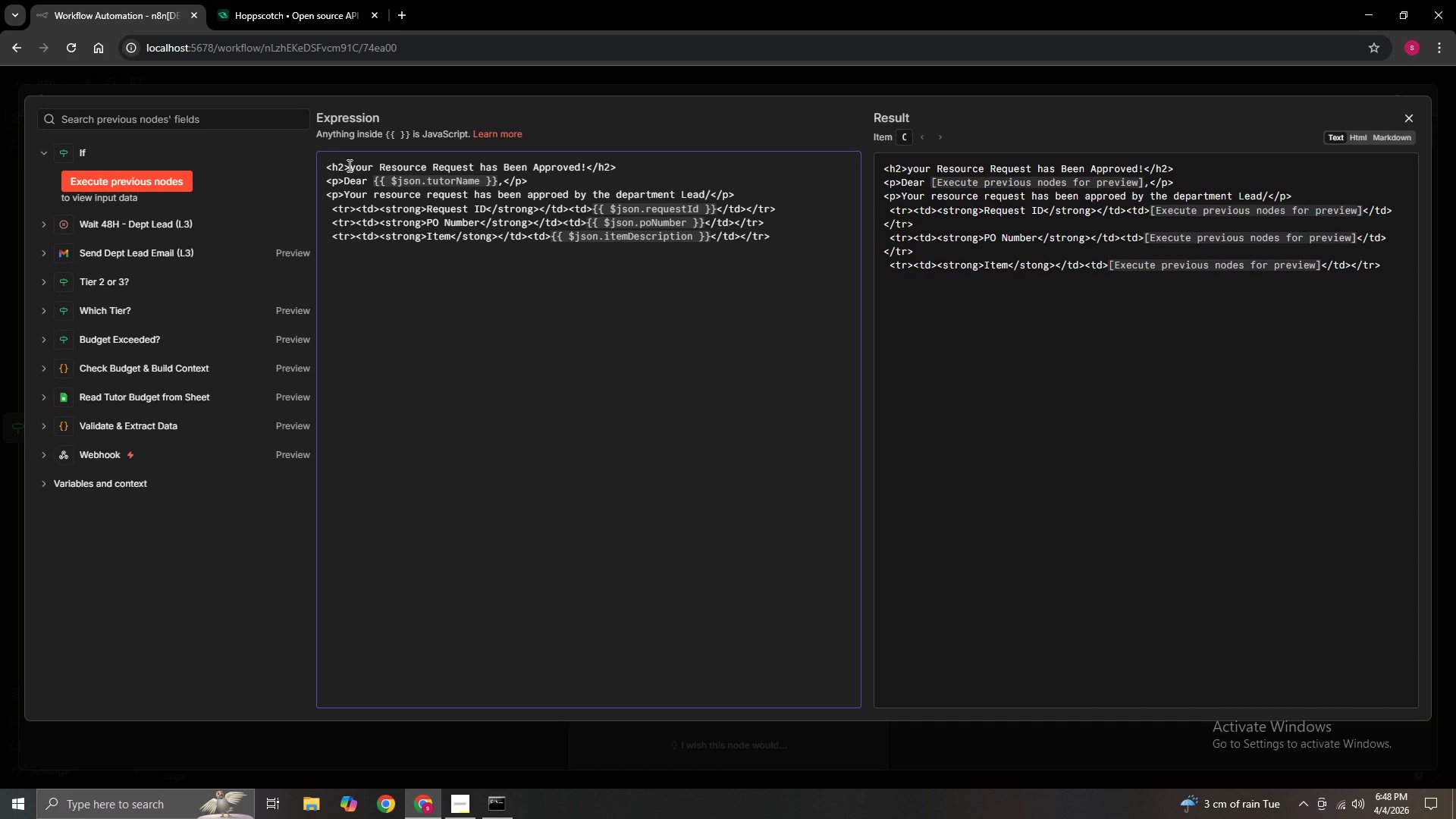 
key(Enter)
 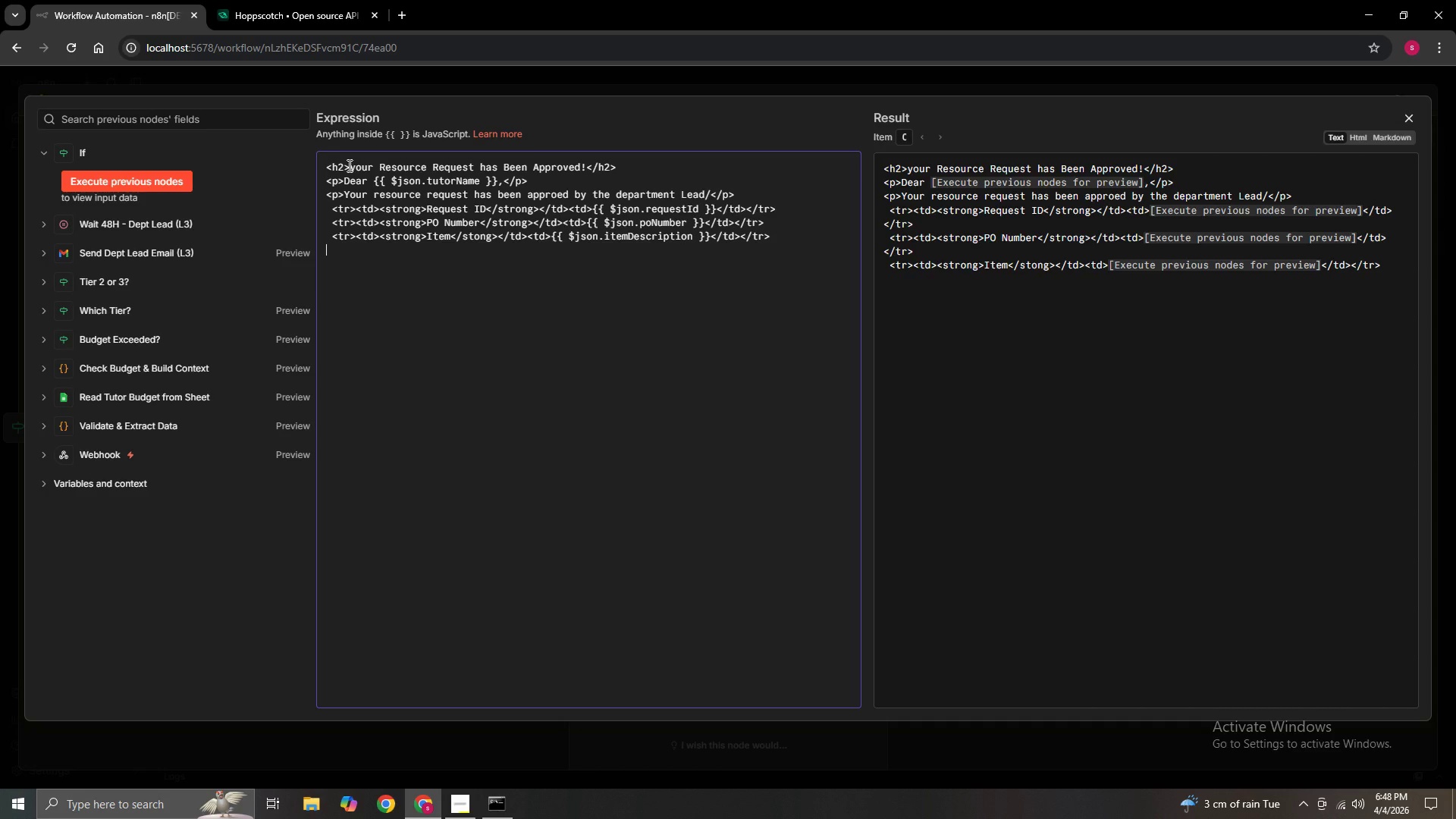 
type( <tr><td><stri)
key(Backspace)
type(ong><)
key(Backspace)
type(Amount)
 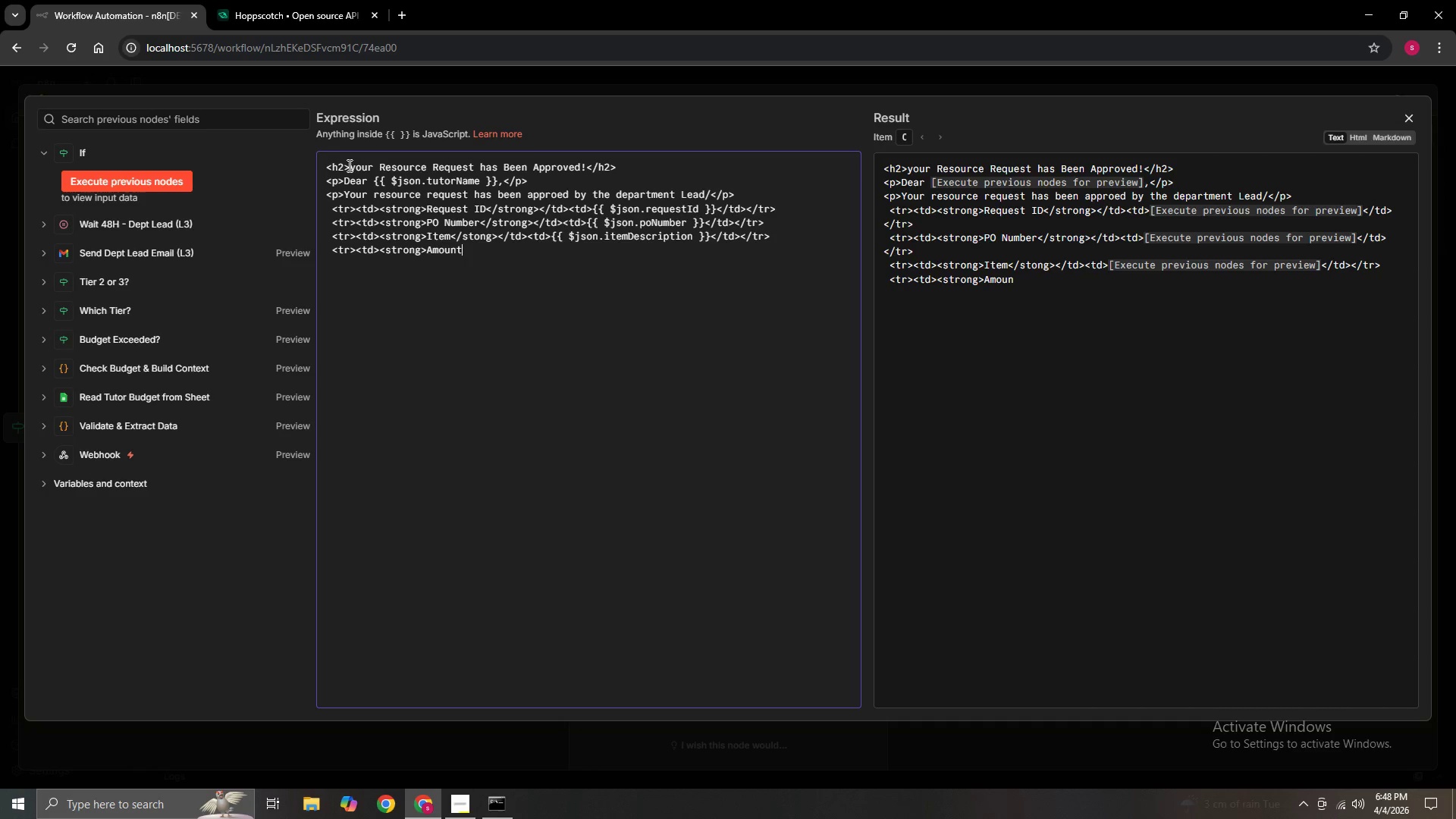 
hold_key(key=ShiftLeft, duration=0.67)
 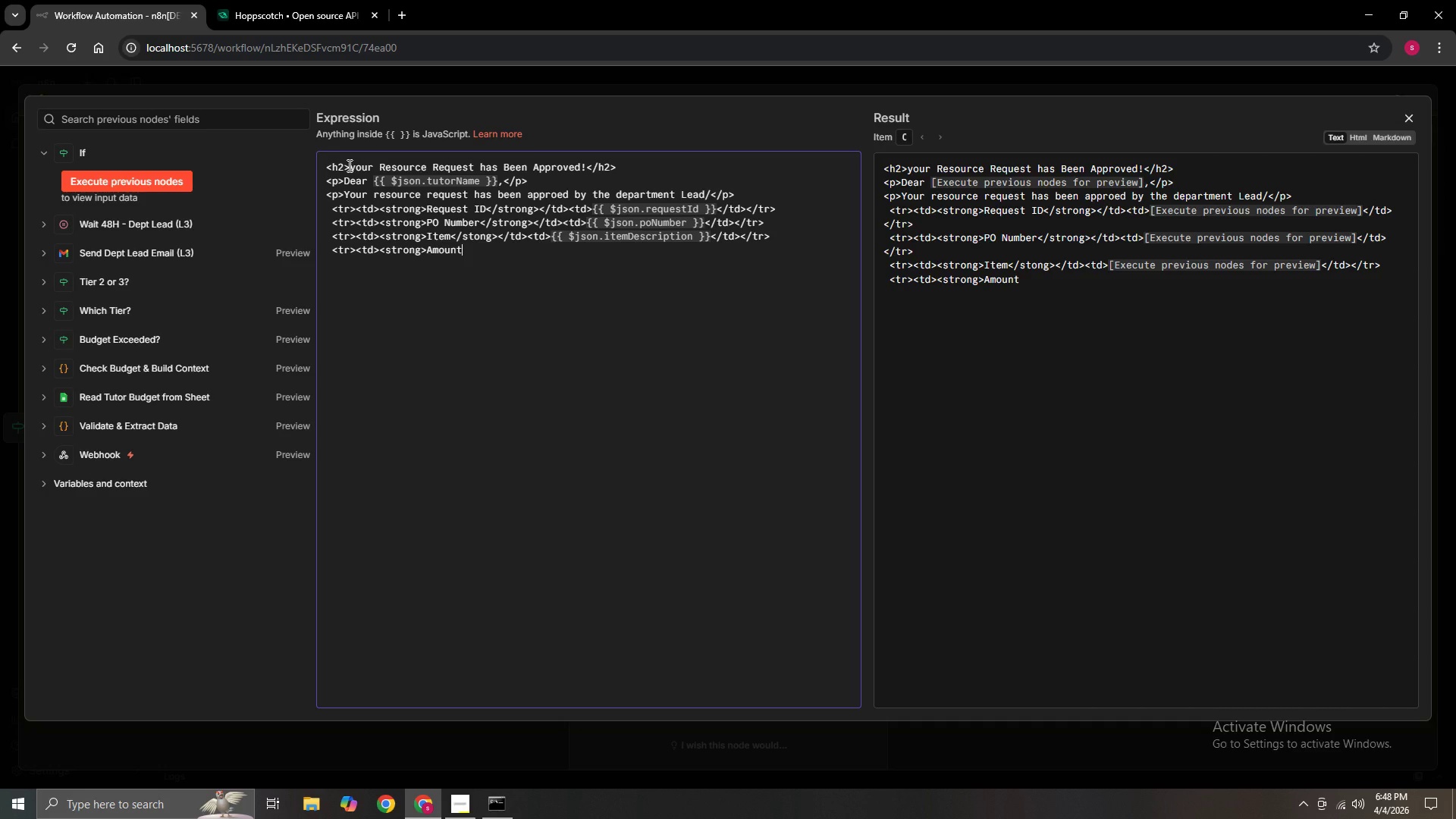 
type(</strong></td><td>{{)
 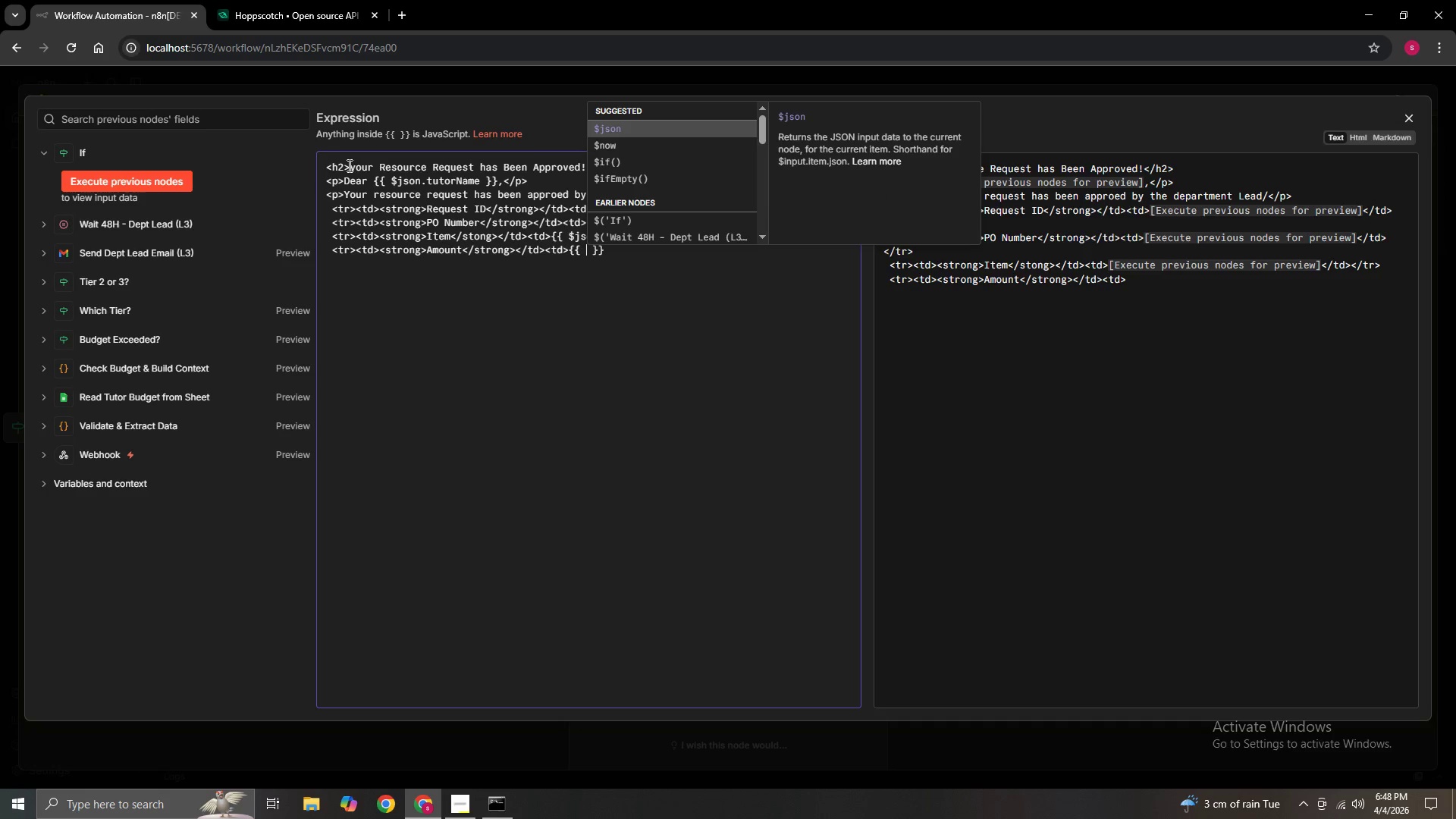 
left_click([622, 131])
 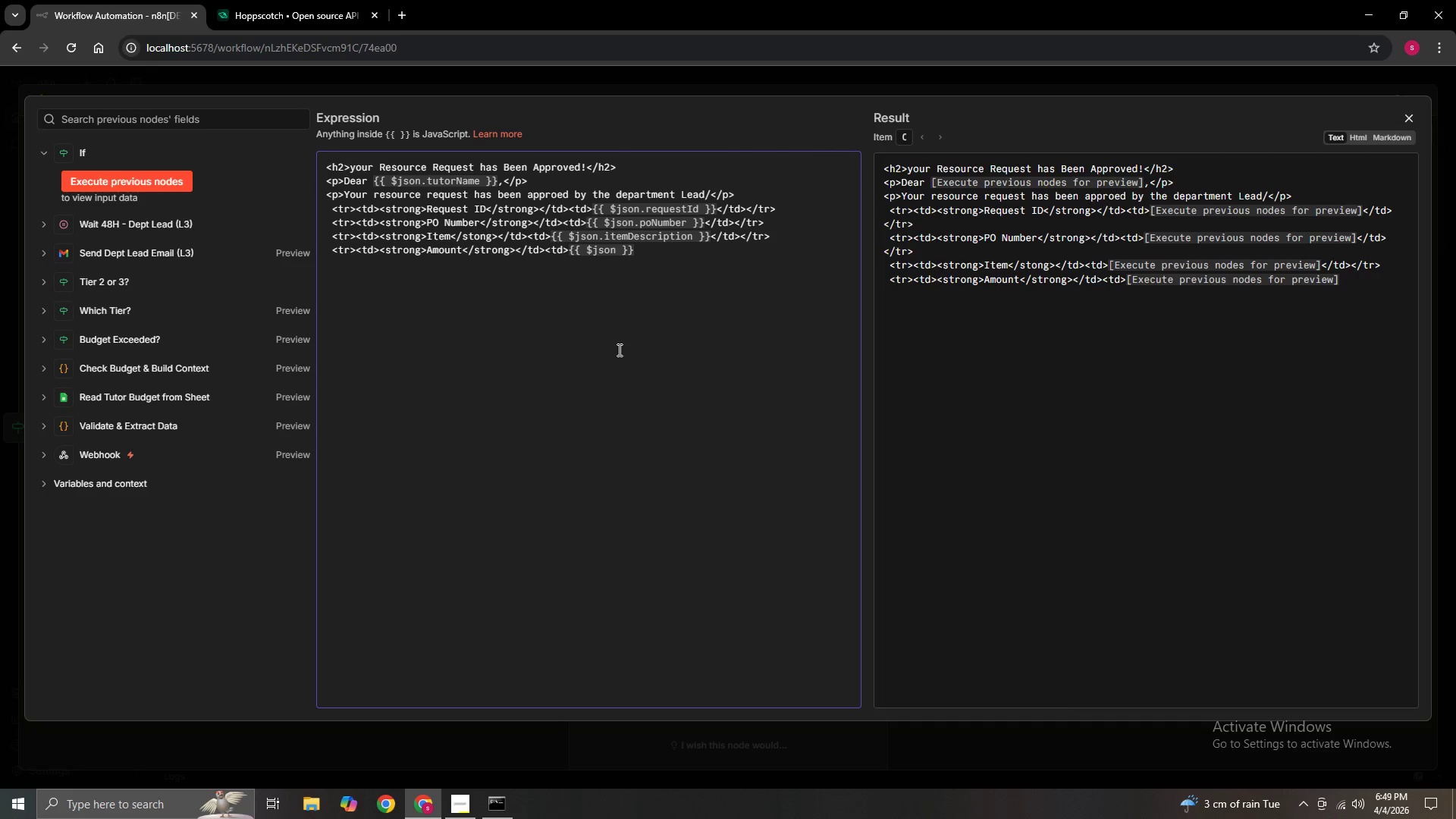 
type(.amount)
 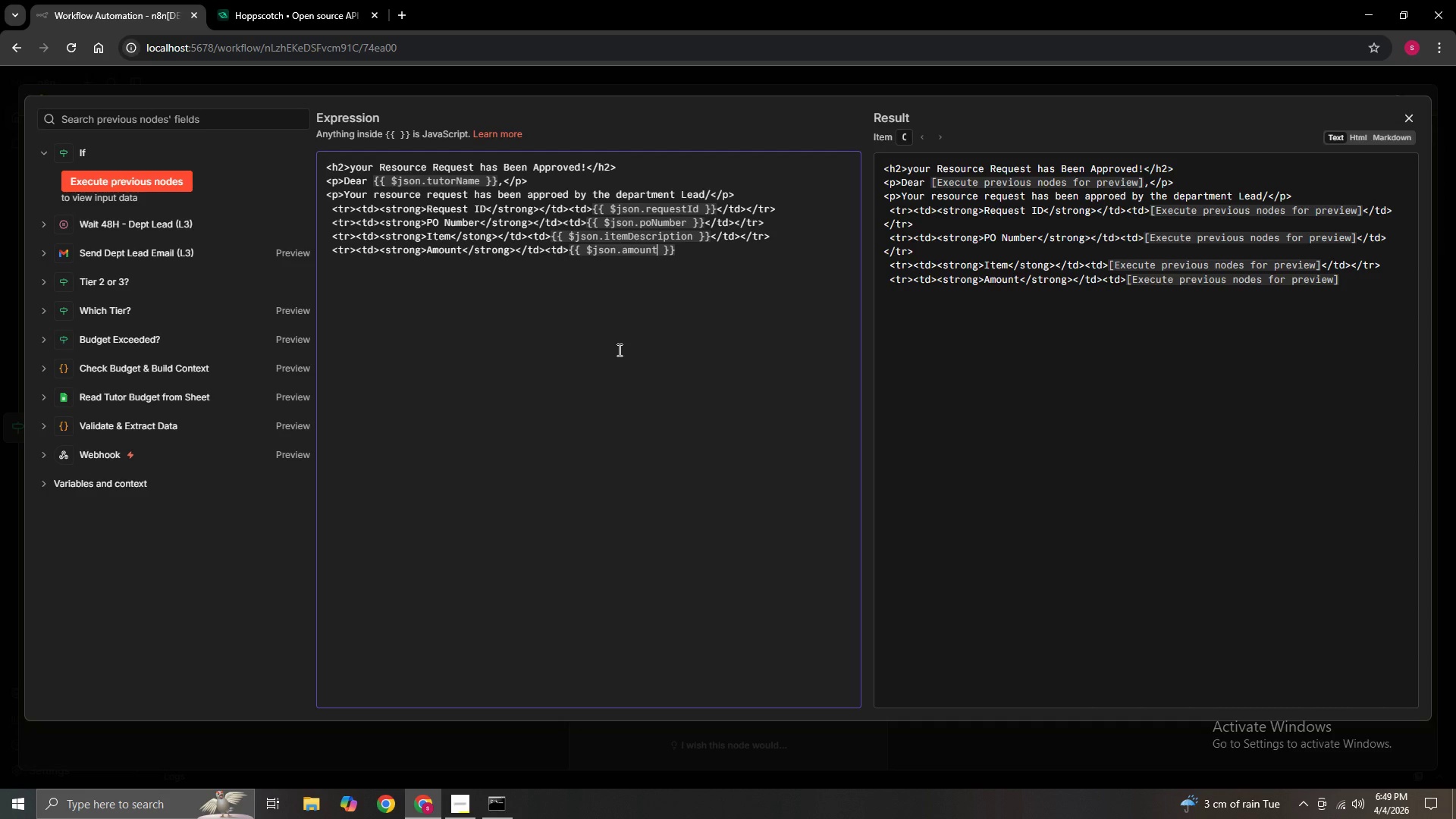 
key(ArrowRight)
 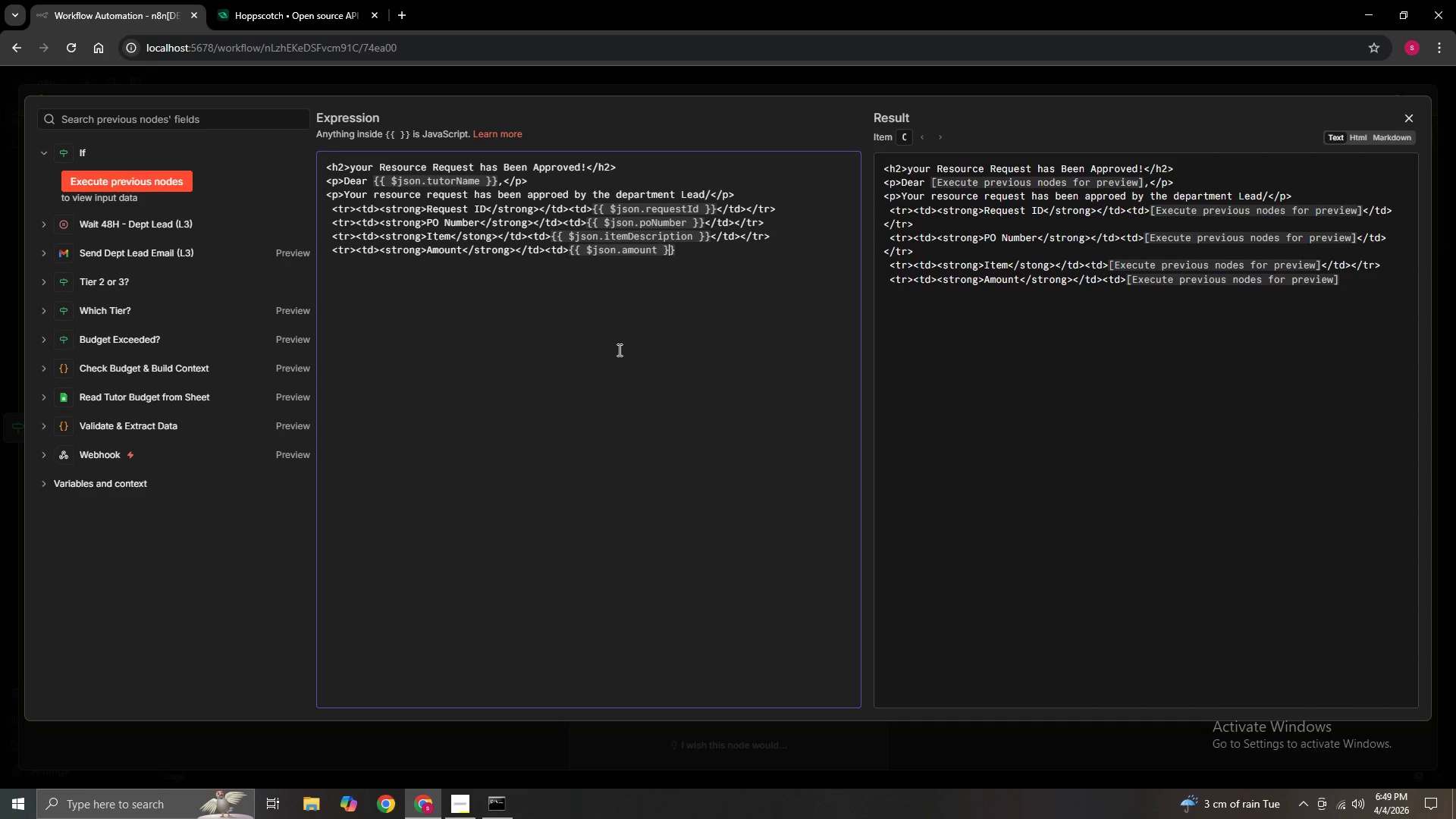 
key(ArrowRight)
 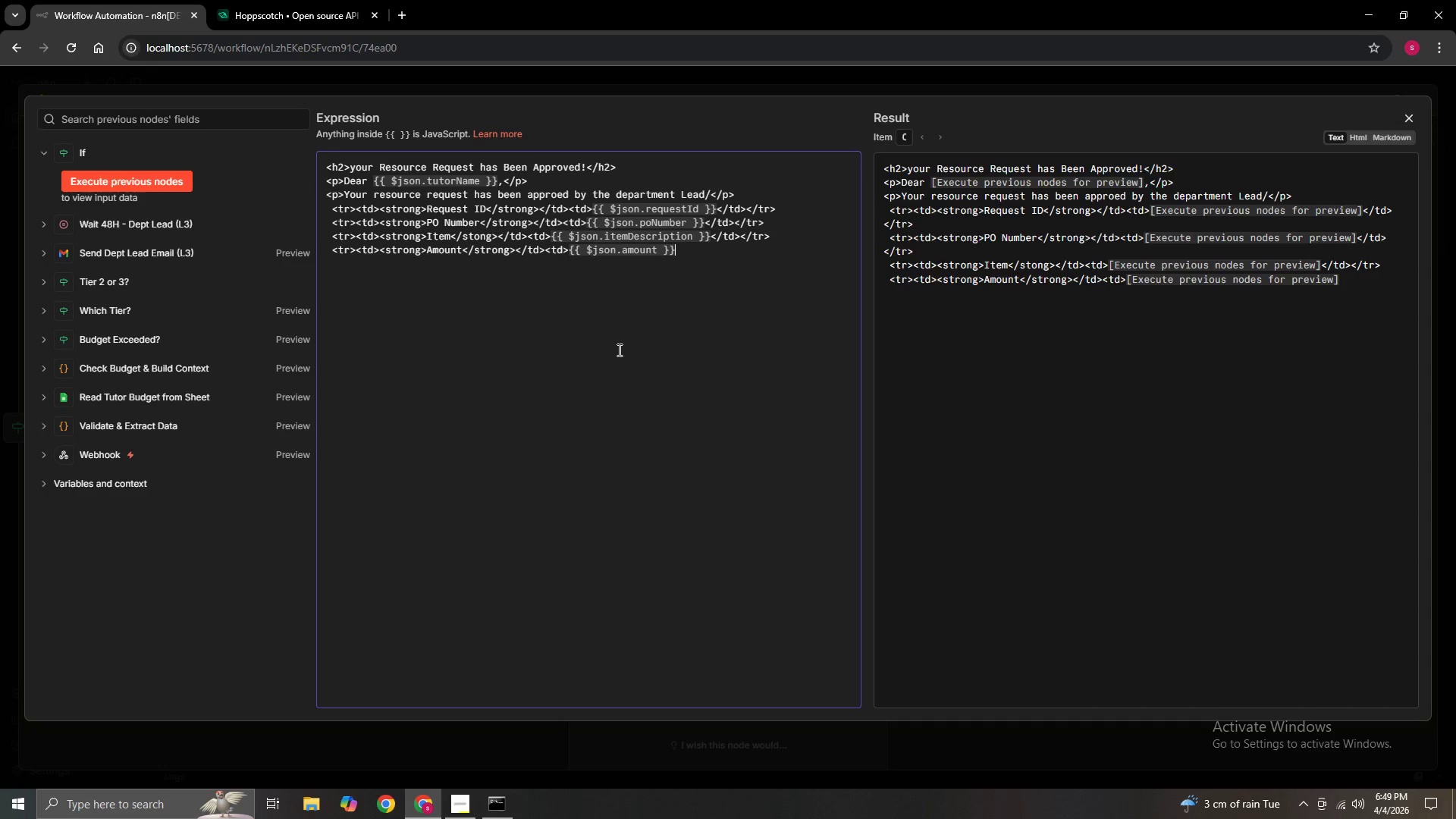 
key(ArrowRight)
 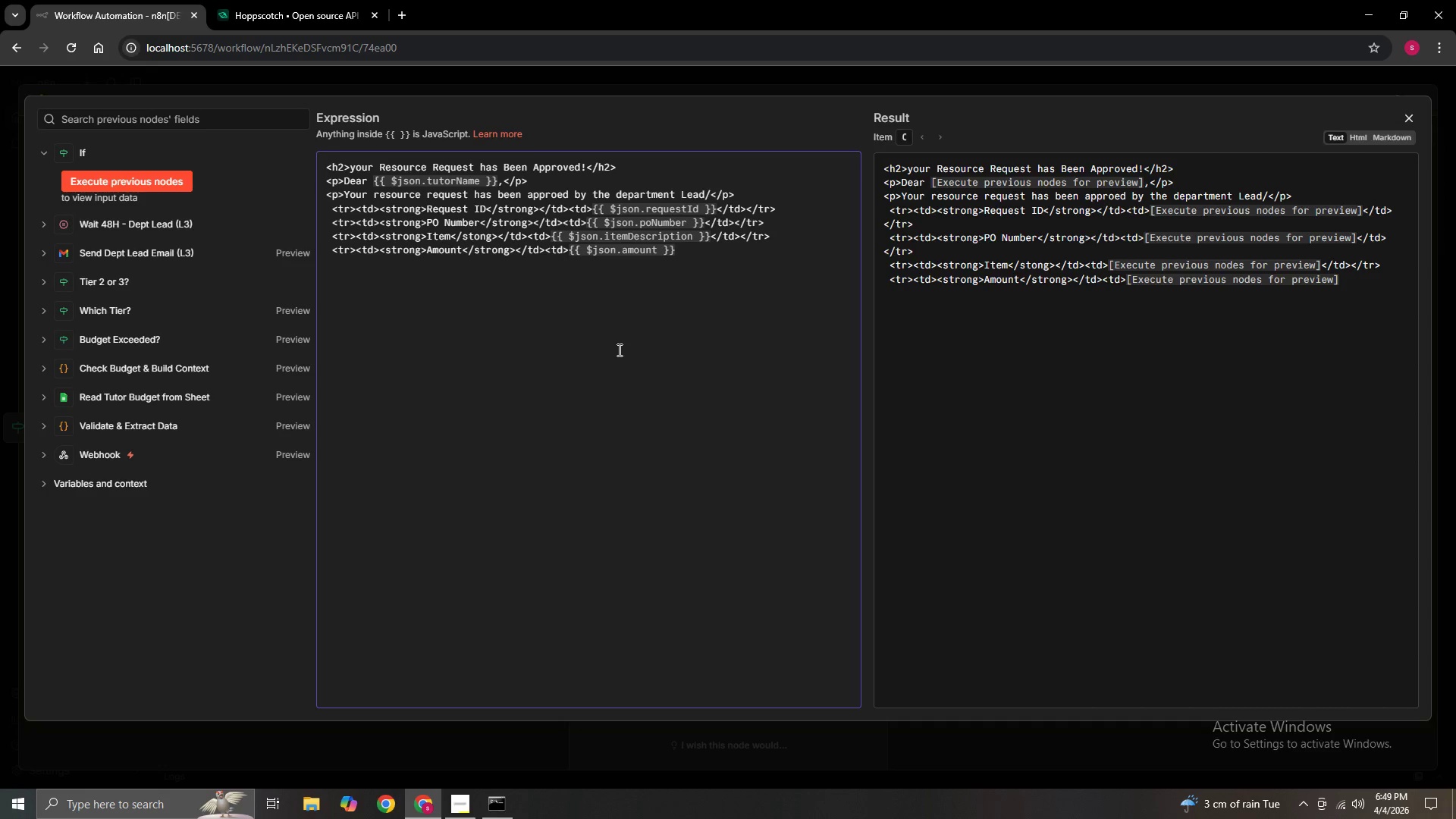 
type(</td></tr>)
 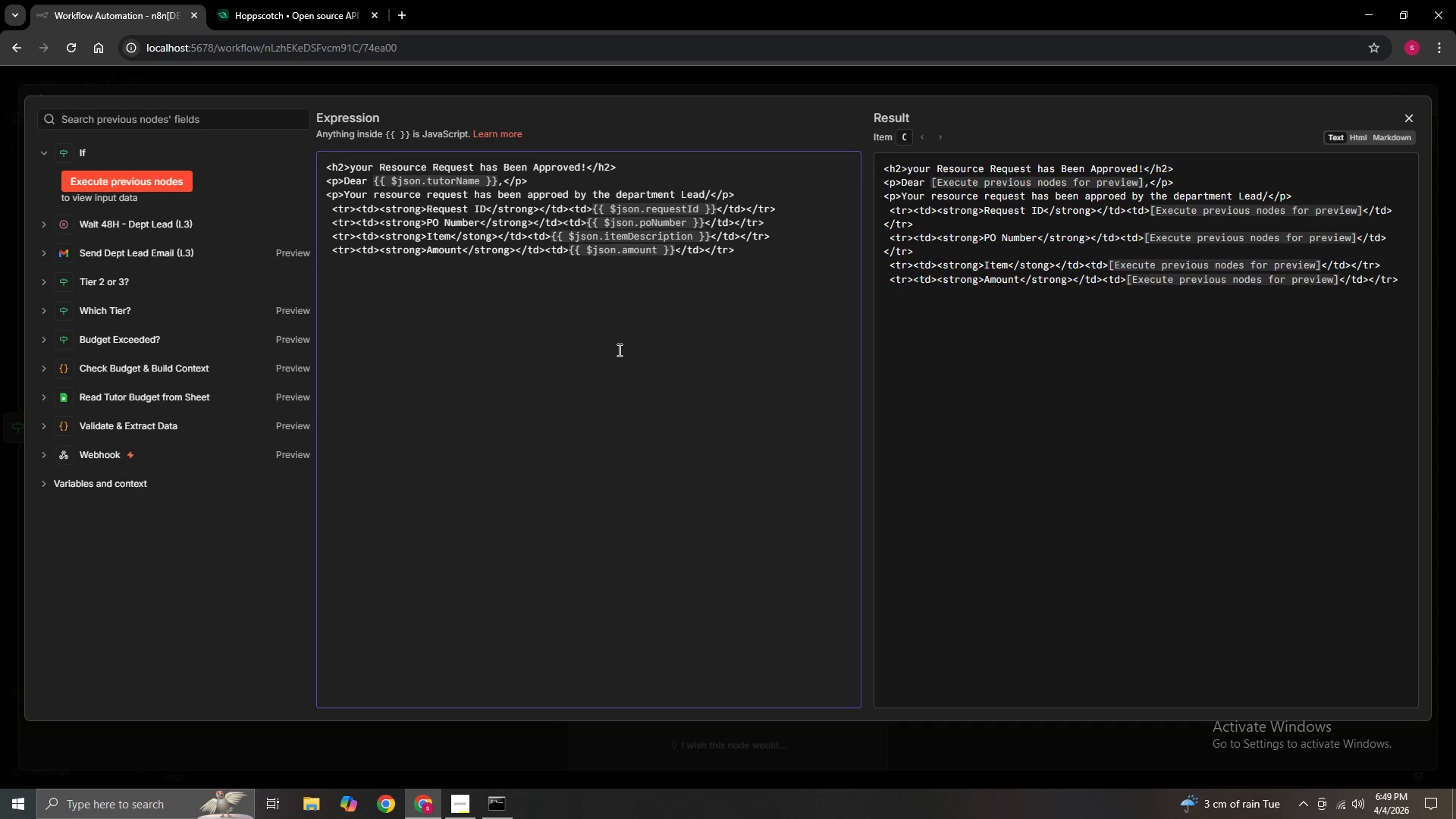 
key(Enter)
 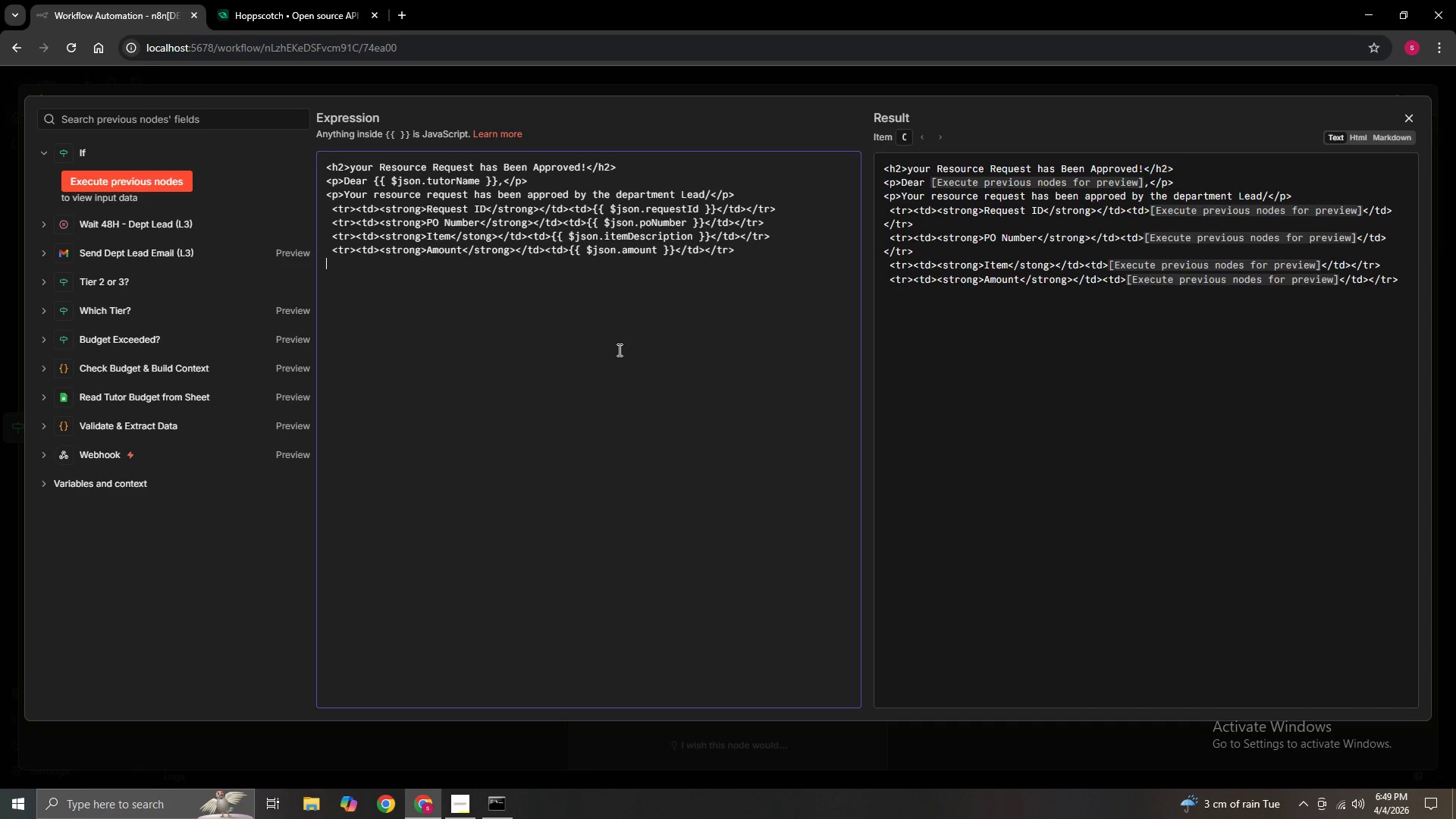 
type( tr)
key(Backspace)
key(Backspace)
type(<tr><td><strong>)
 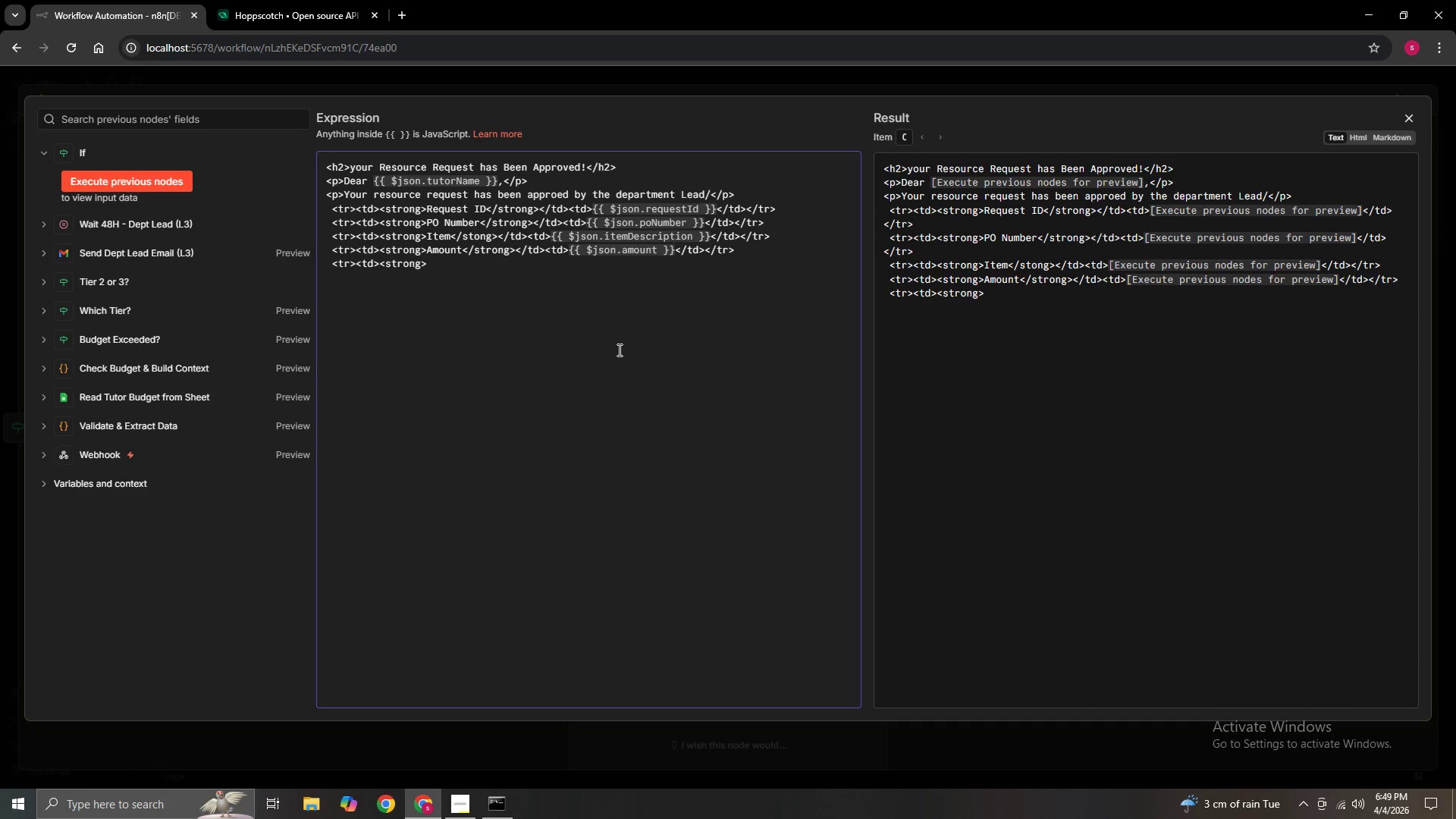 
 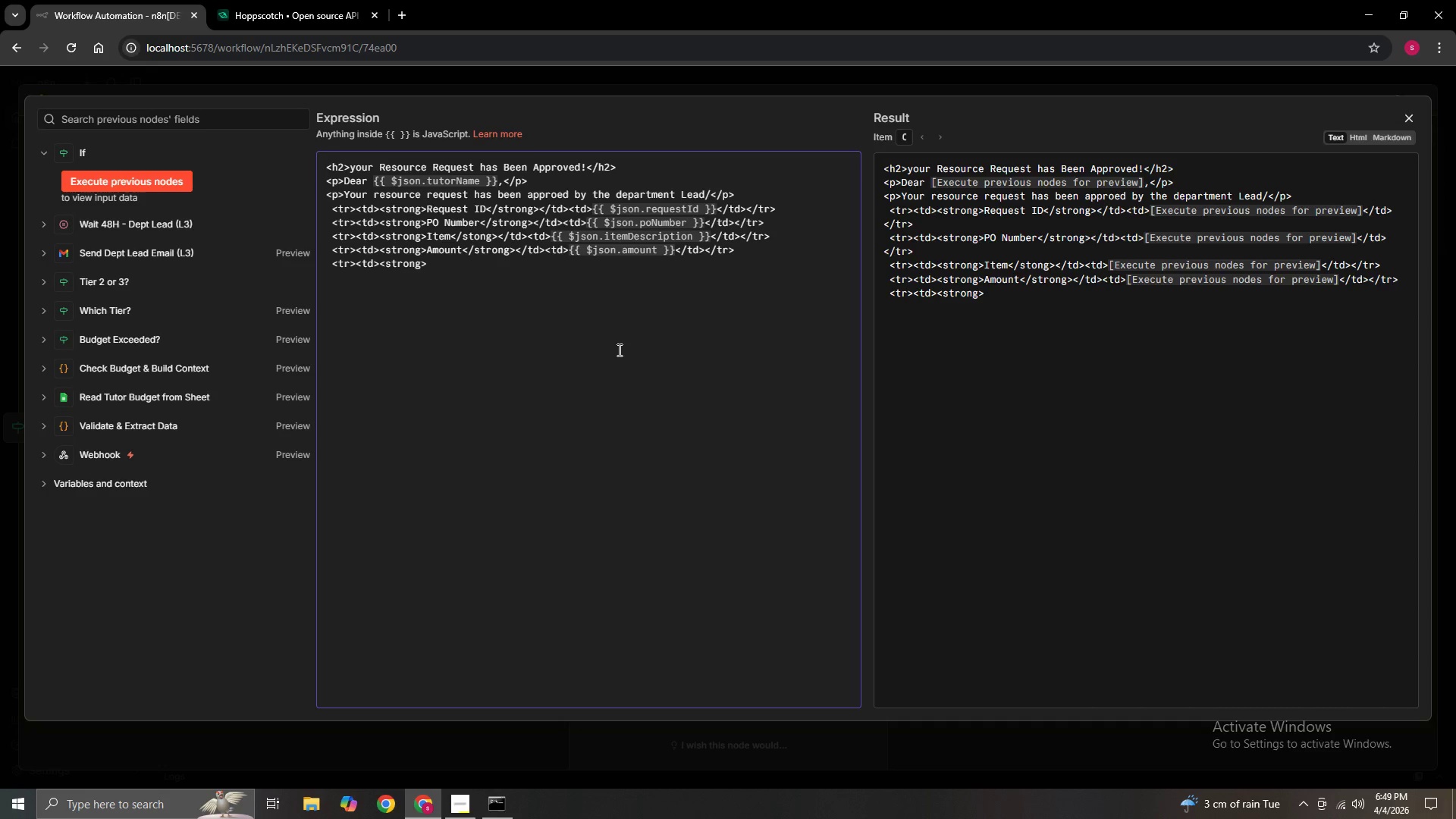 
hold_key(key=ShiftLeft, duration=0.41)
 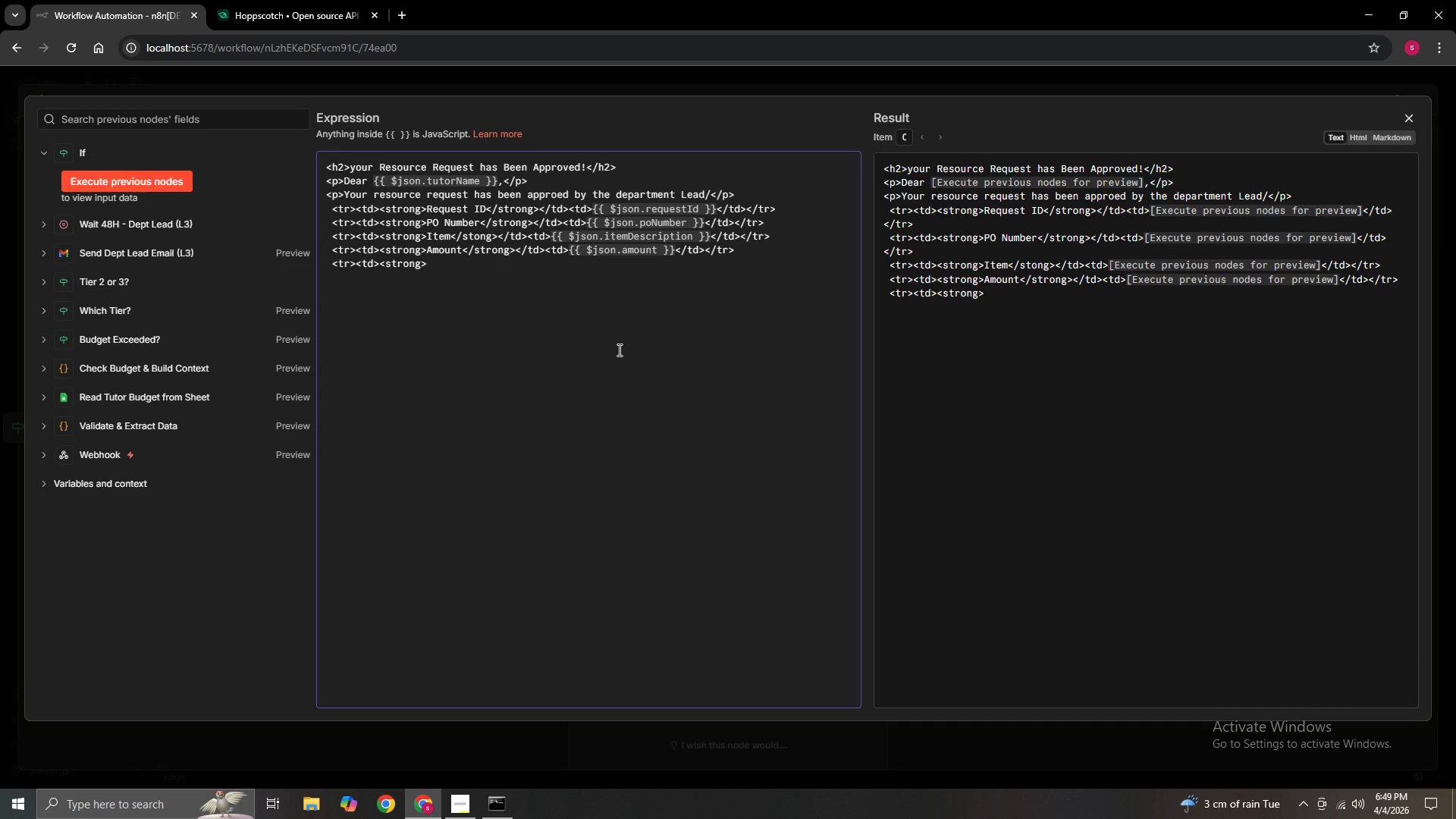 
type(Approved By</strong><)
 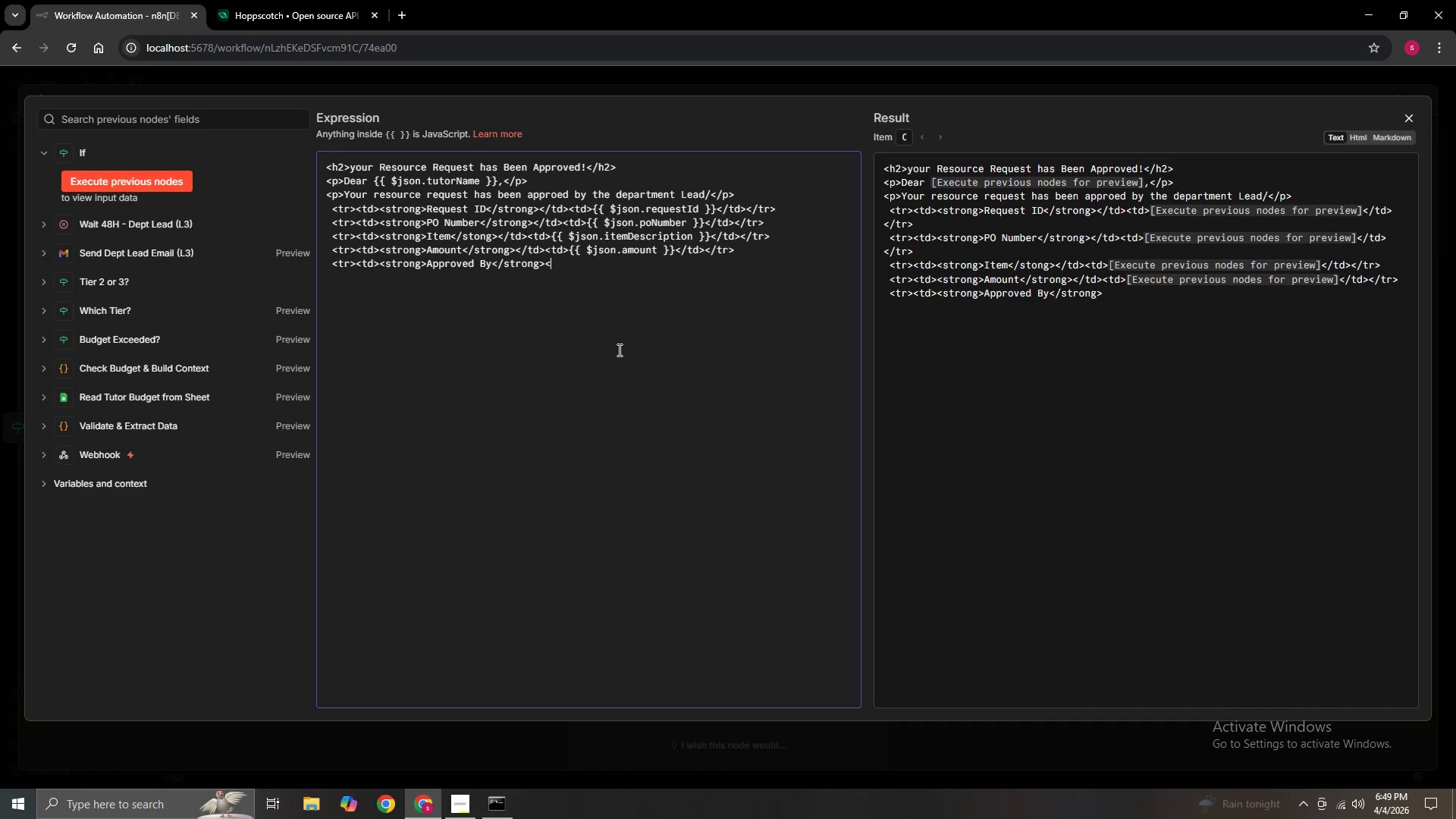 
type(/td><td>)
 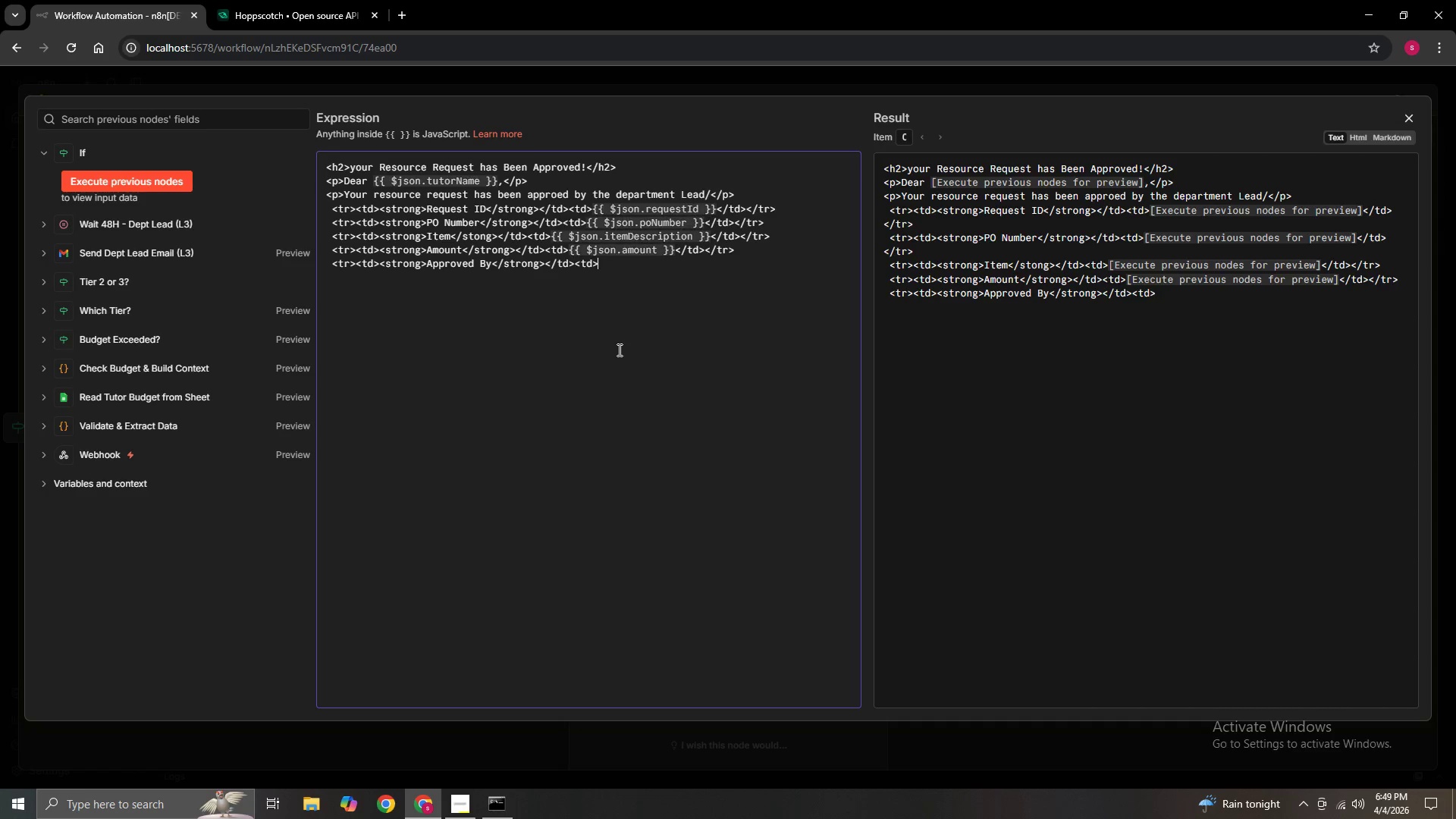 
 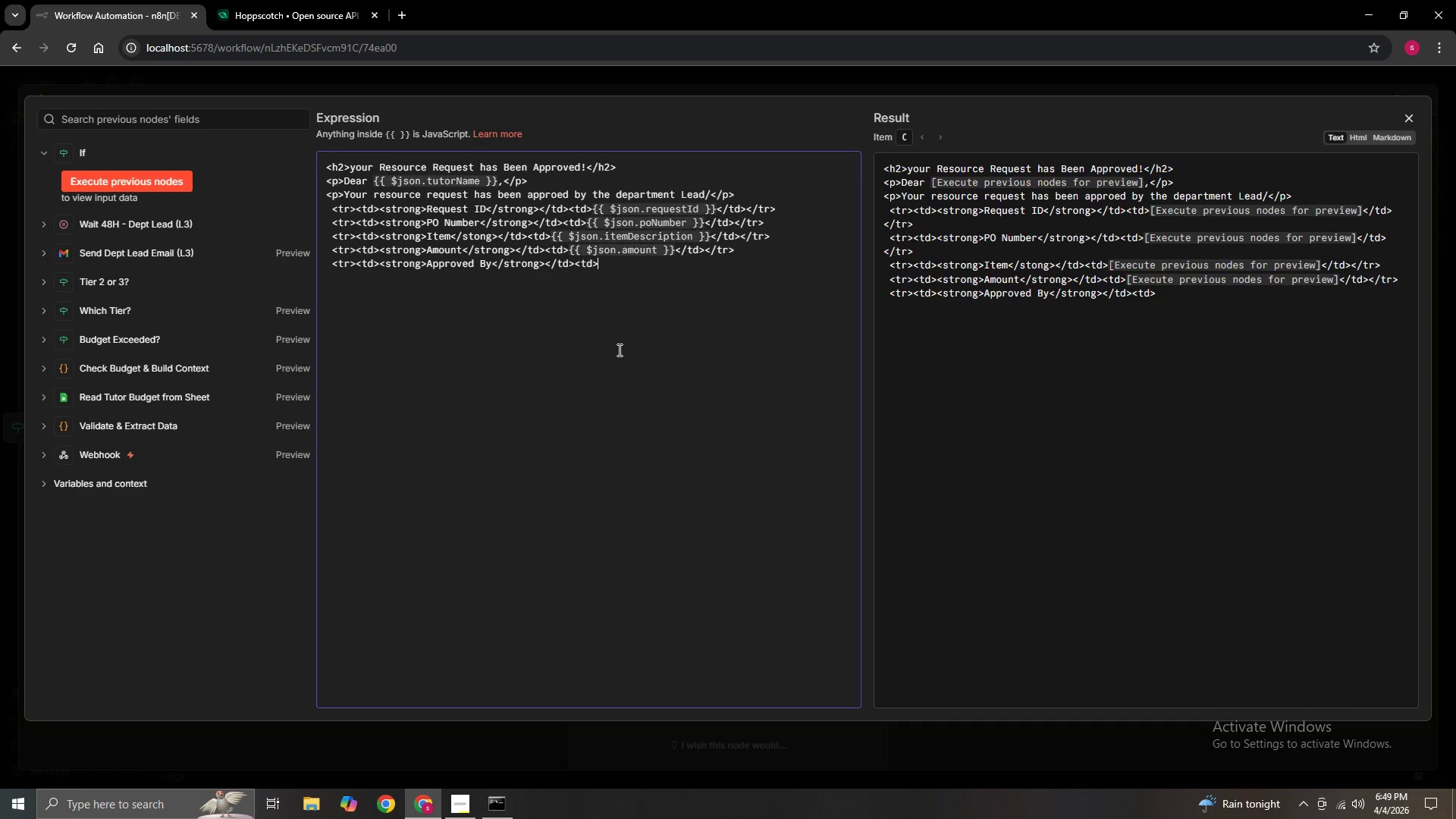 
hold_key(key=ShiftLeft, duration=1.5)
 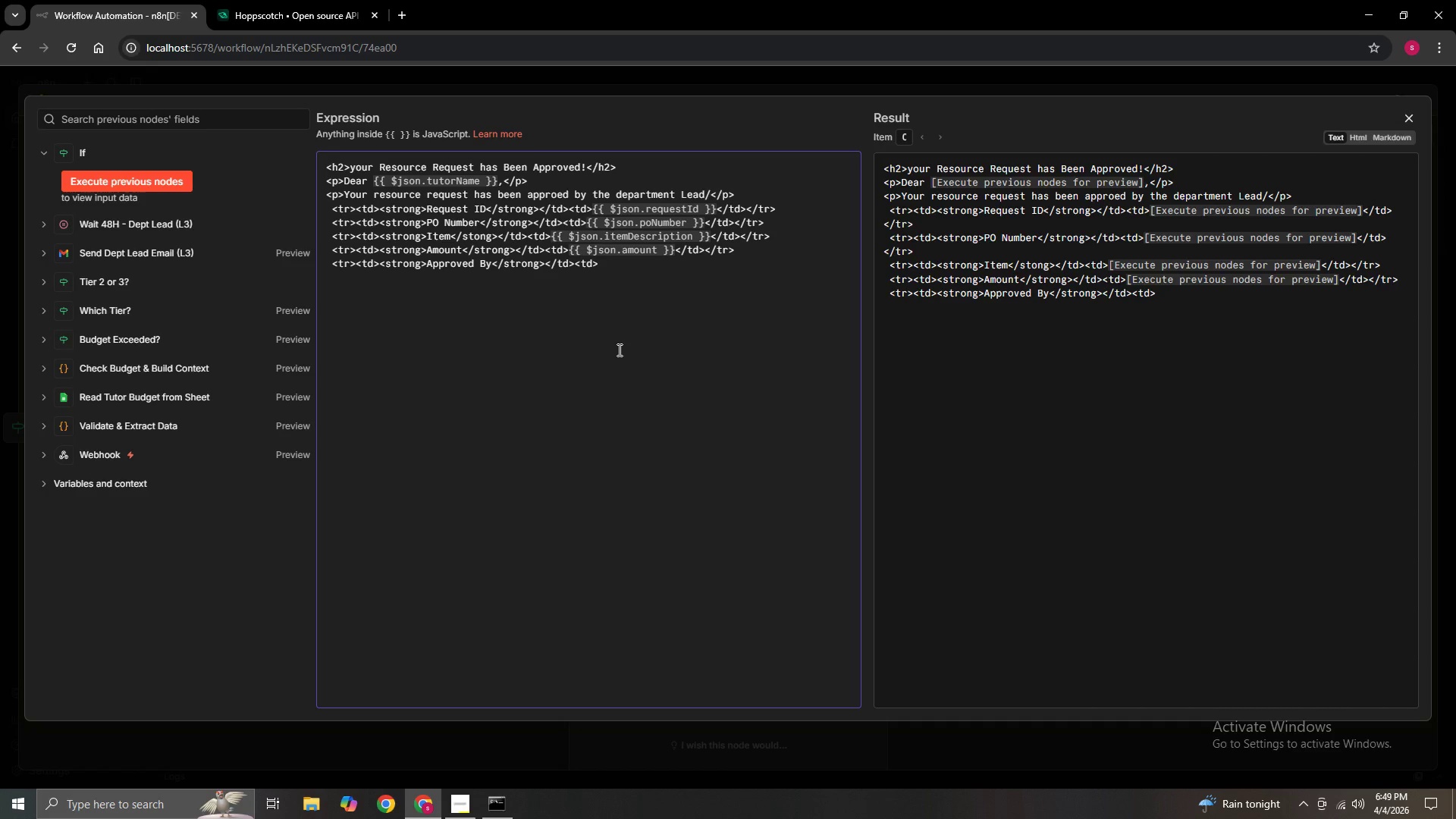 
hold_key(key=ShiftLeft, duration=1.52)
 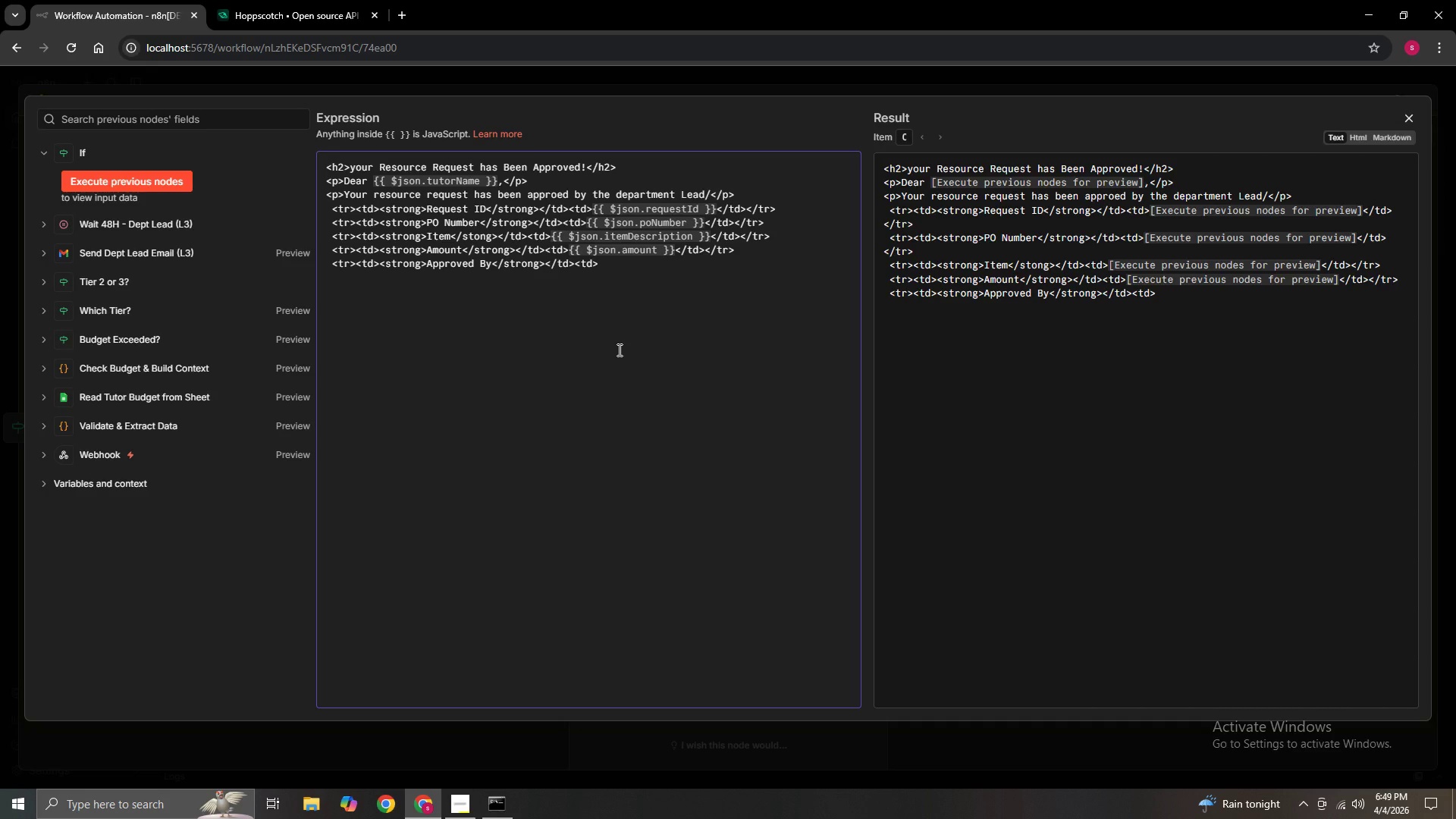 
hold_key(key=ShiftLeft, duration=1.51)
 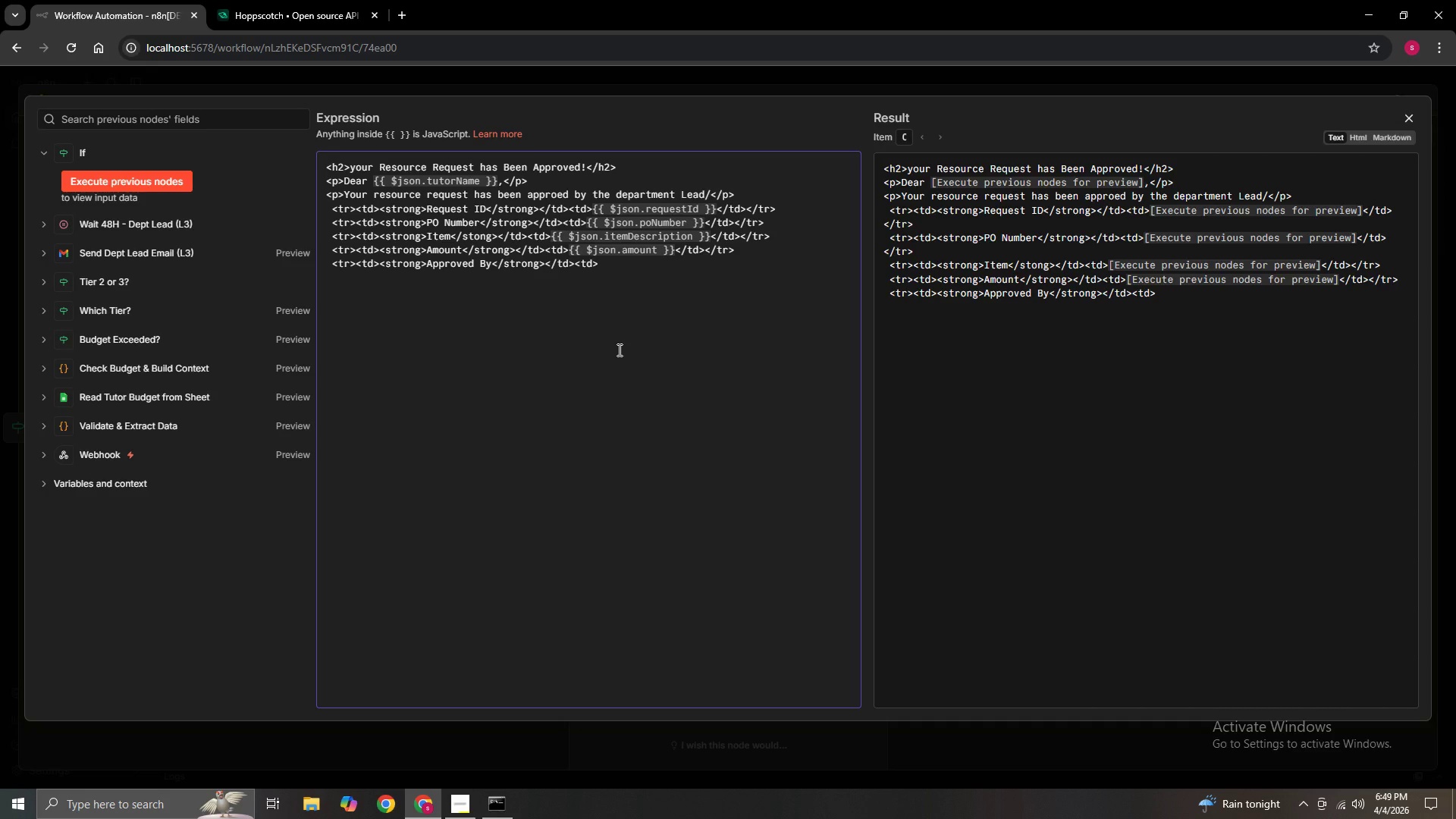 
type(Department Lead</td><tr>)
 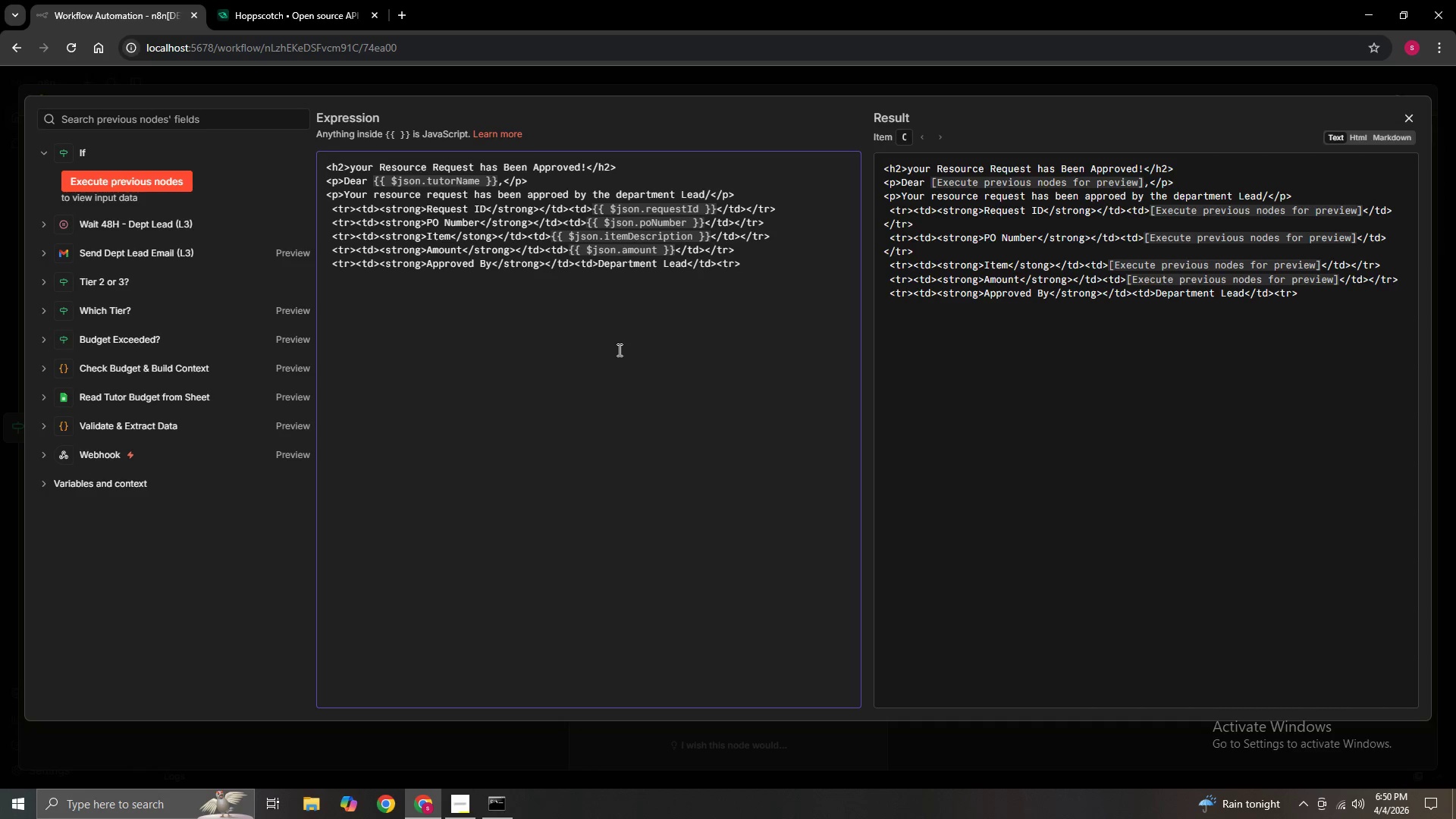 
key(ArrowLeft)
 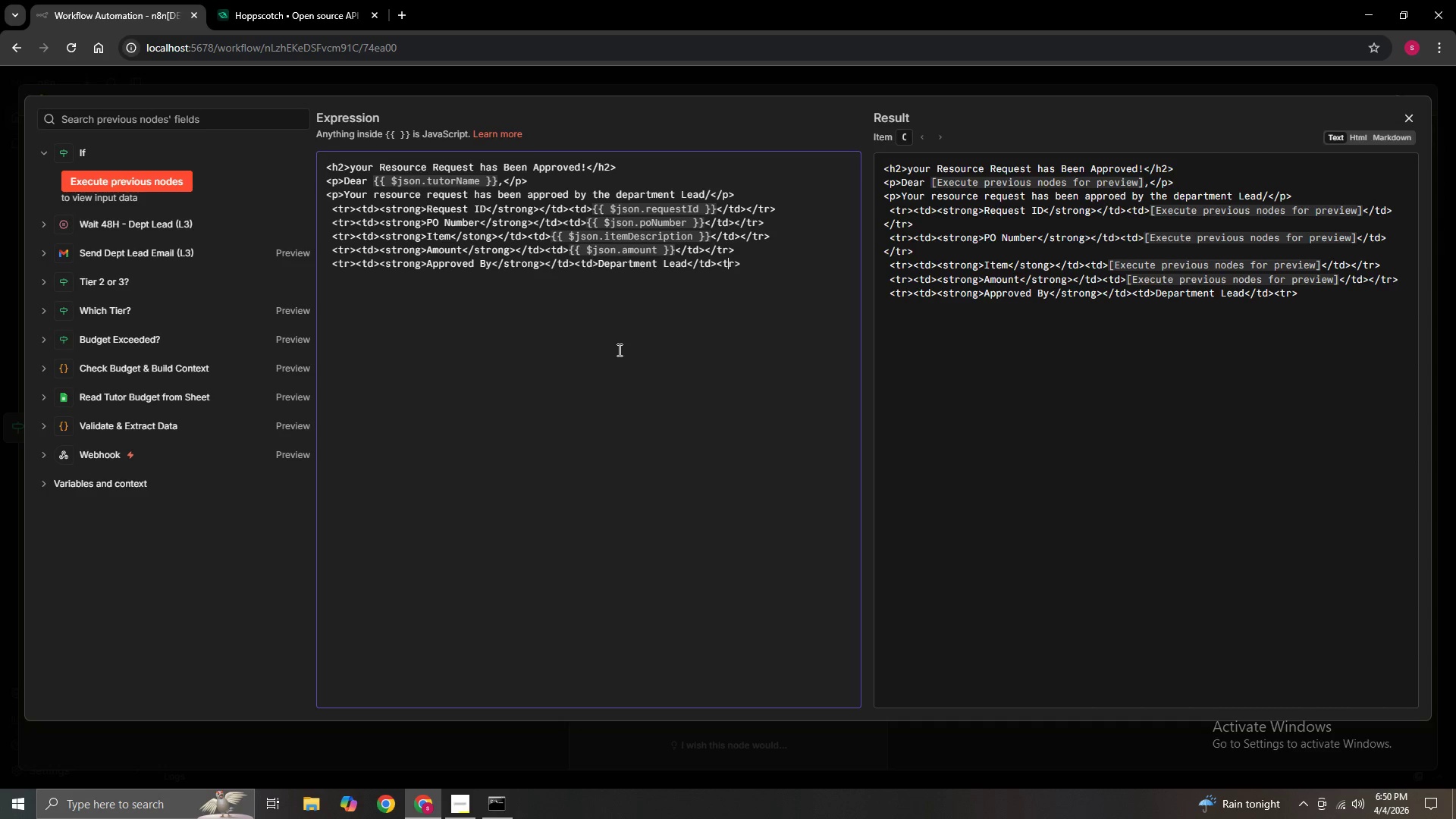 
key(ArrowLeft)
 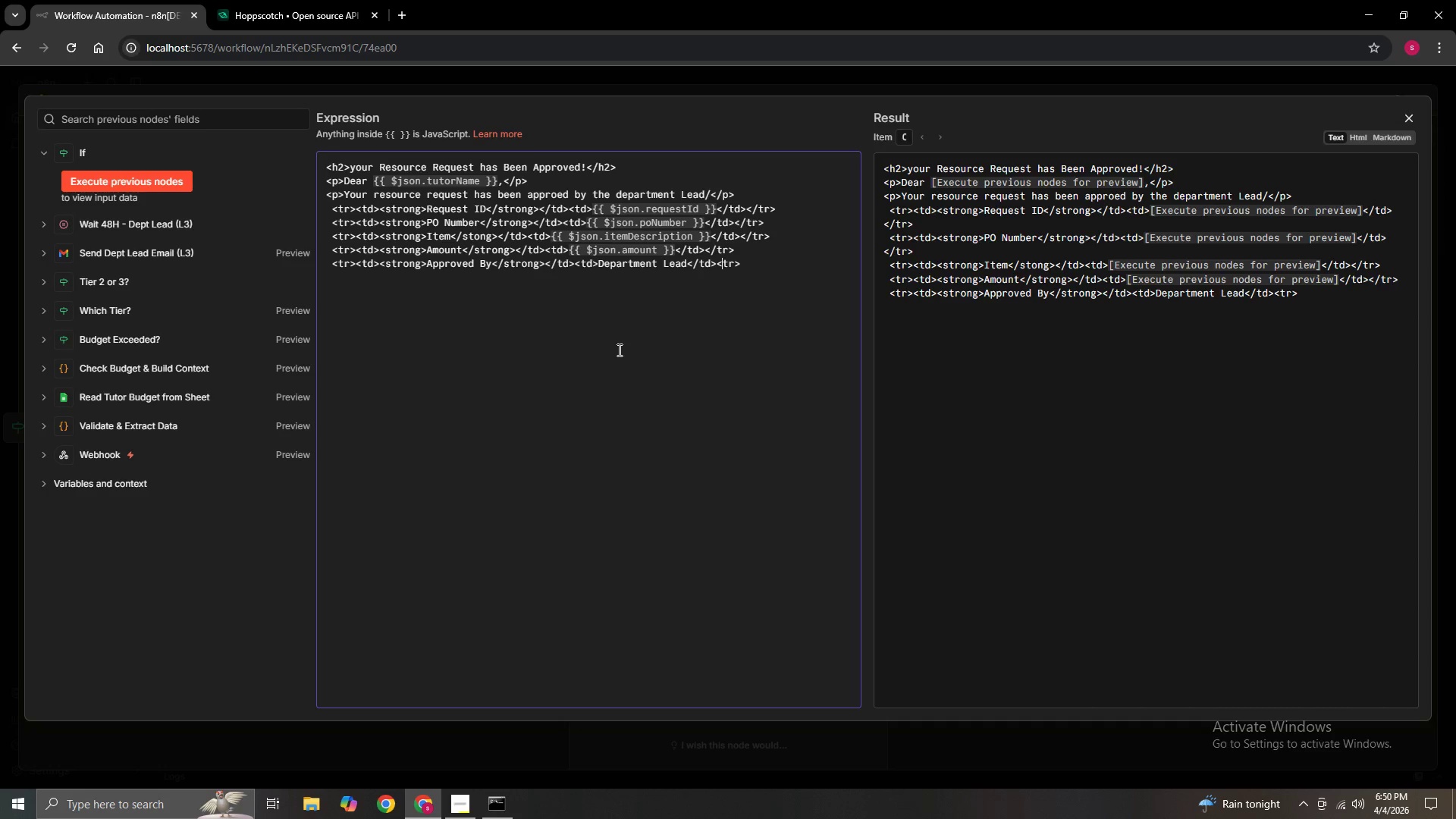 
key(ArrowLeft)
 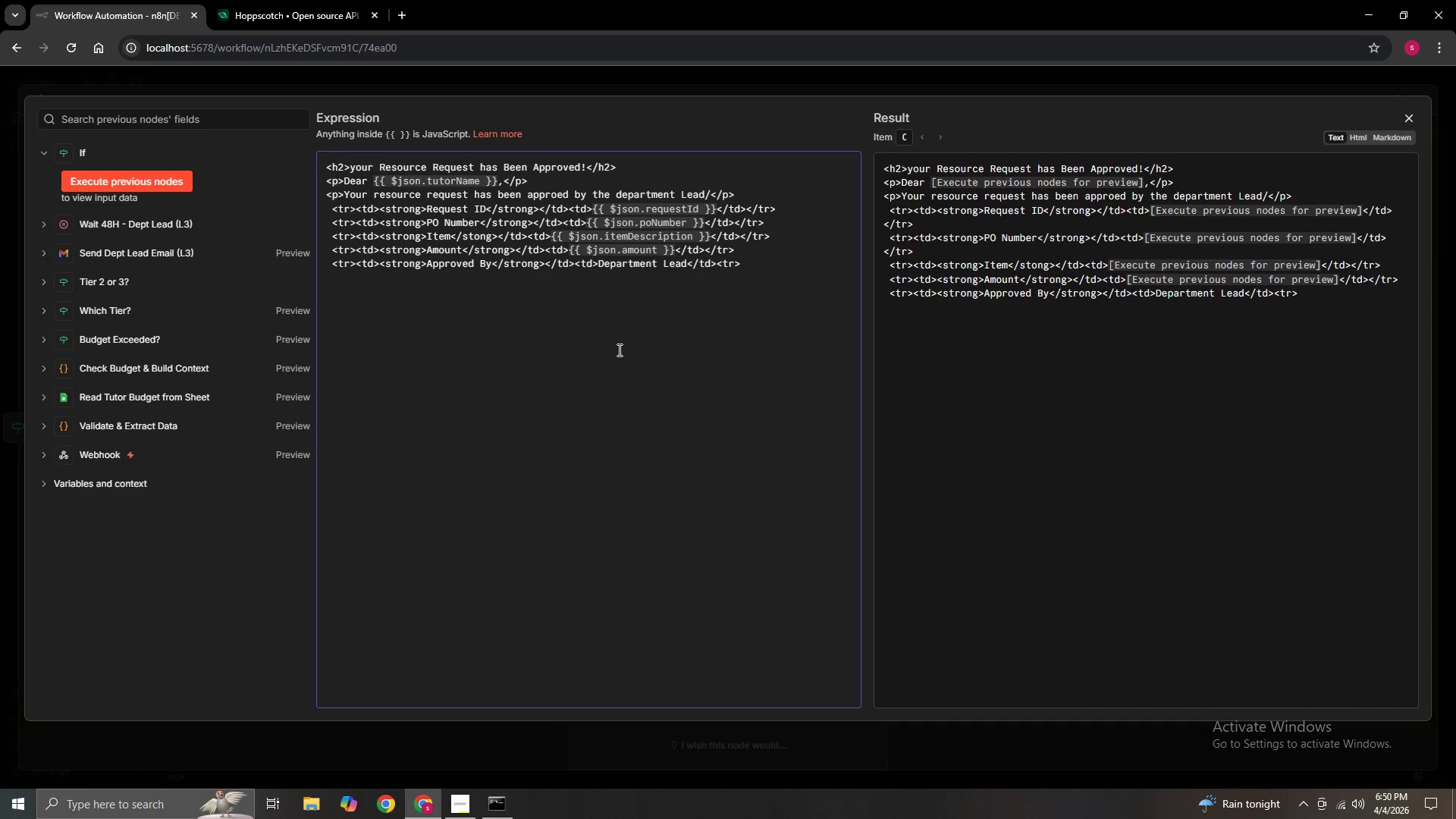 
key(Slash)
 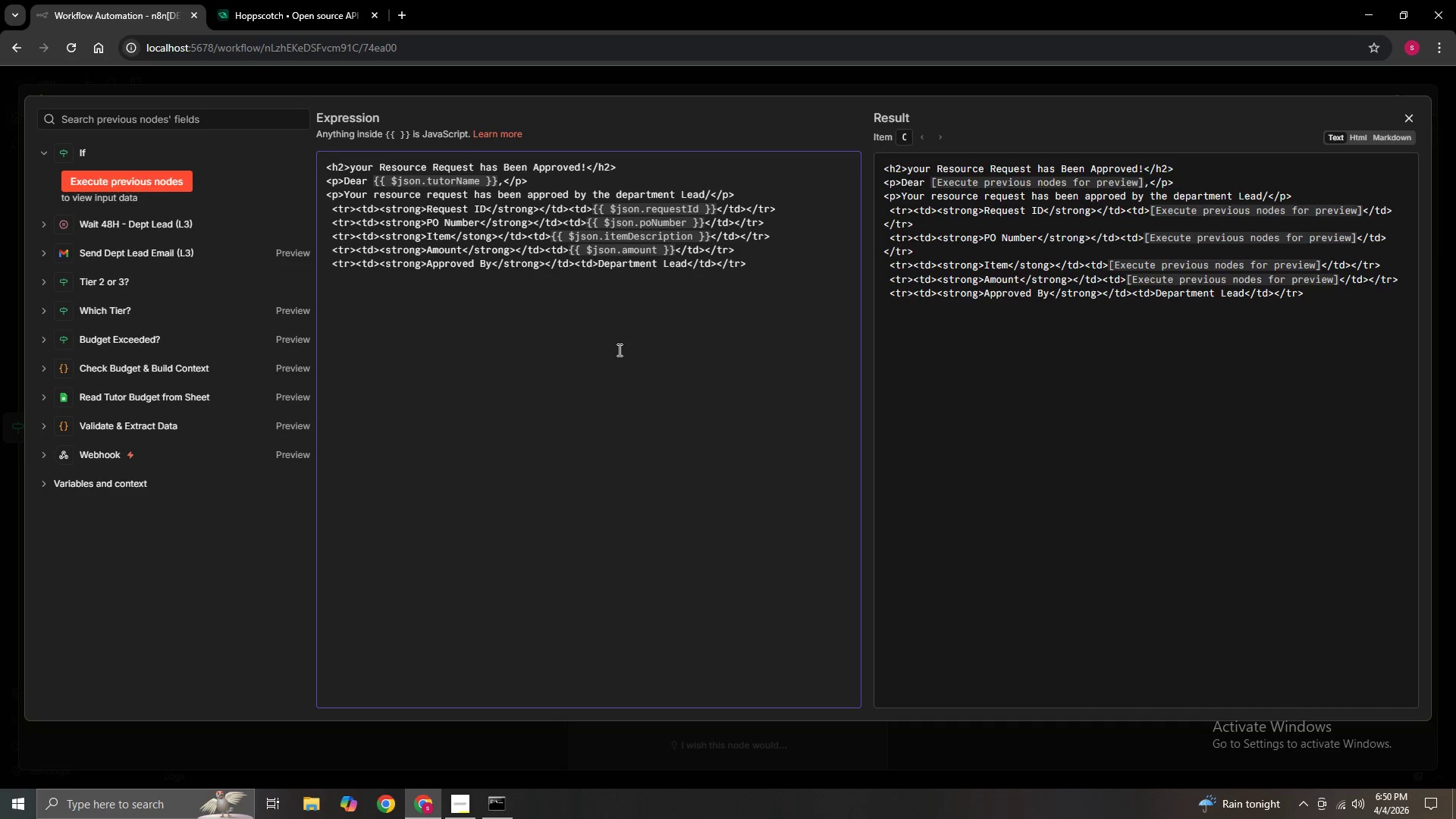 
key(ArrowRight)
 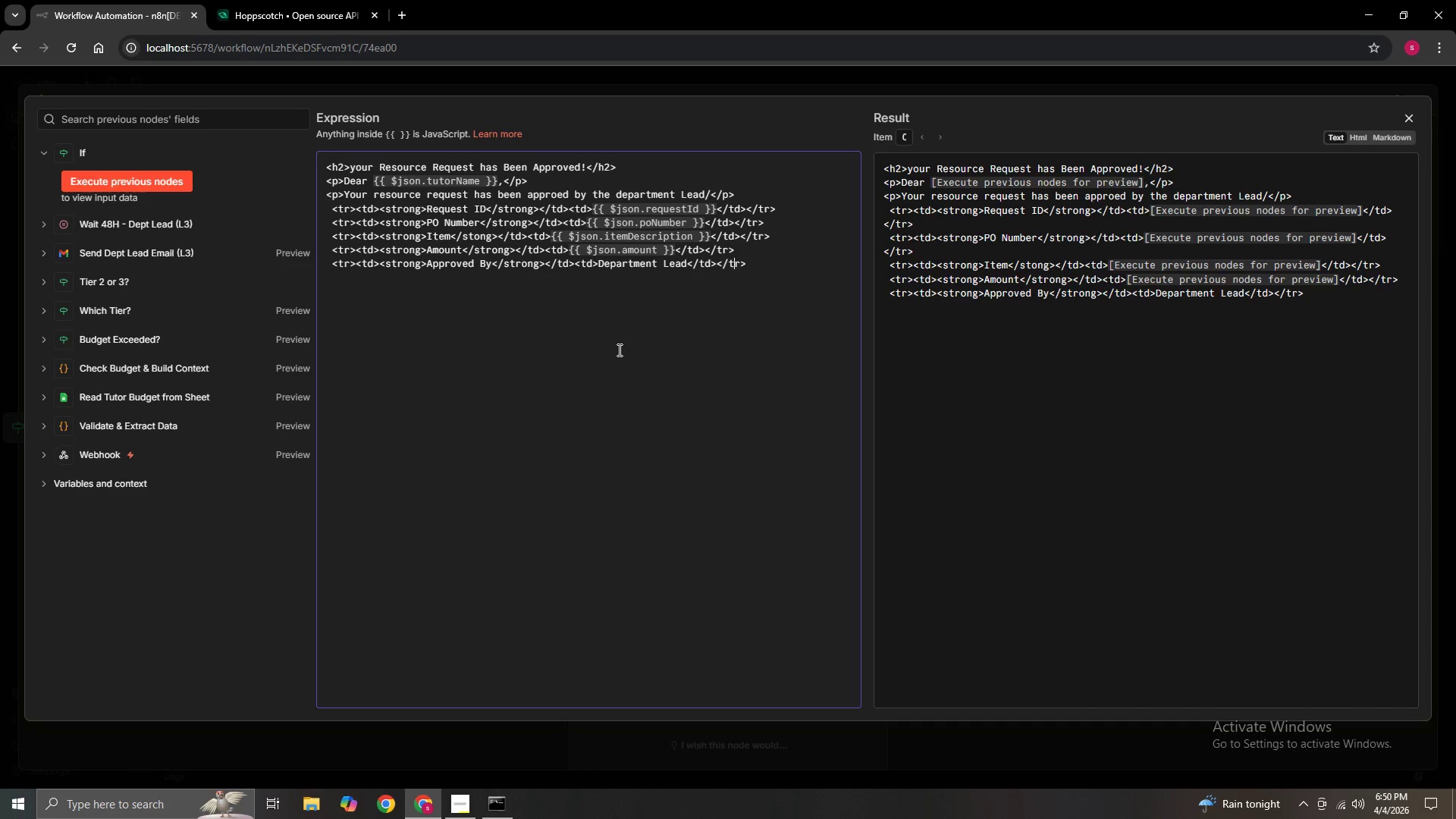 
key(ArrowRight)
 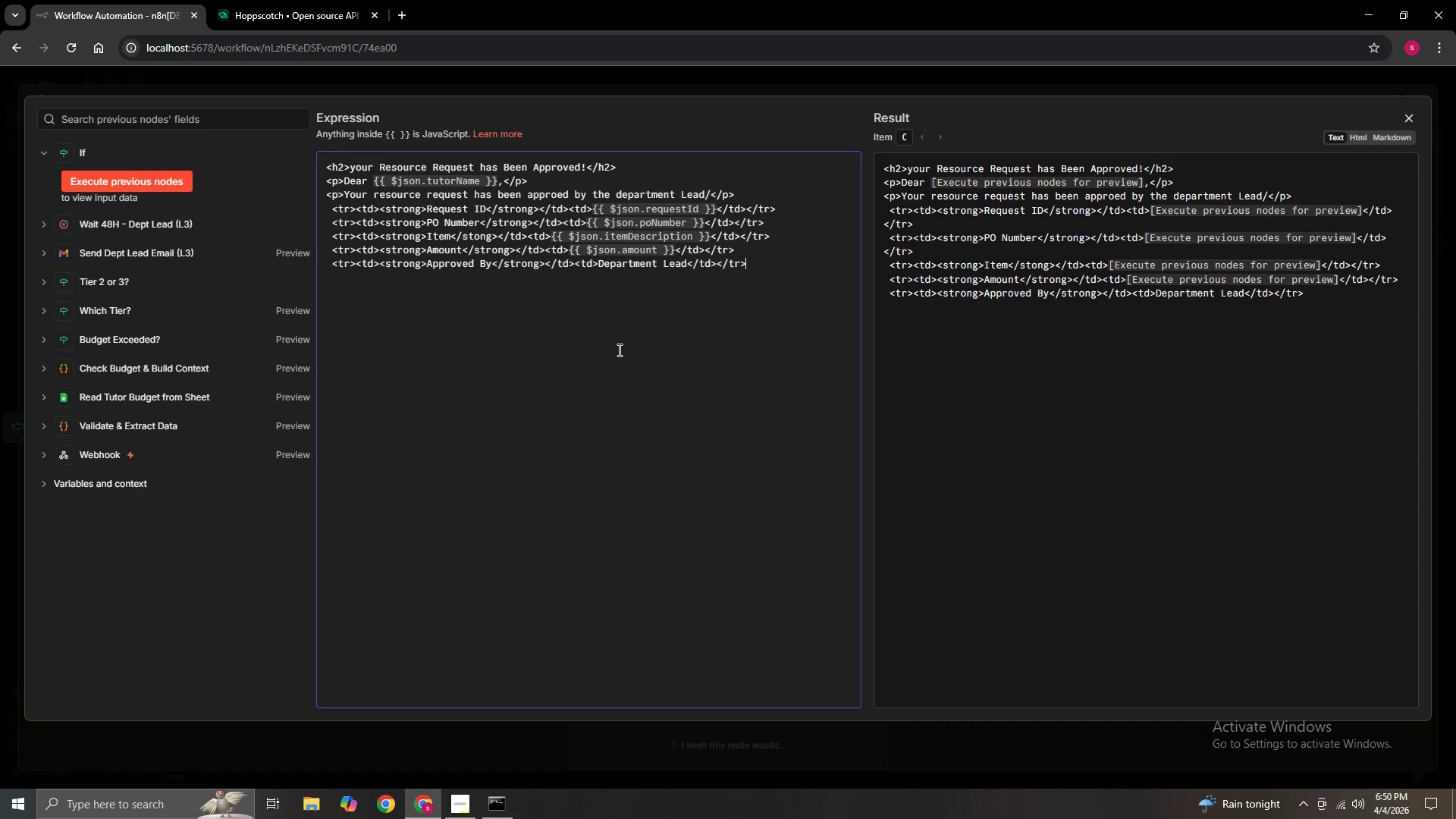 
key(ArrowRight)
 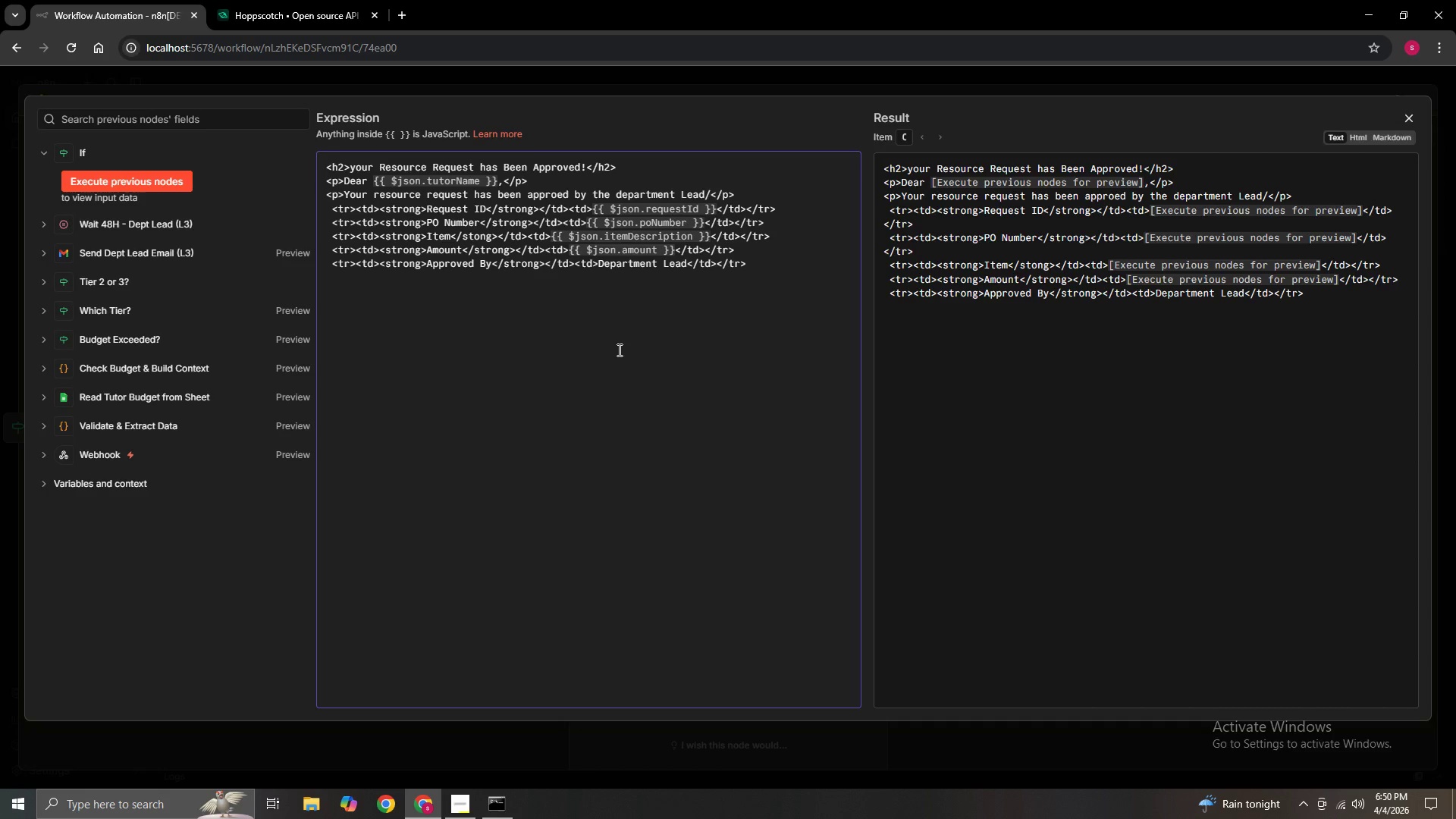 
key(Enter)
 